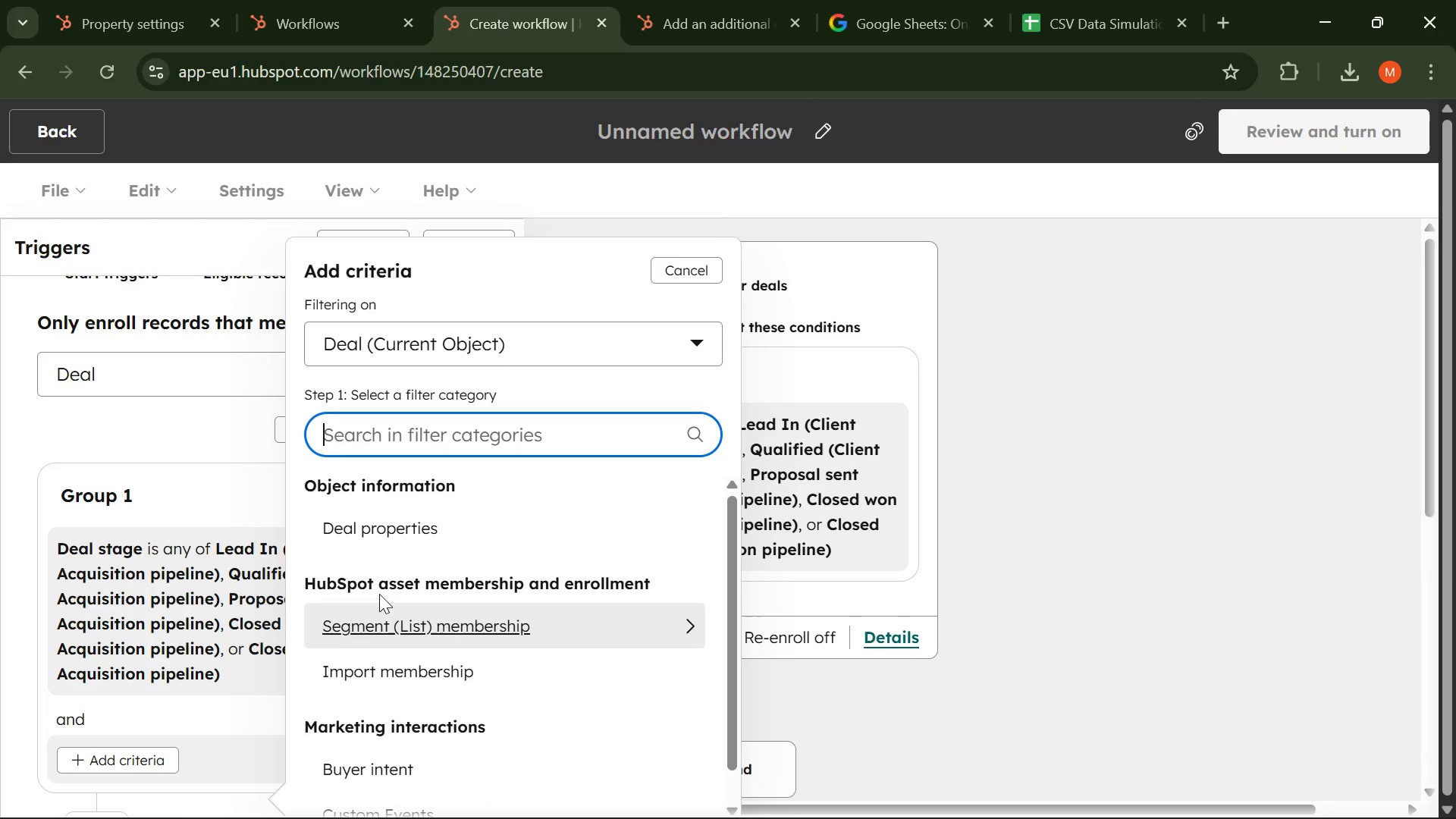 
left_click([393, 444])
 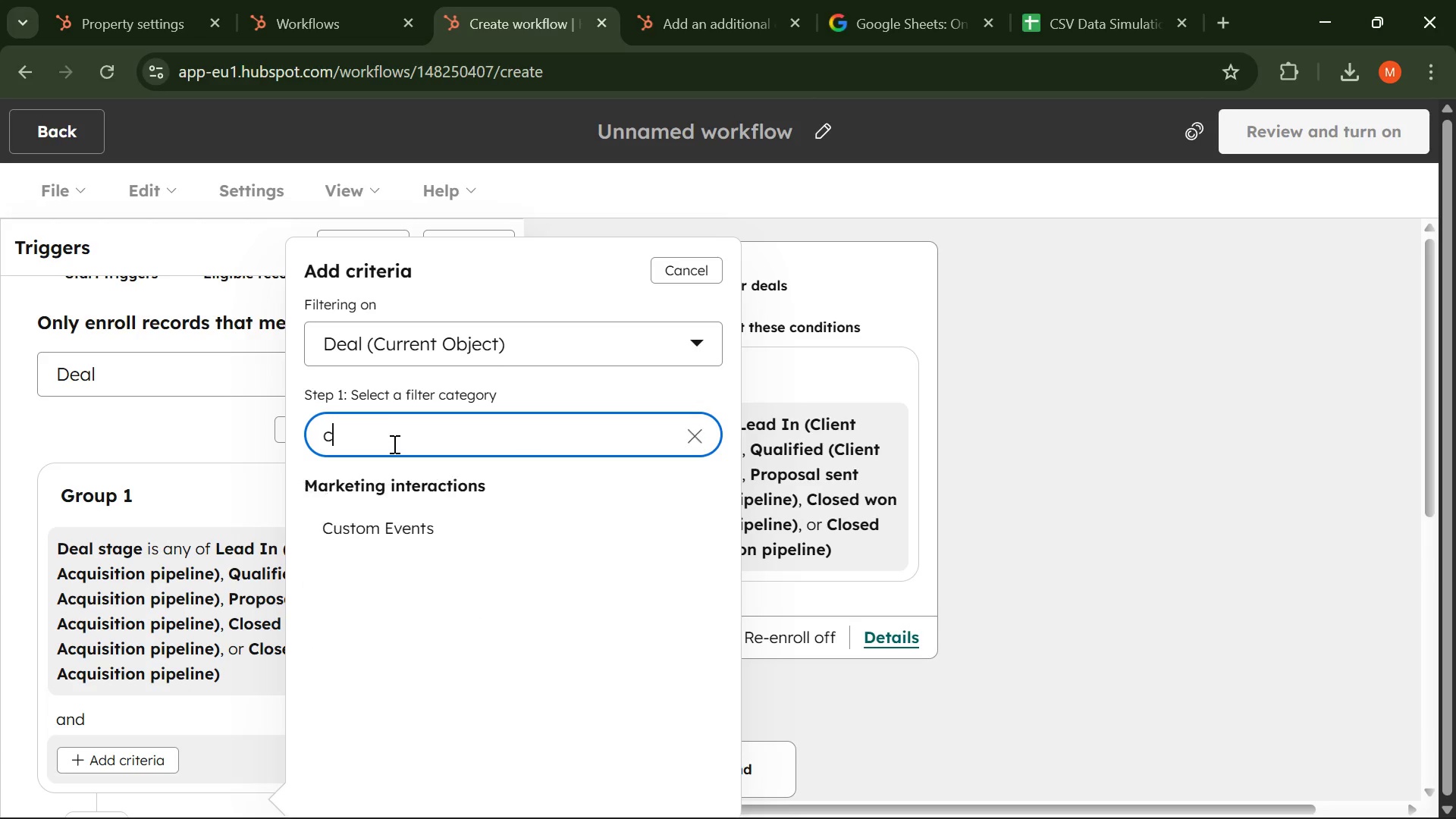 
key(C)
 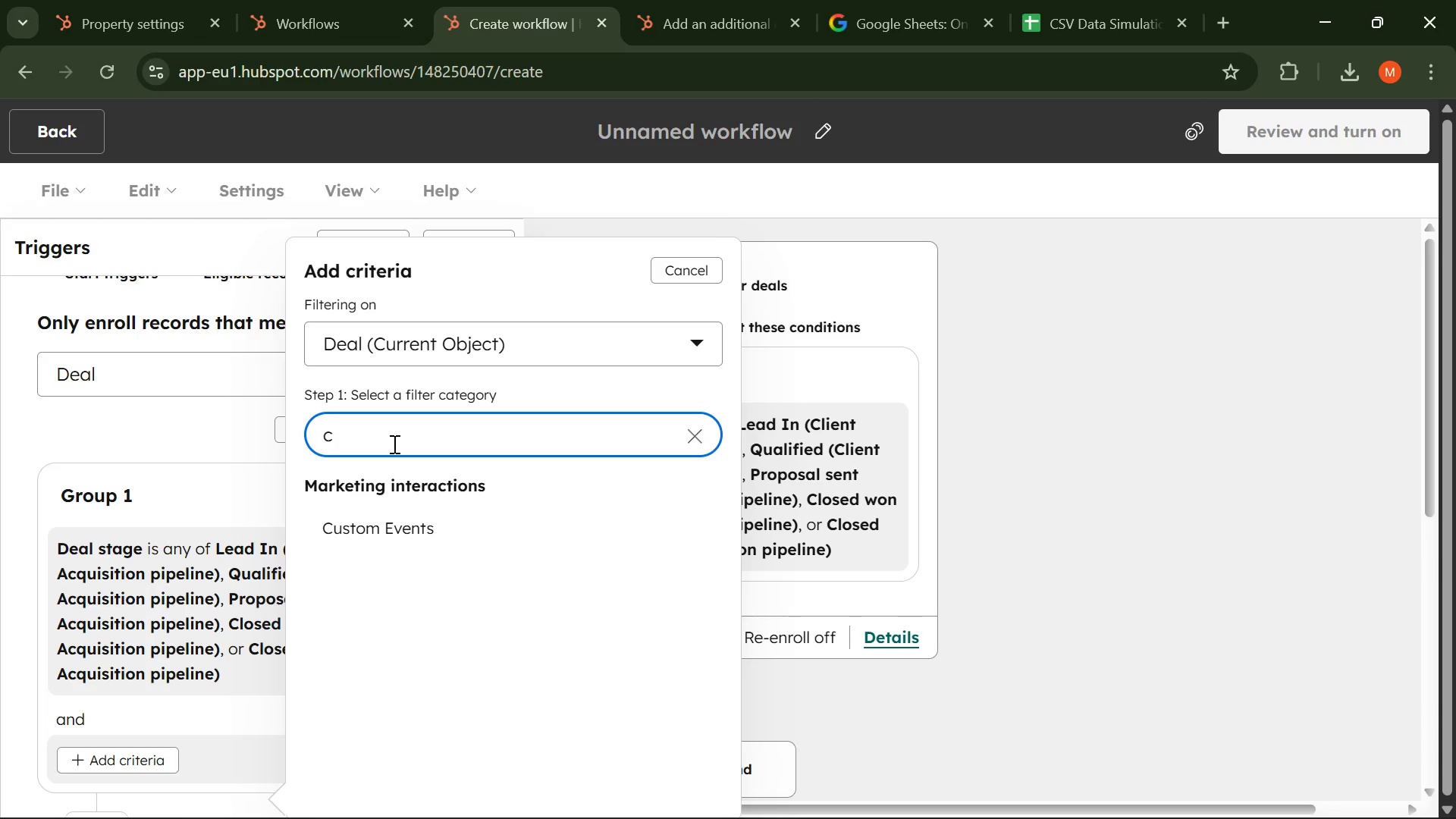 
key(Backspace)
 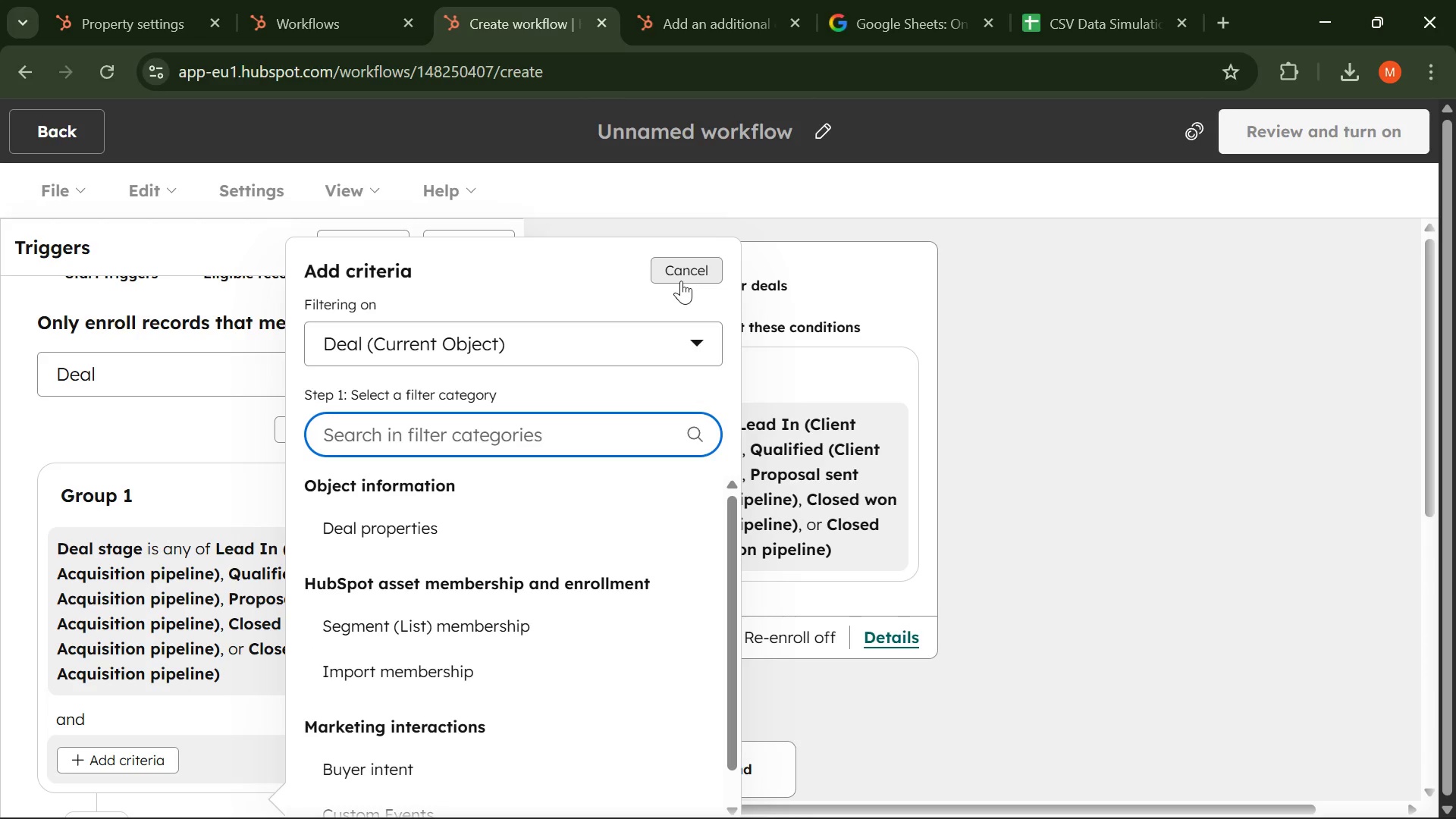 
left_click([681, 281])
 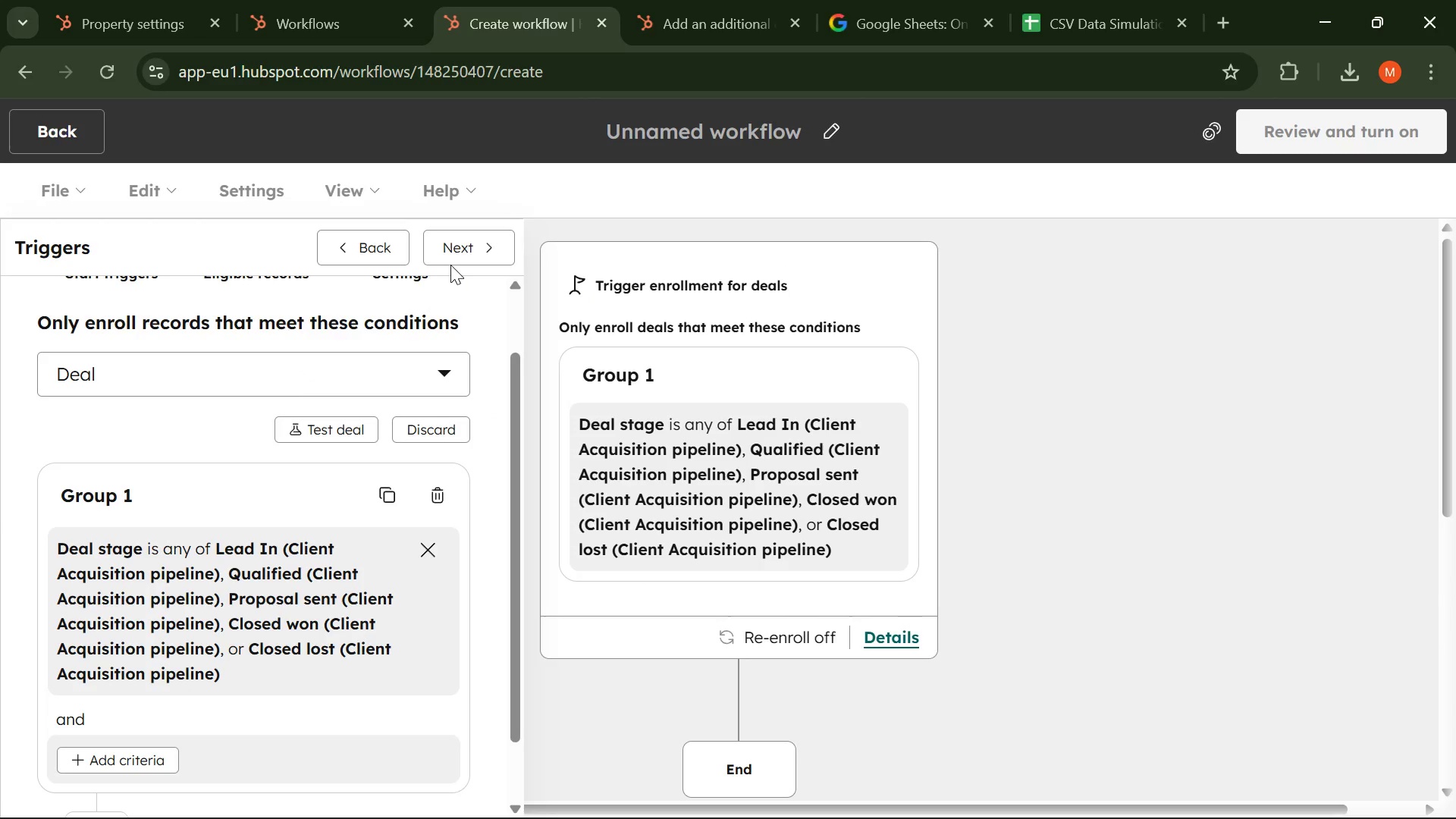 
left_click([453, 257])
 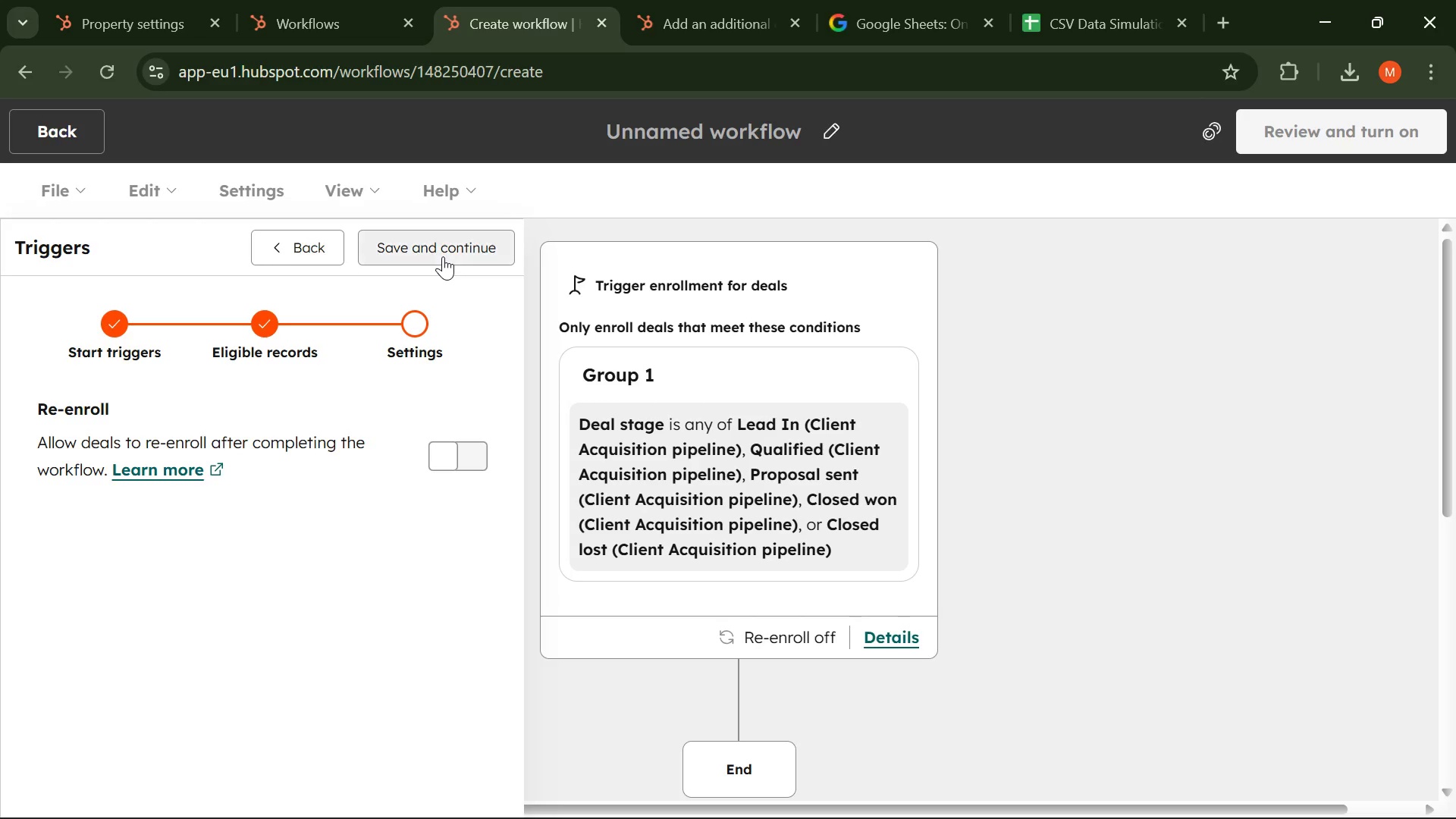 
left_click([443, 249])
 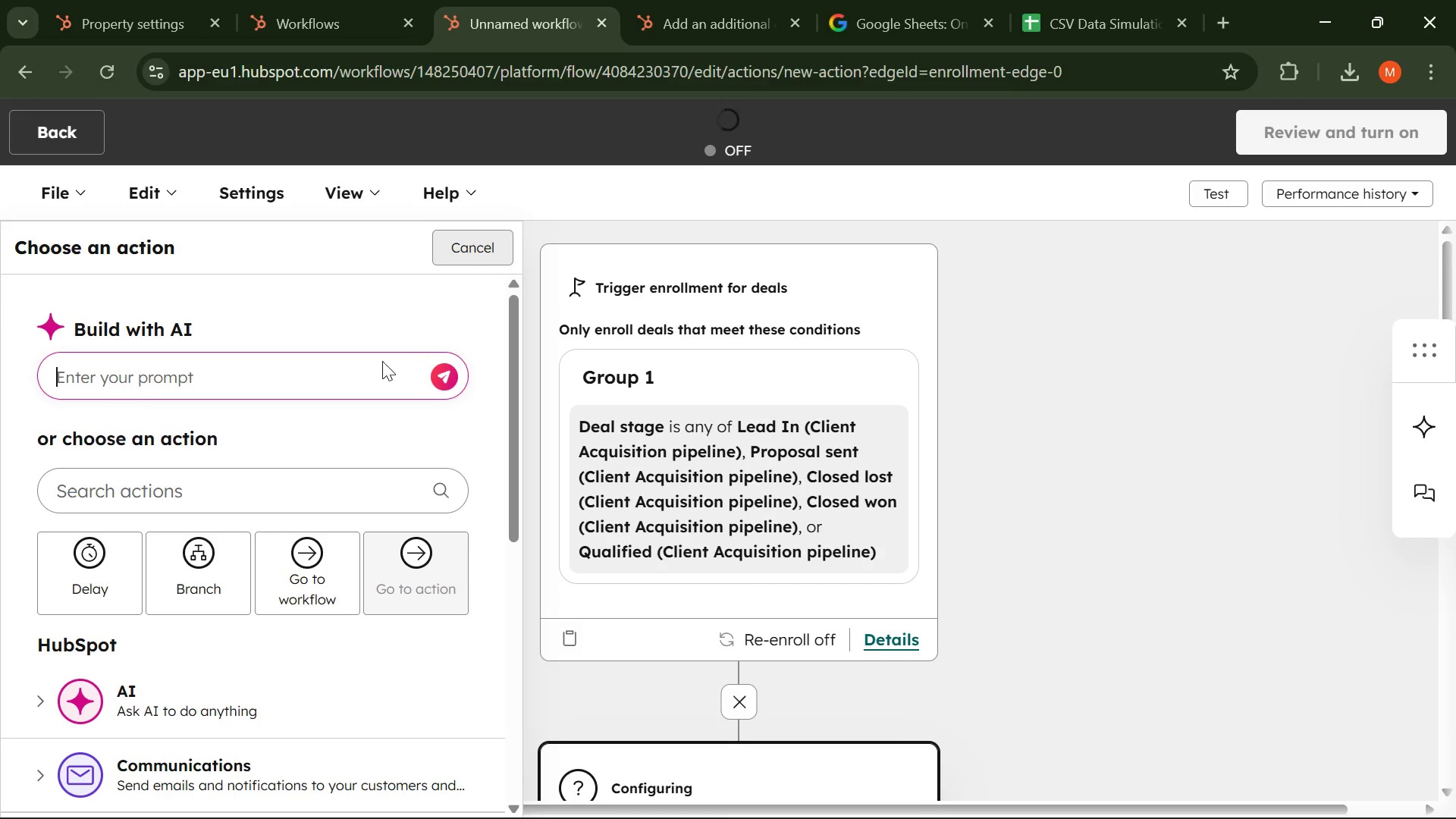 
scroll: coordinate [702, 473], scroll_direction: down, amount: 2.0
 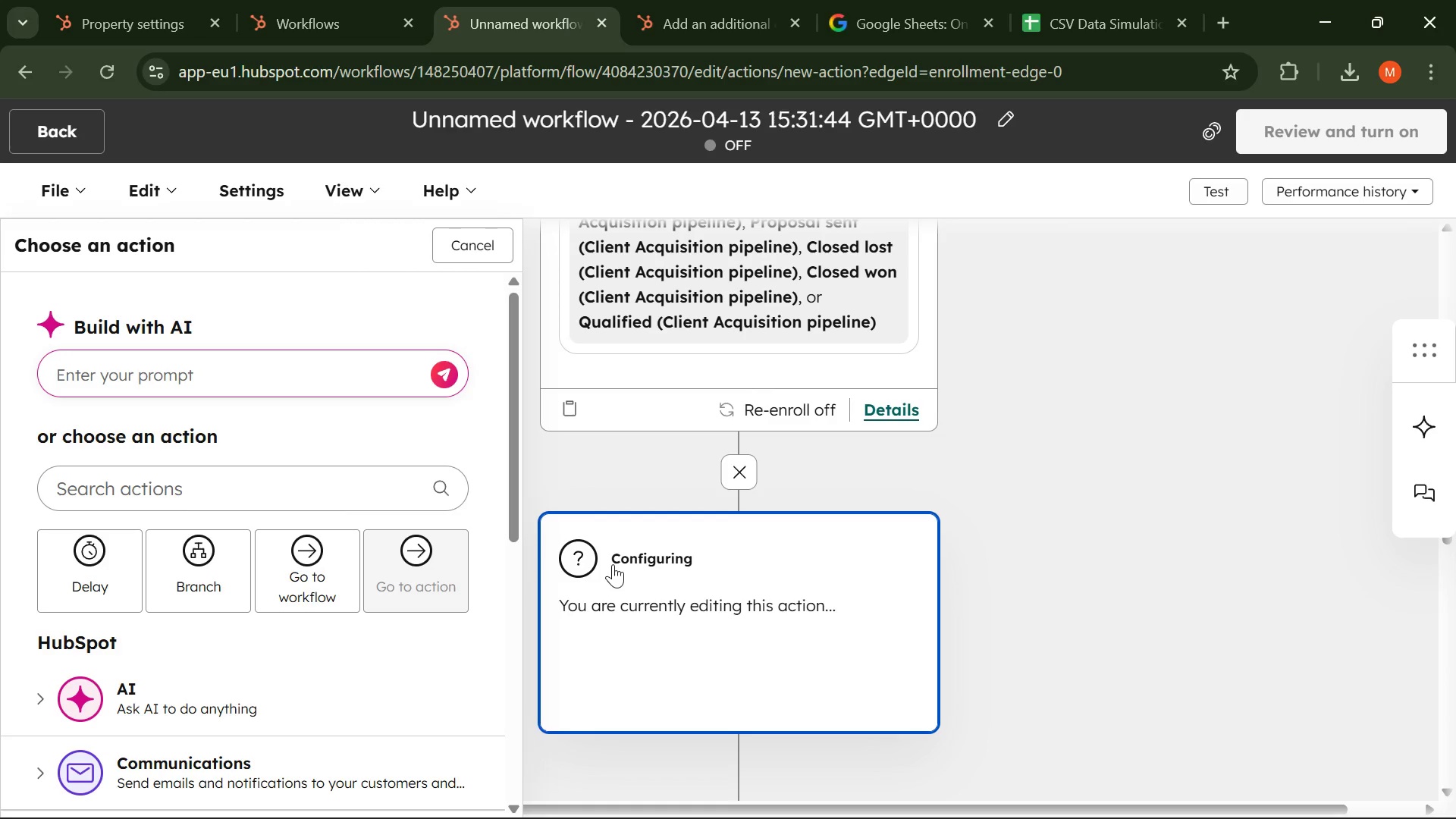 
wait(6.78)
 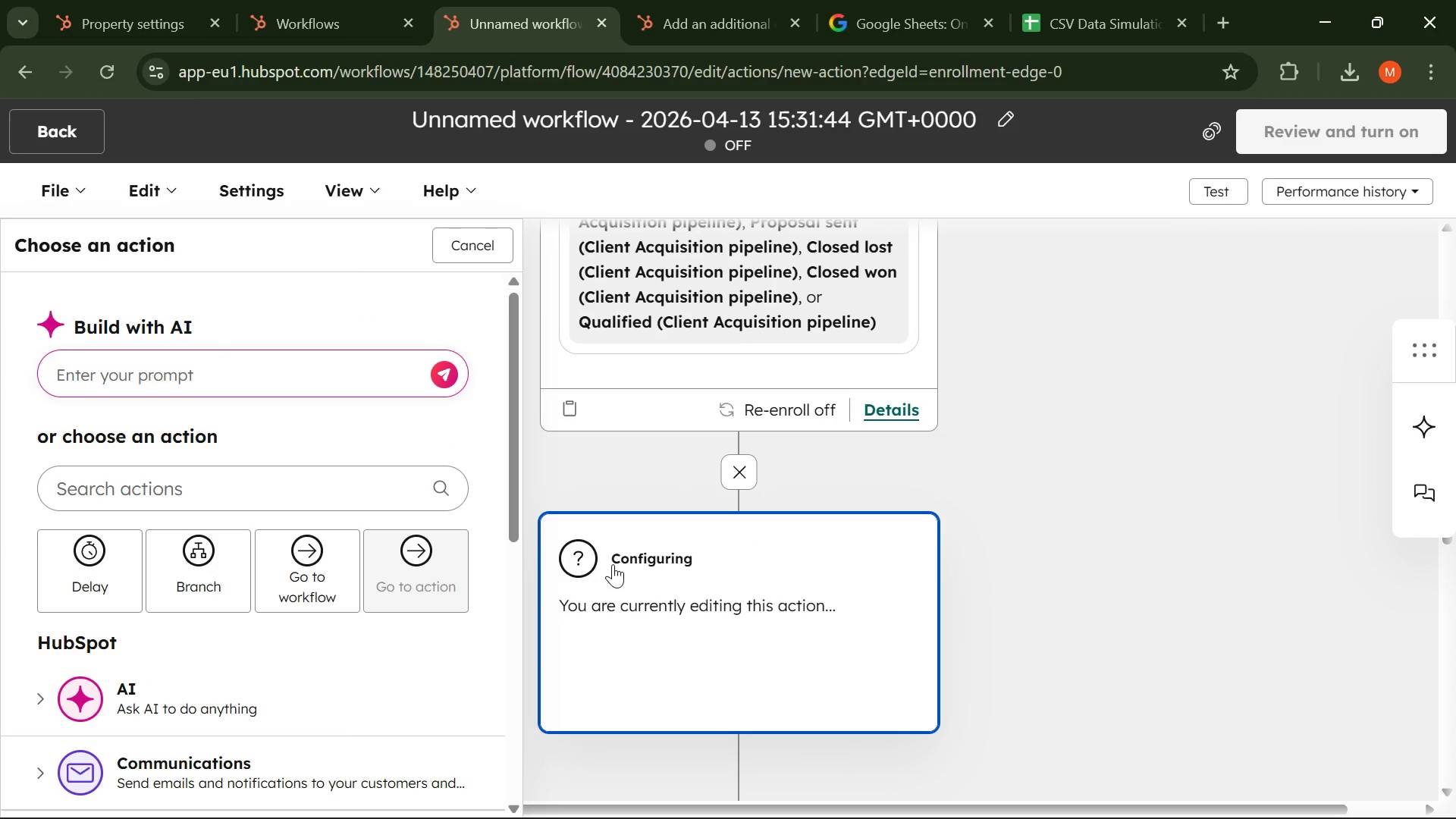 
scroll: coordinate [204, 492], scroll_direction: down, amount: 2.0
 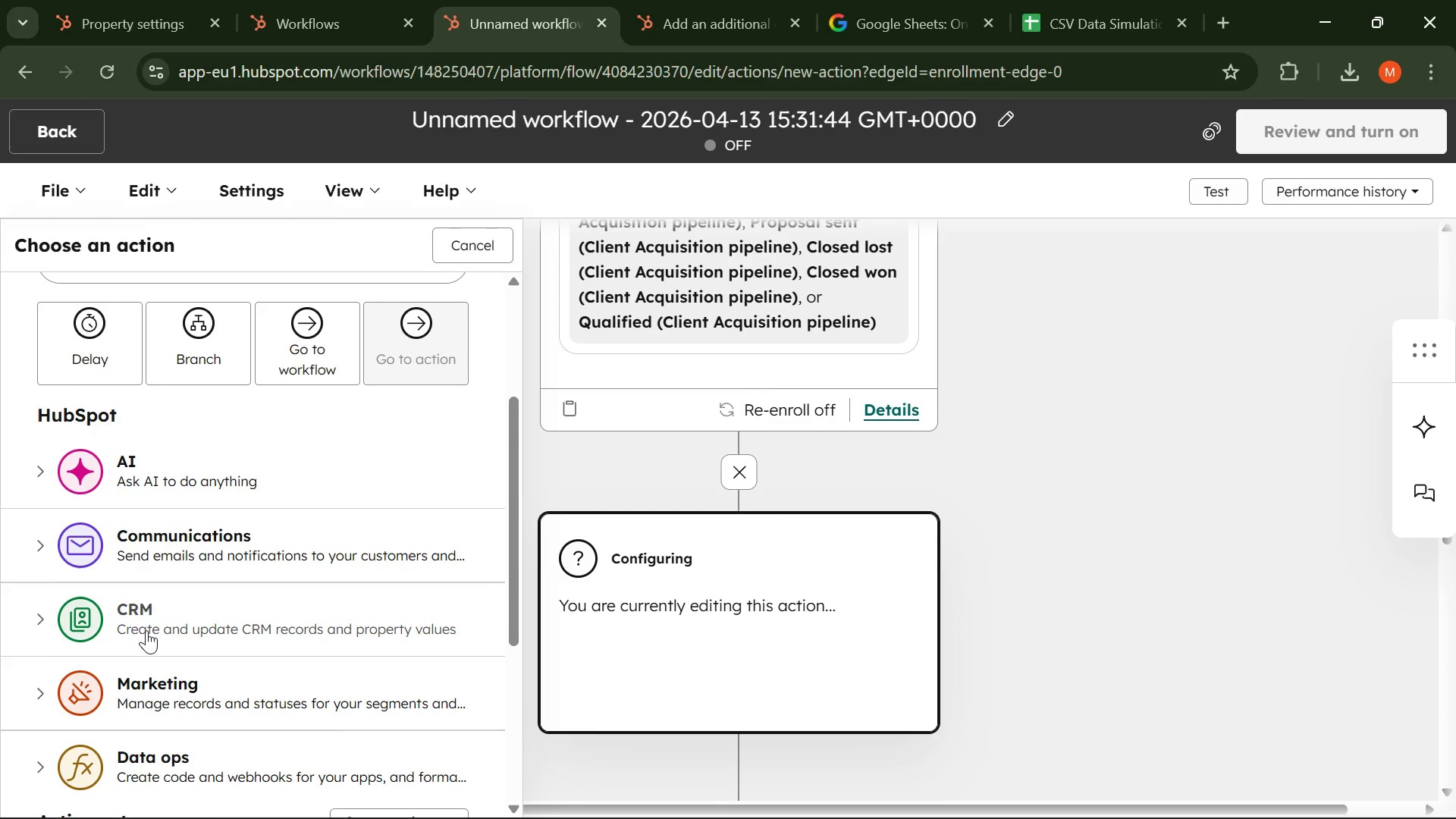 
left_click([146, 622])
 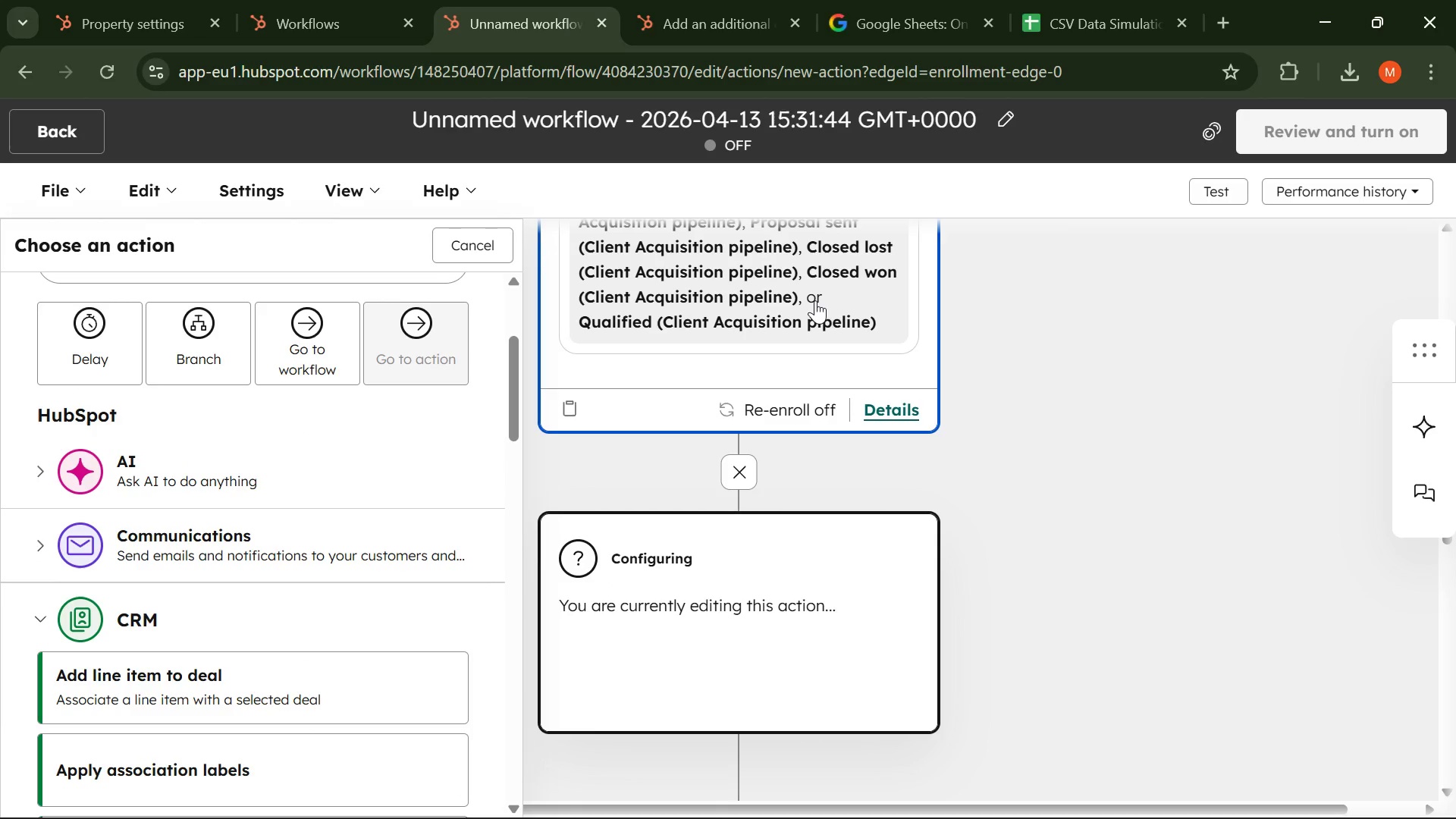 
scroll: coordinate [788, 301], scroll_direction: up, amount: 1.0
 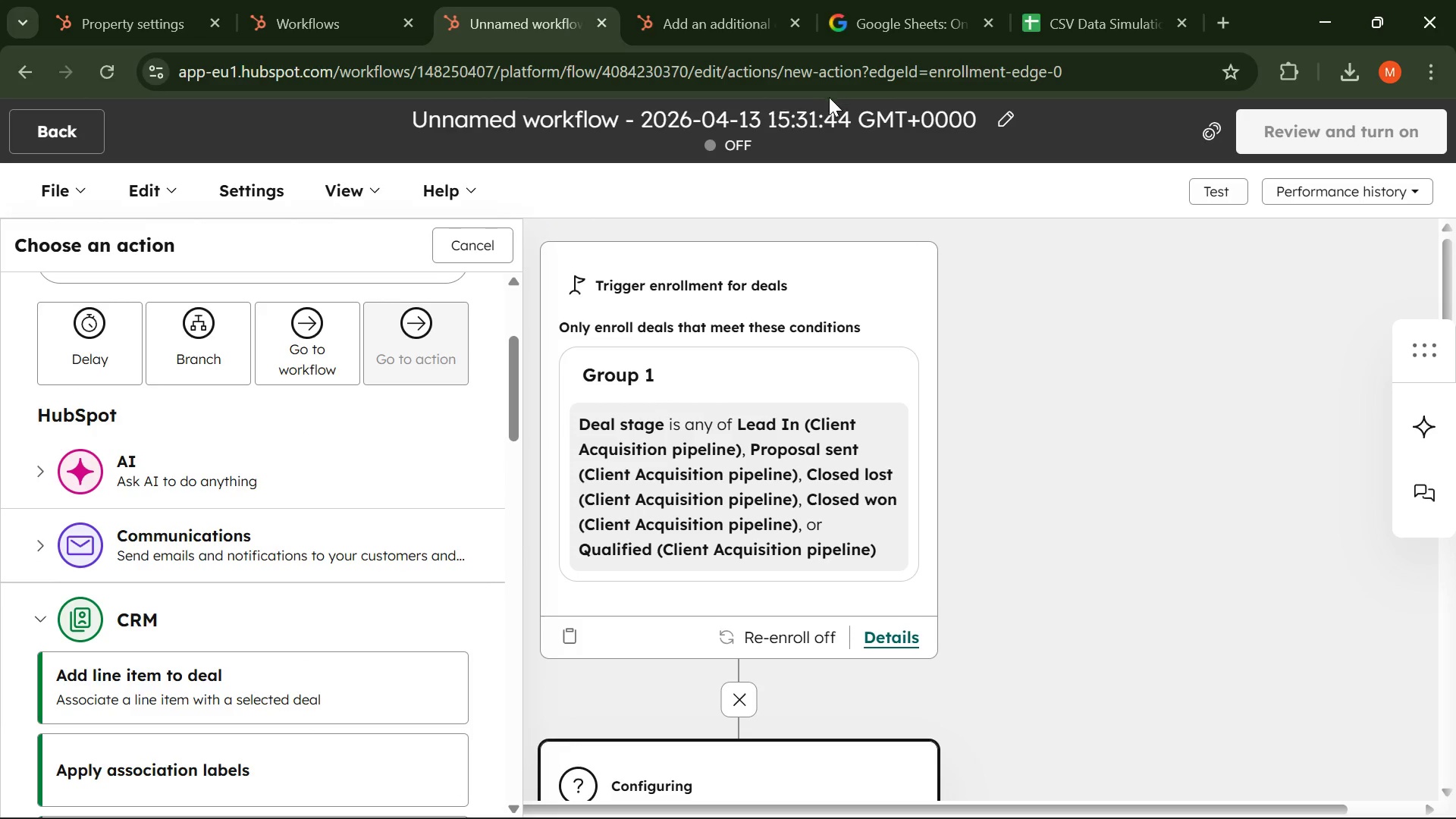 
left_click([819, 112])
 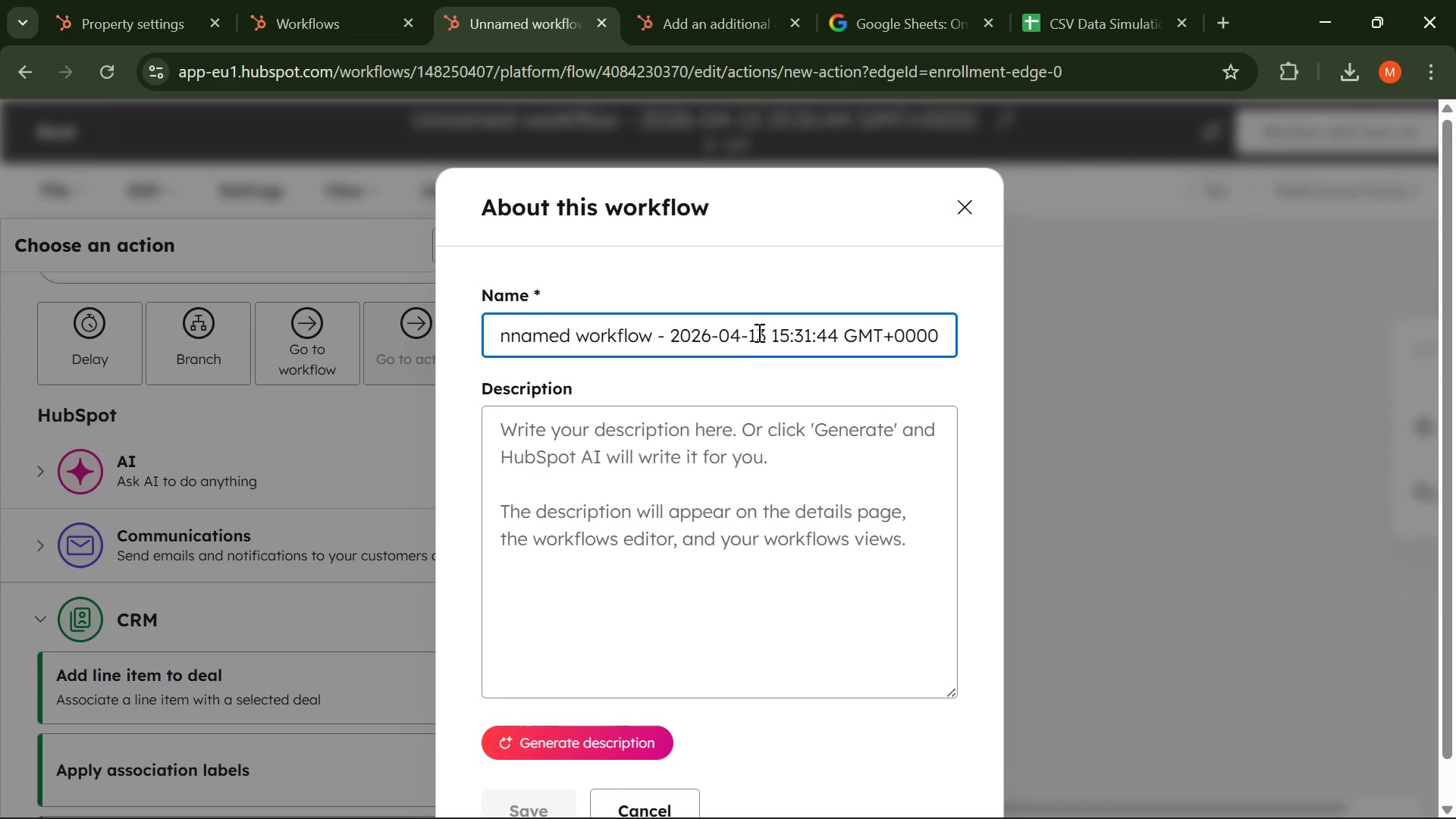 
left_click([747, 342])
 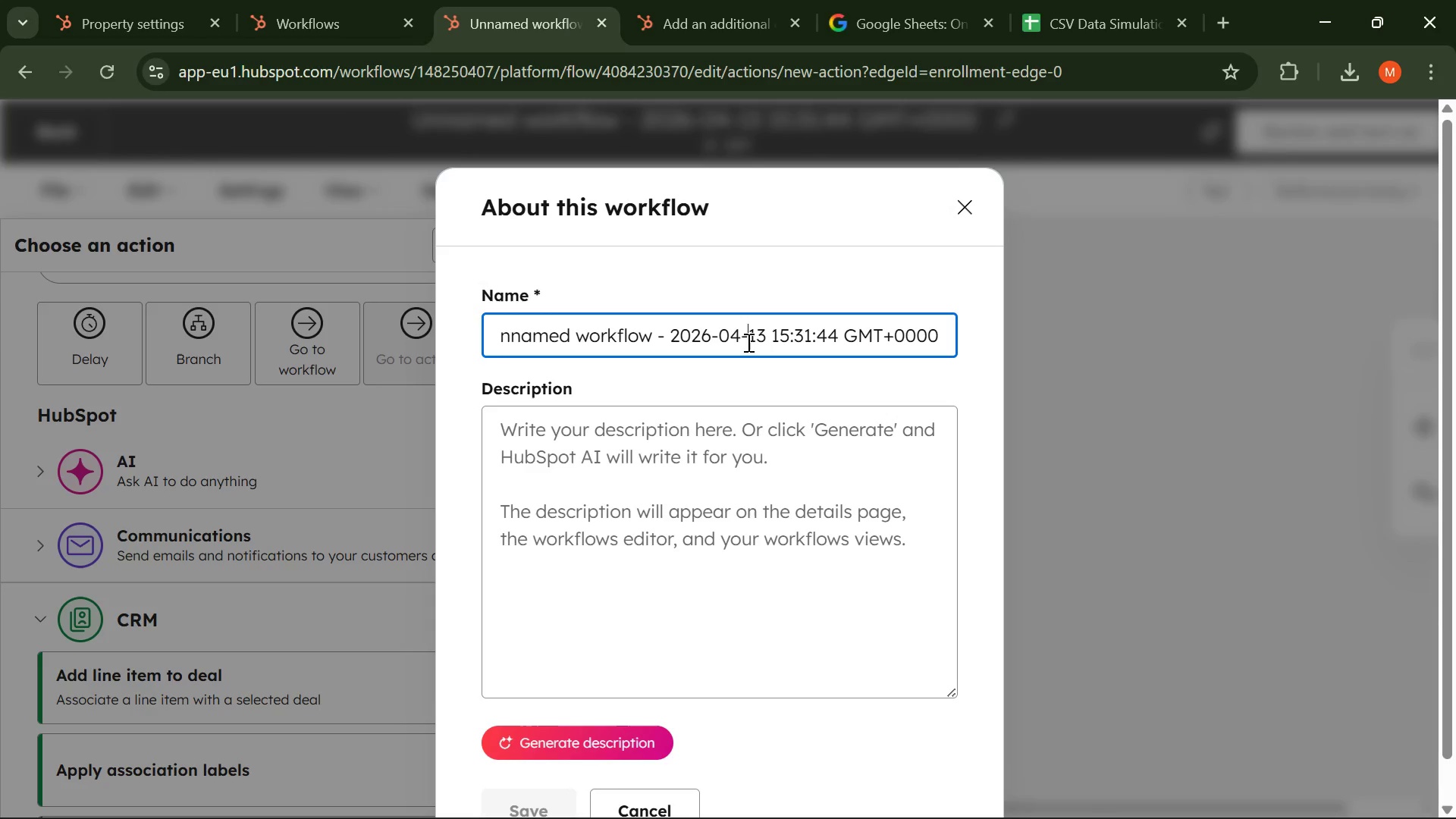 
key(Control+A)
 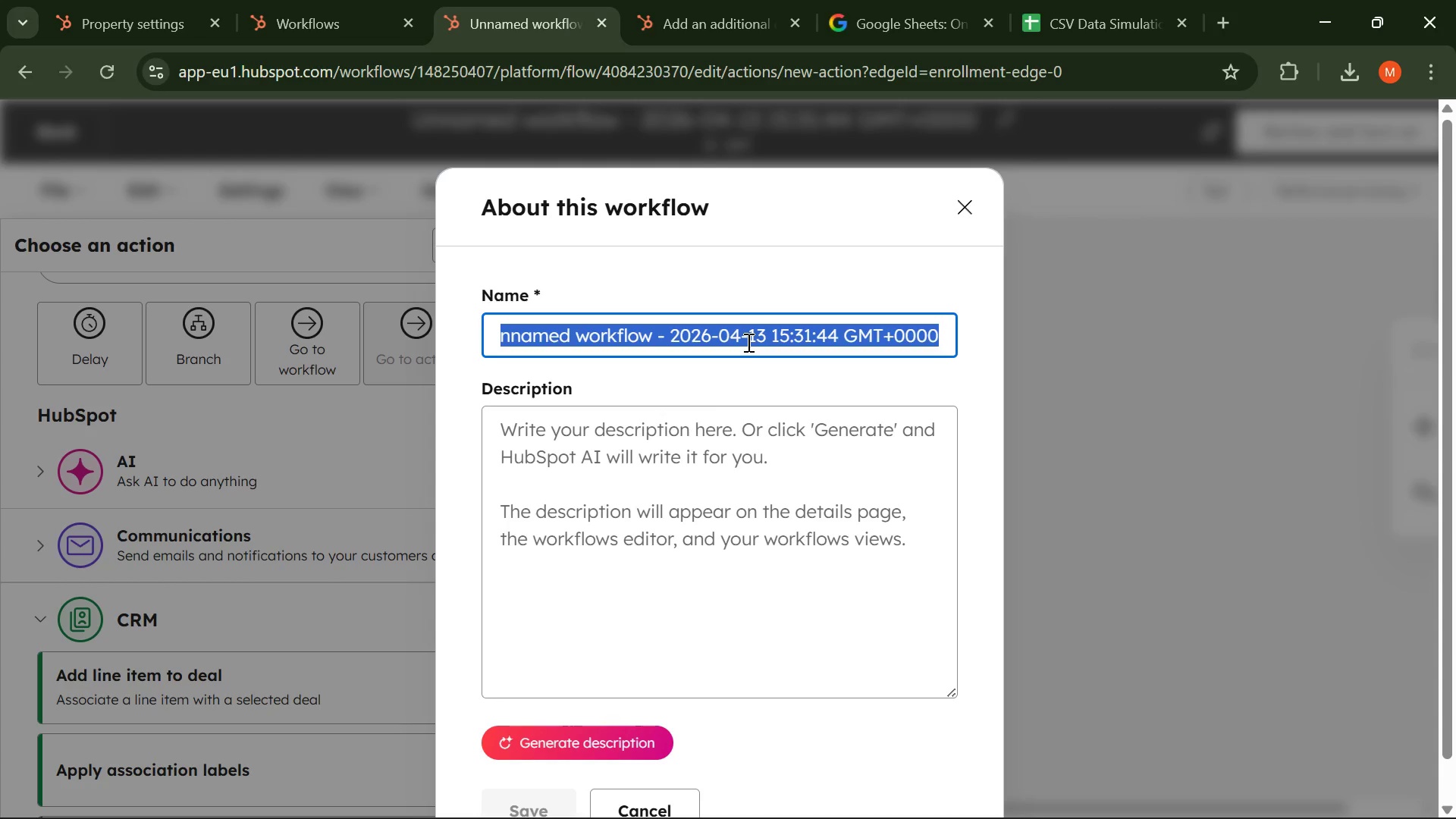 
type(Work flow 2)
 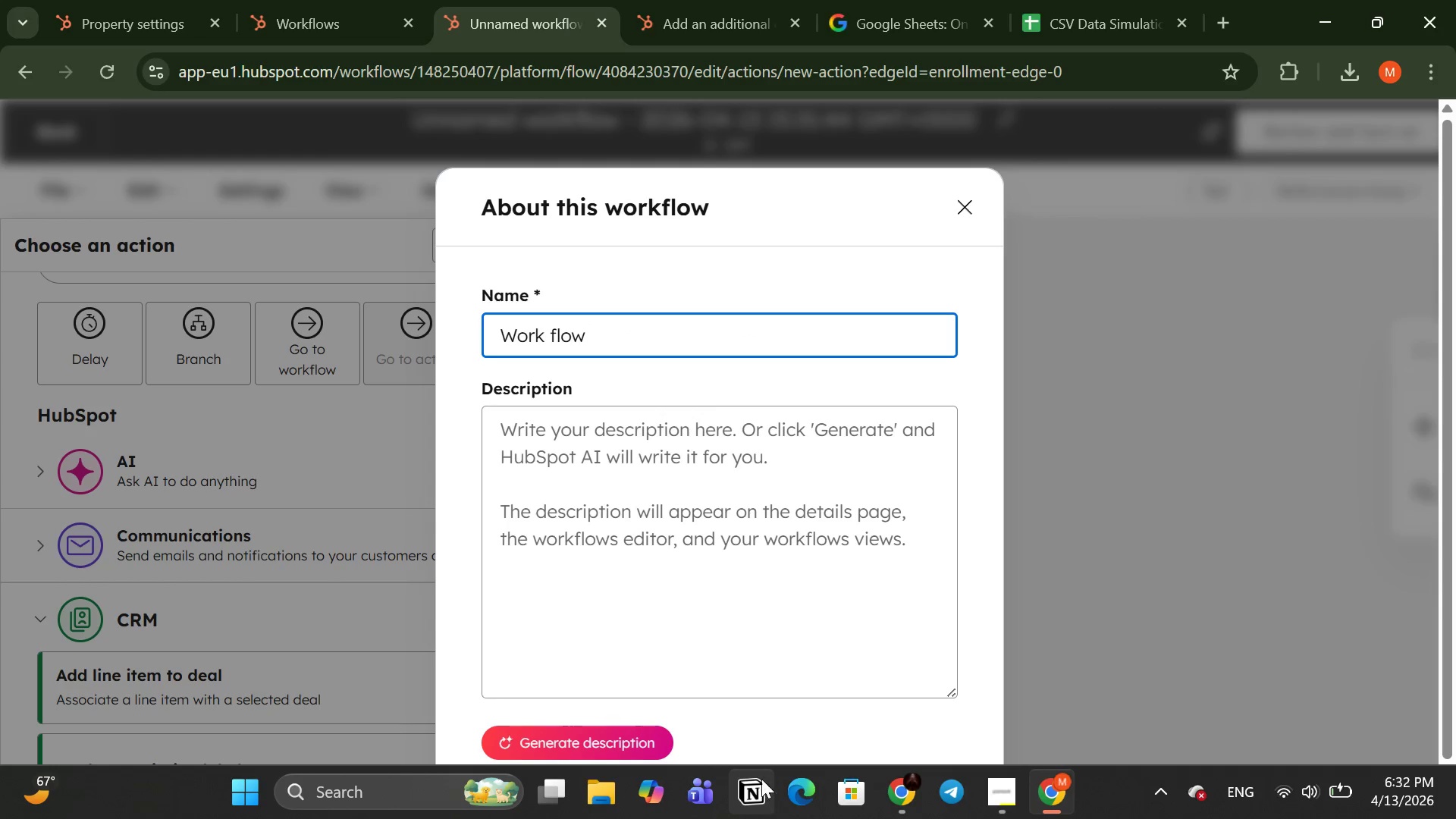 
key(2)
 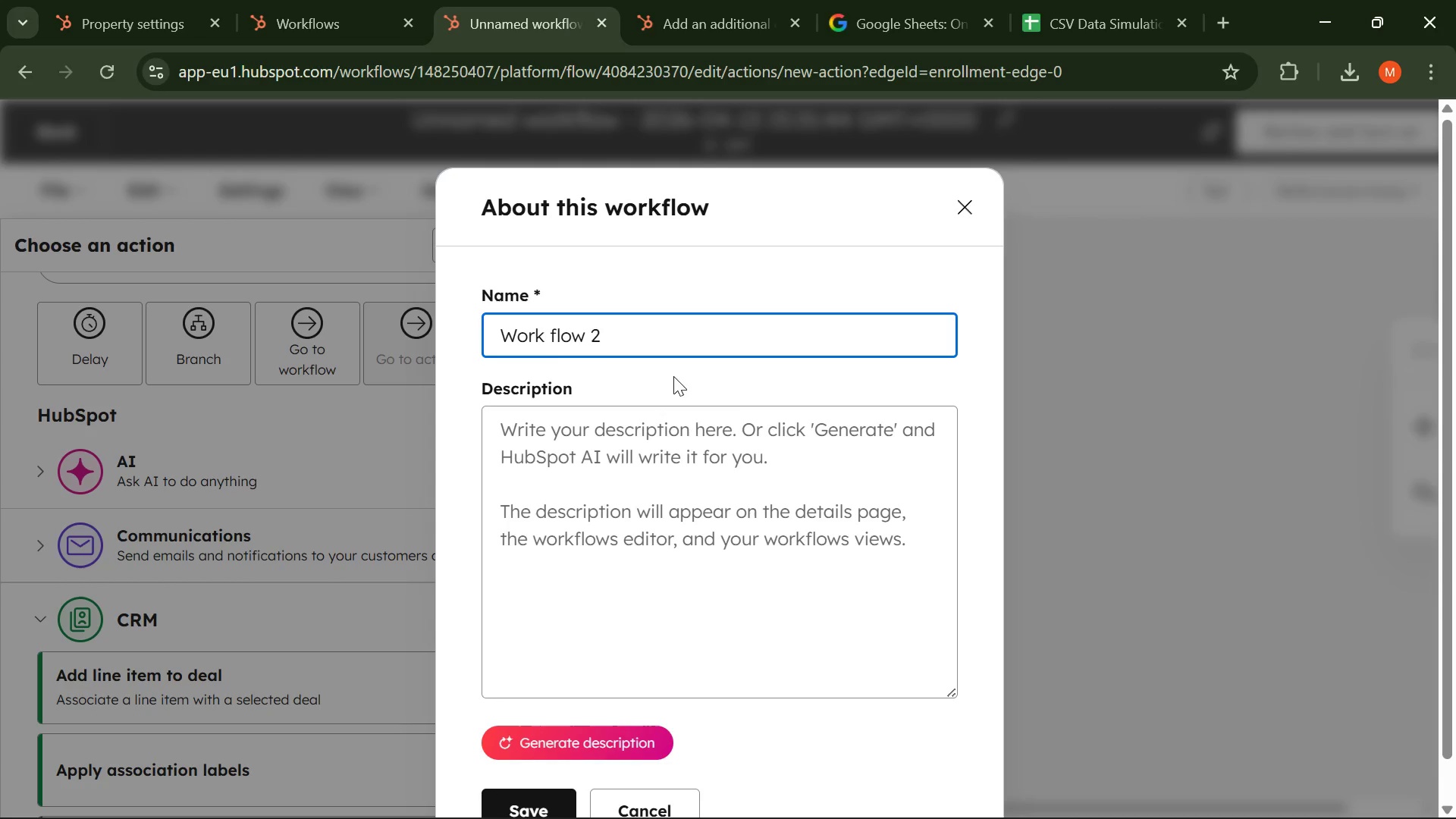 
left_click([550, 343])
 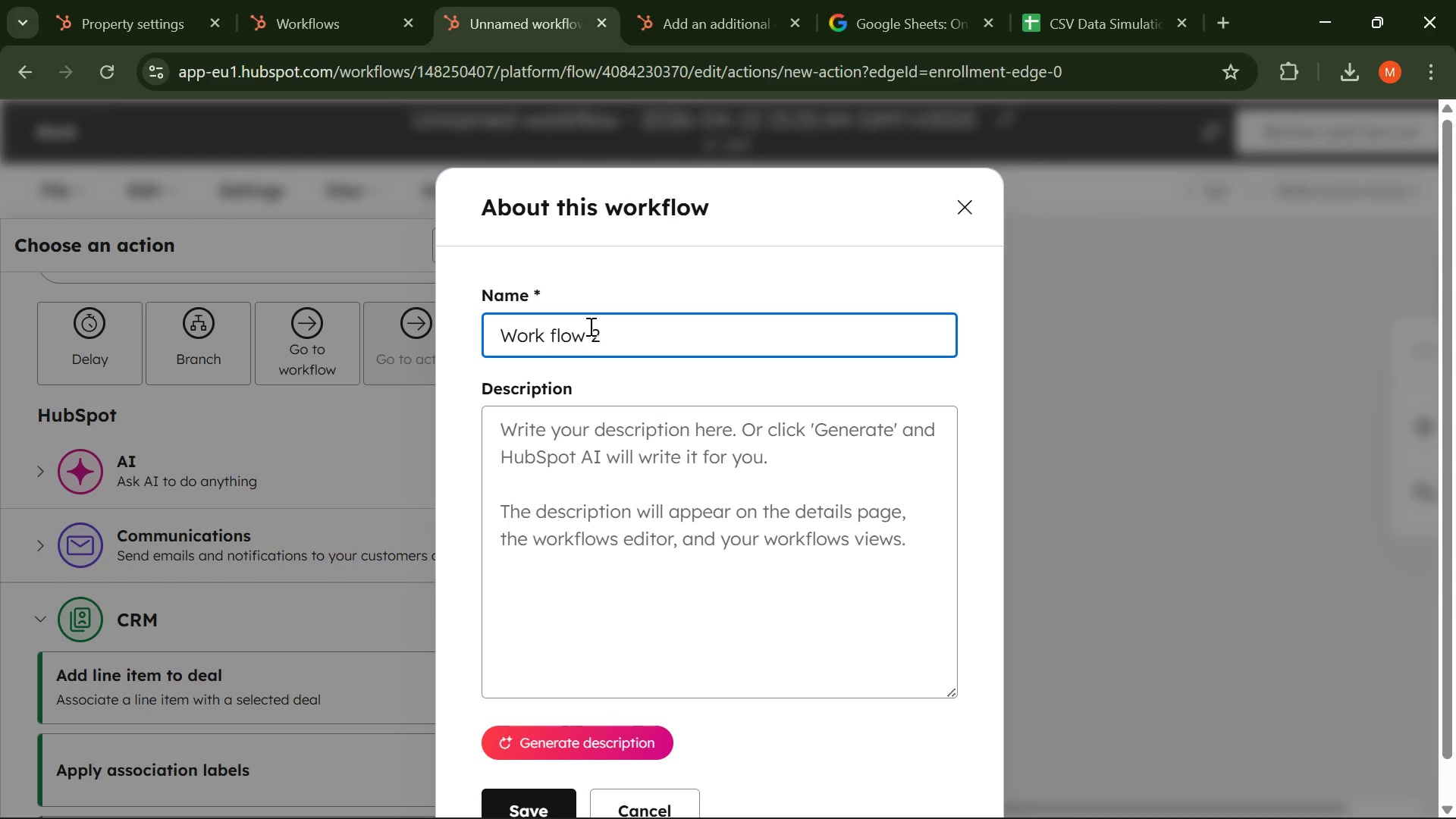 
key(Backspace)
 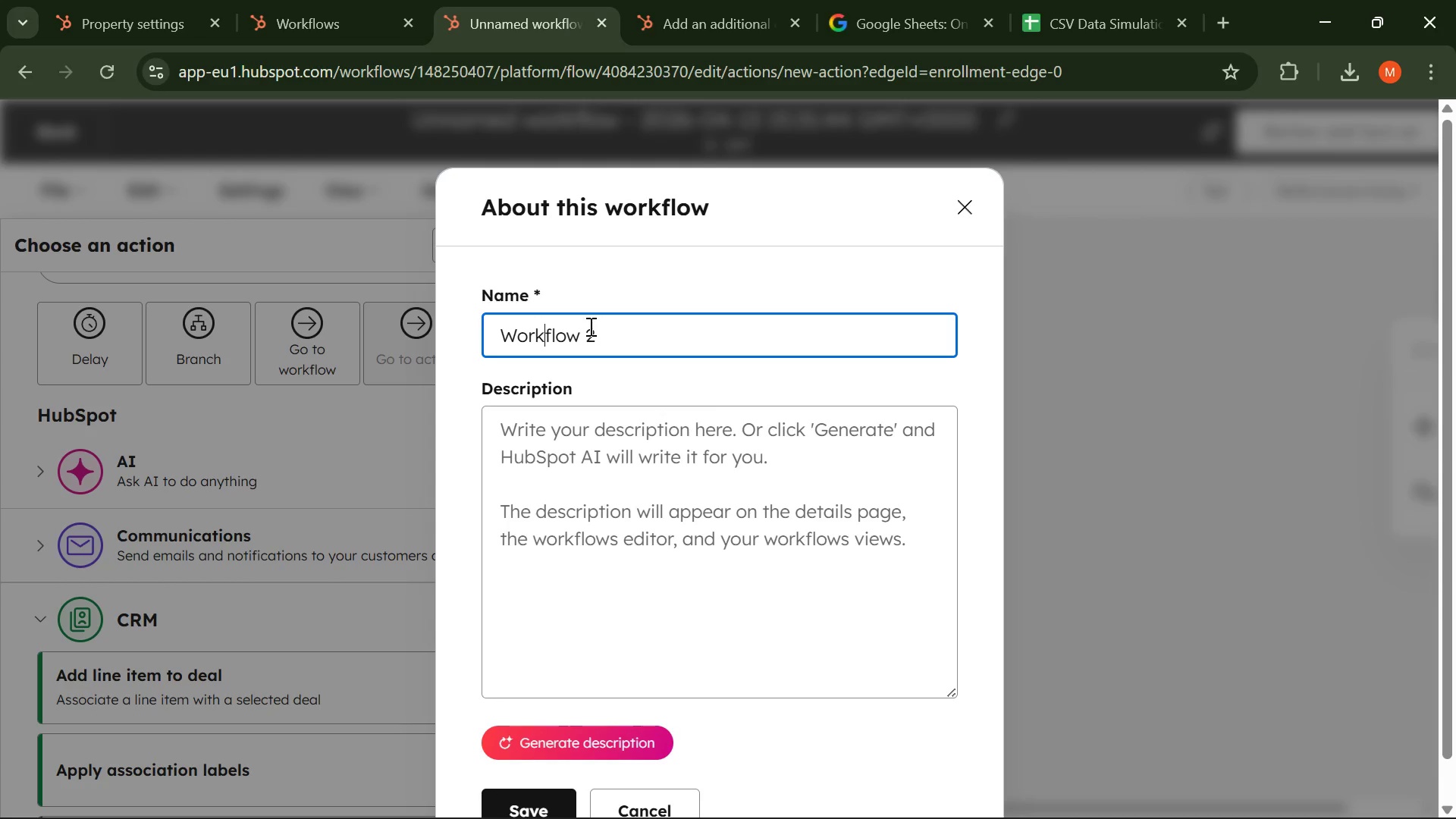 
wait(27.59)
 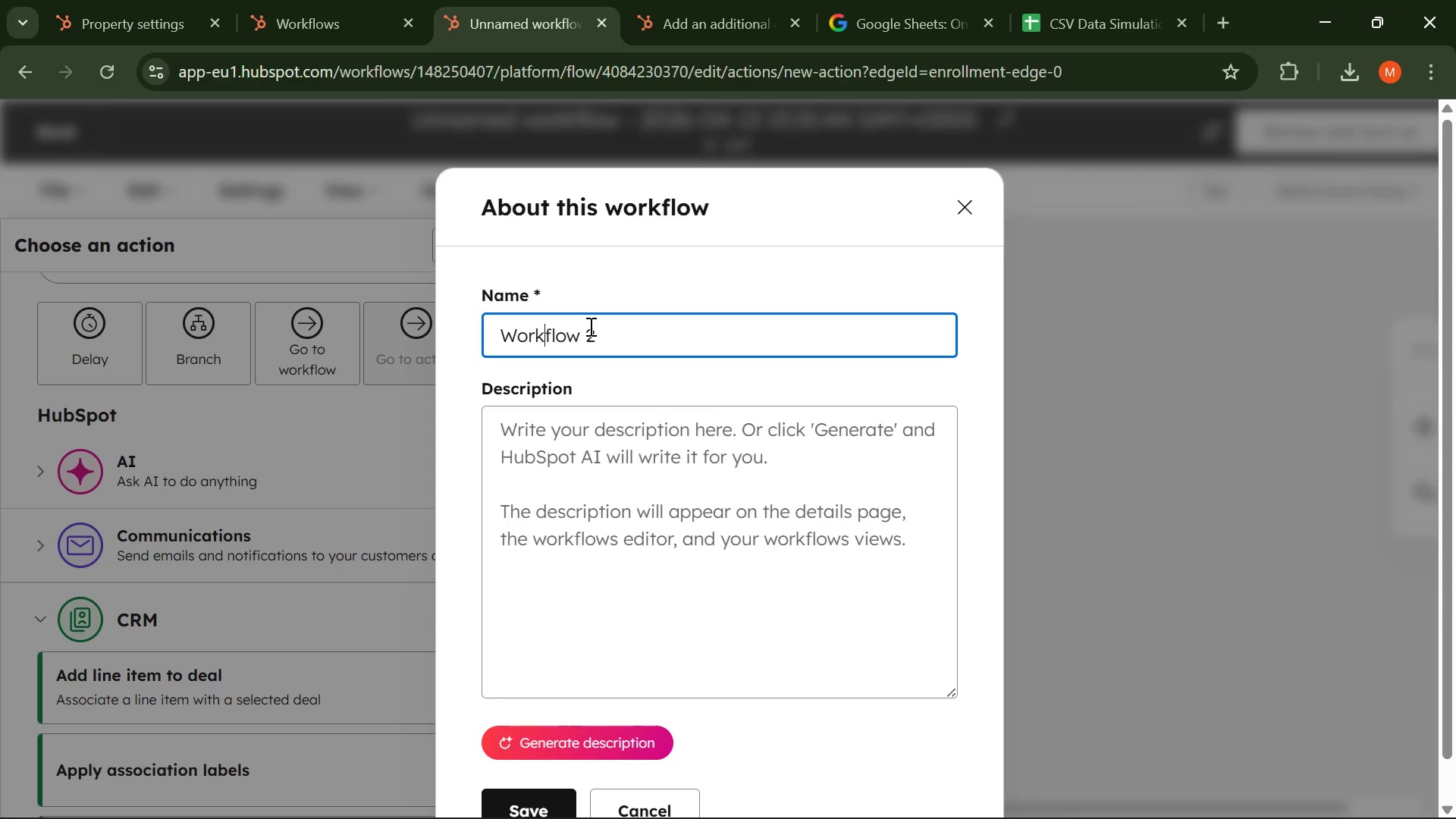 
scroll: coordinate [588, 490], scroll_direction: down, amount: 1.0
 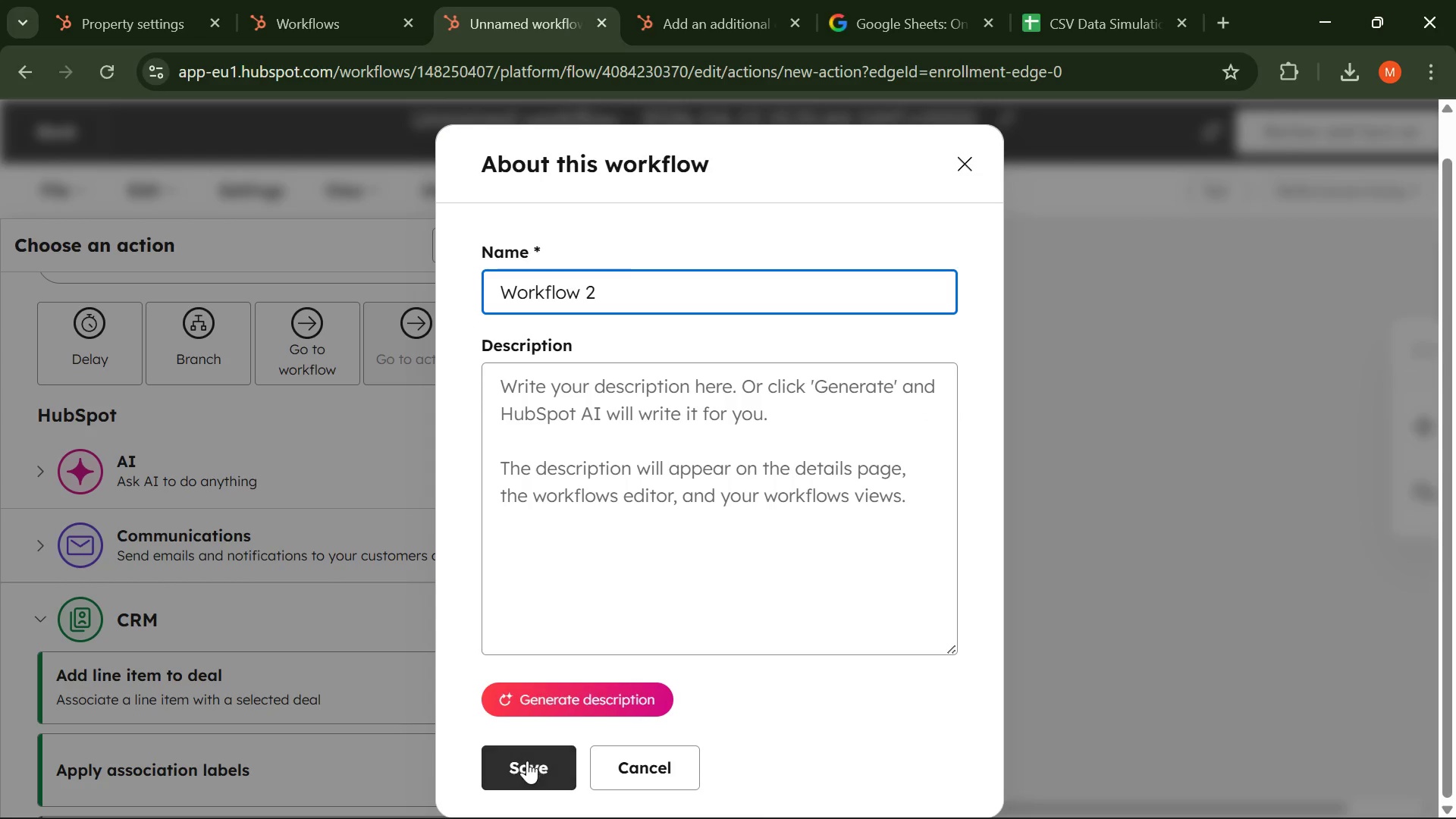 
left_click([527, 761])
 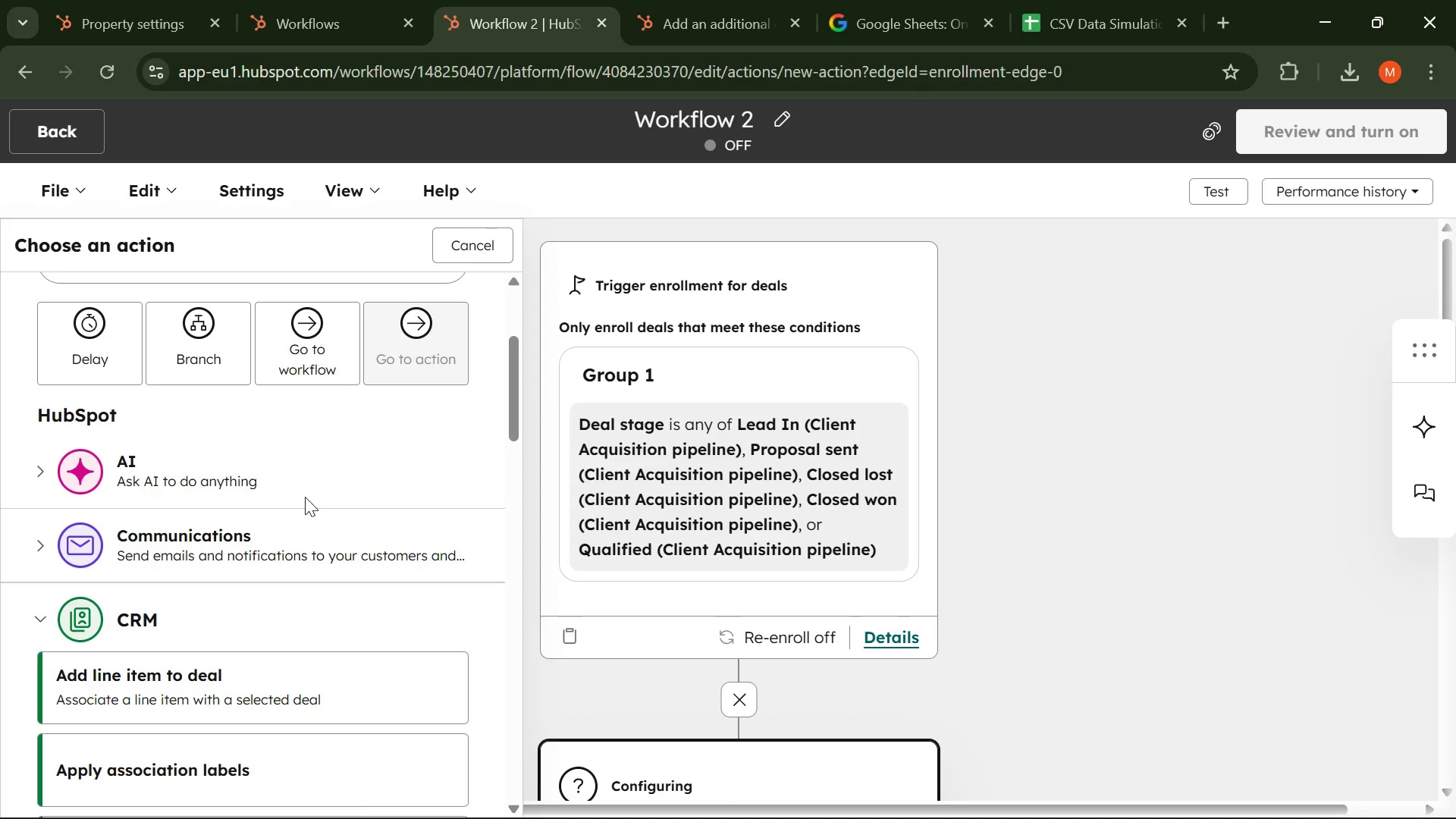 
wait(7.25)
 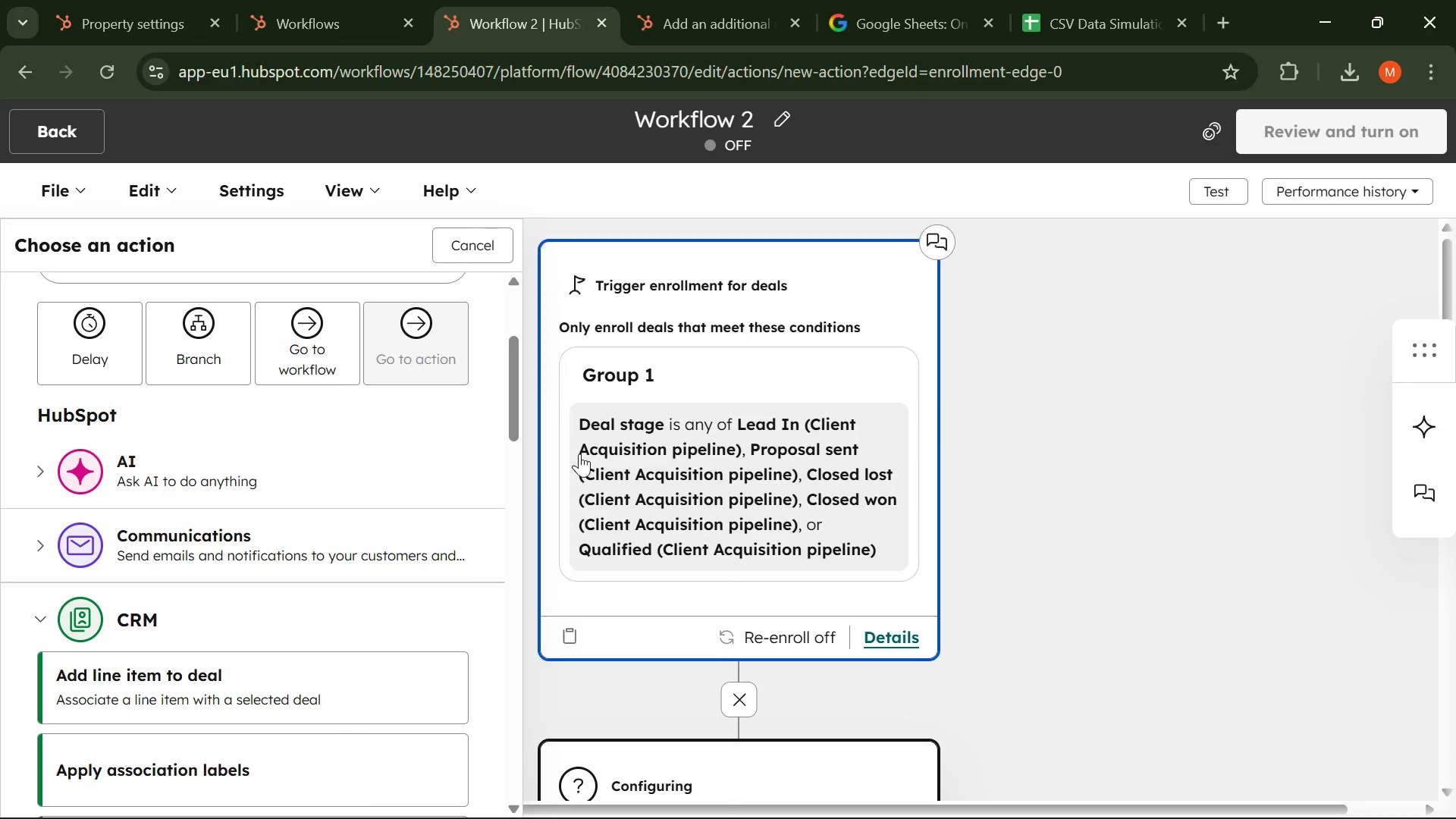 
scroll: coordinate [664, 558], scroll_direction: down, amount: 2.0
 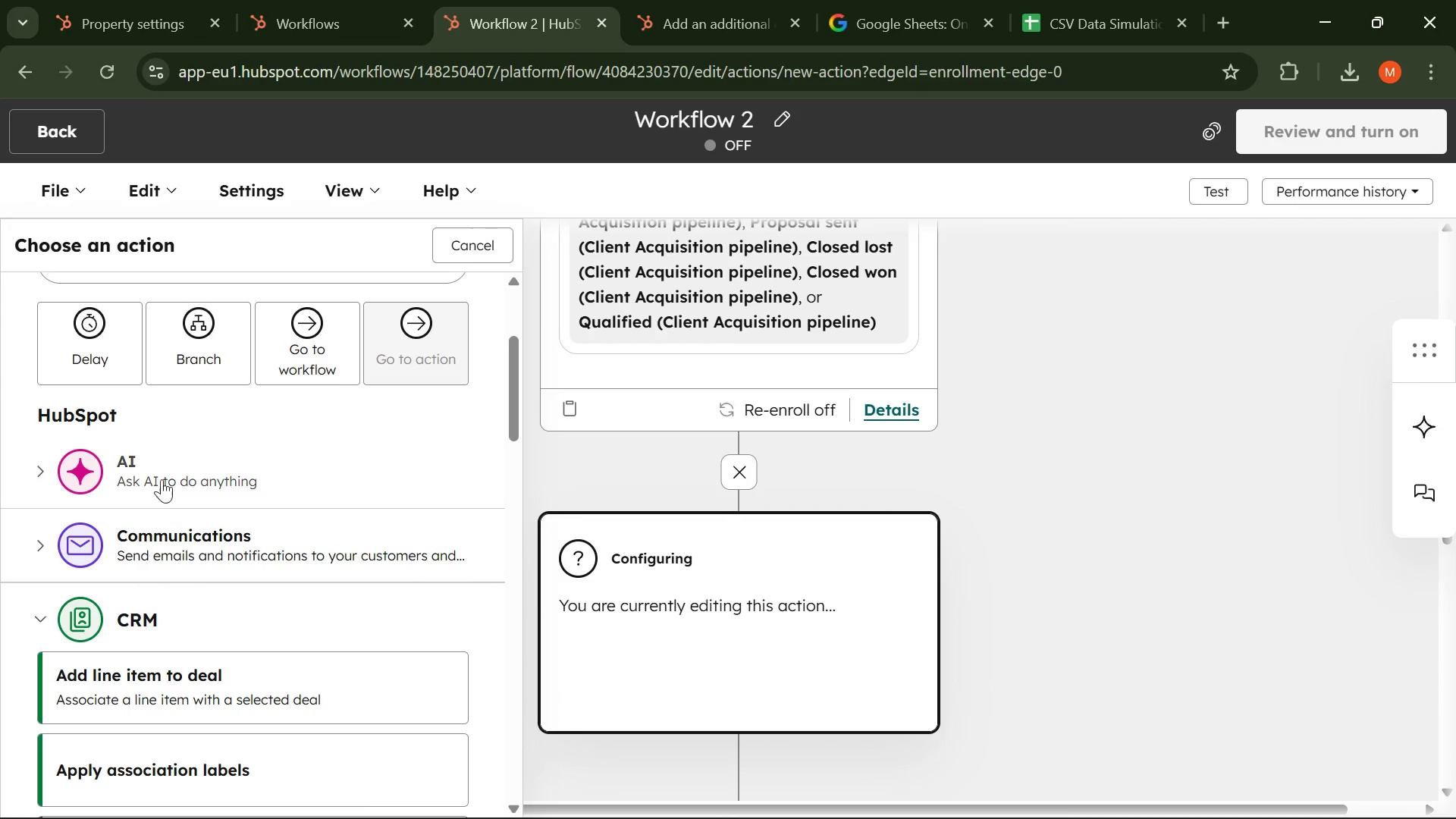 
scroll: coordinate [162, 461], scroll_direction: none, amount: 0.0
 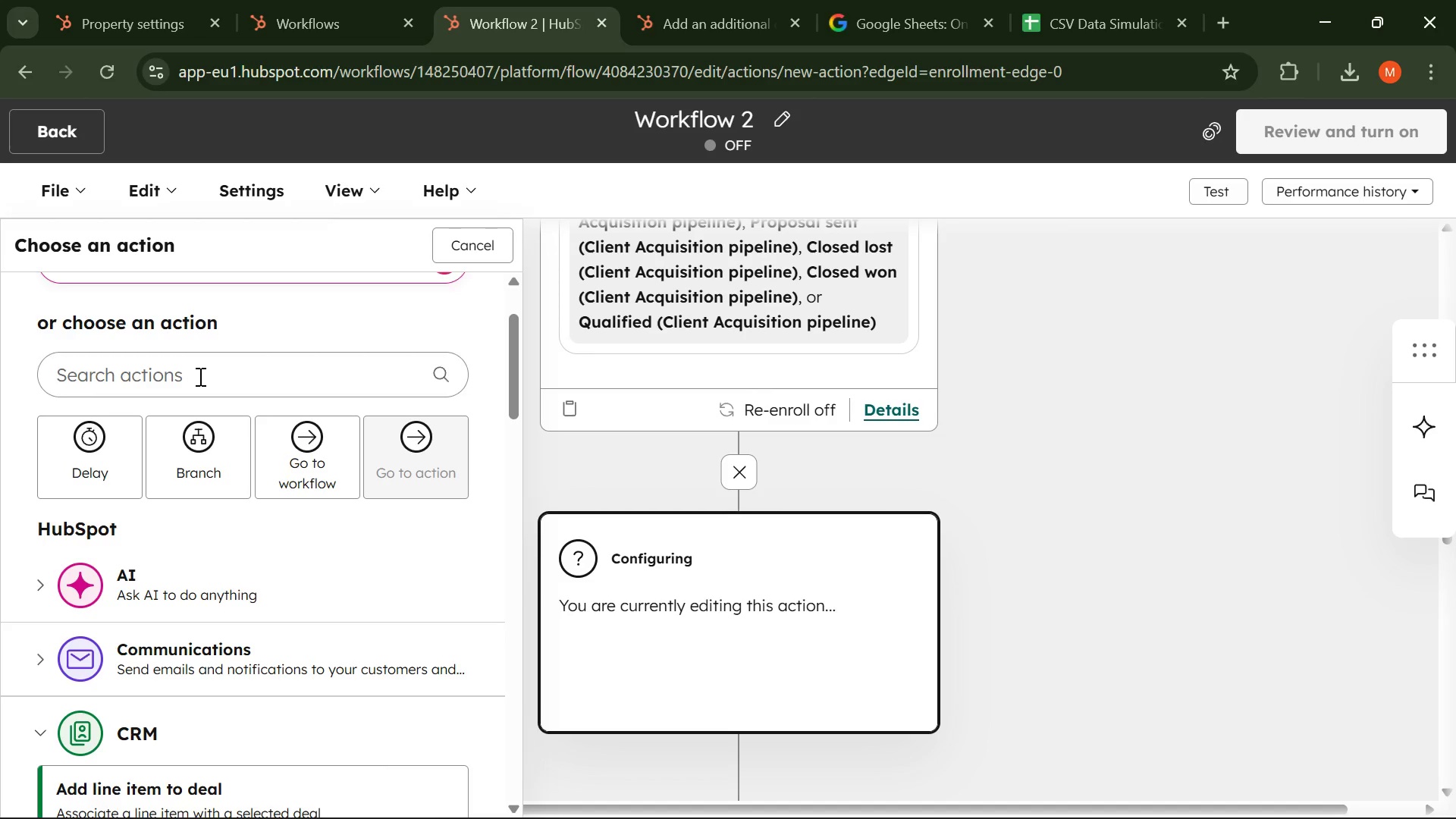 
left_click([199, 376])
 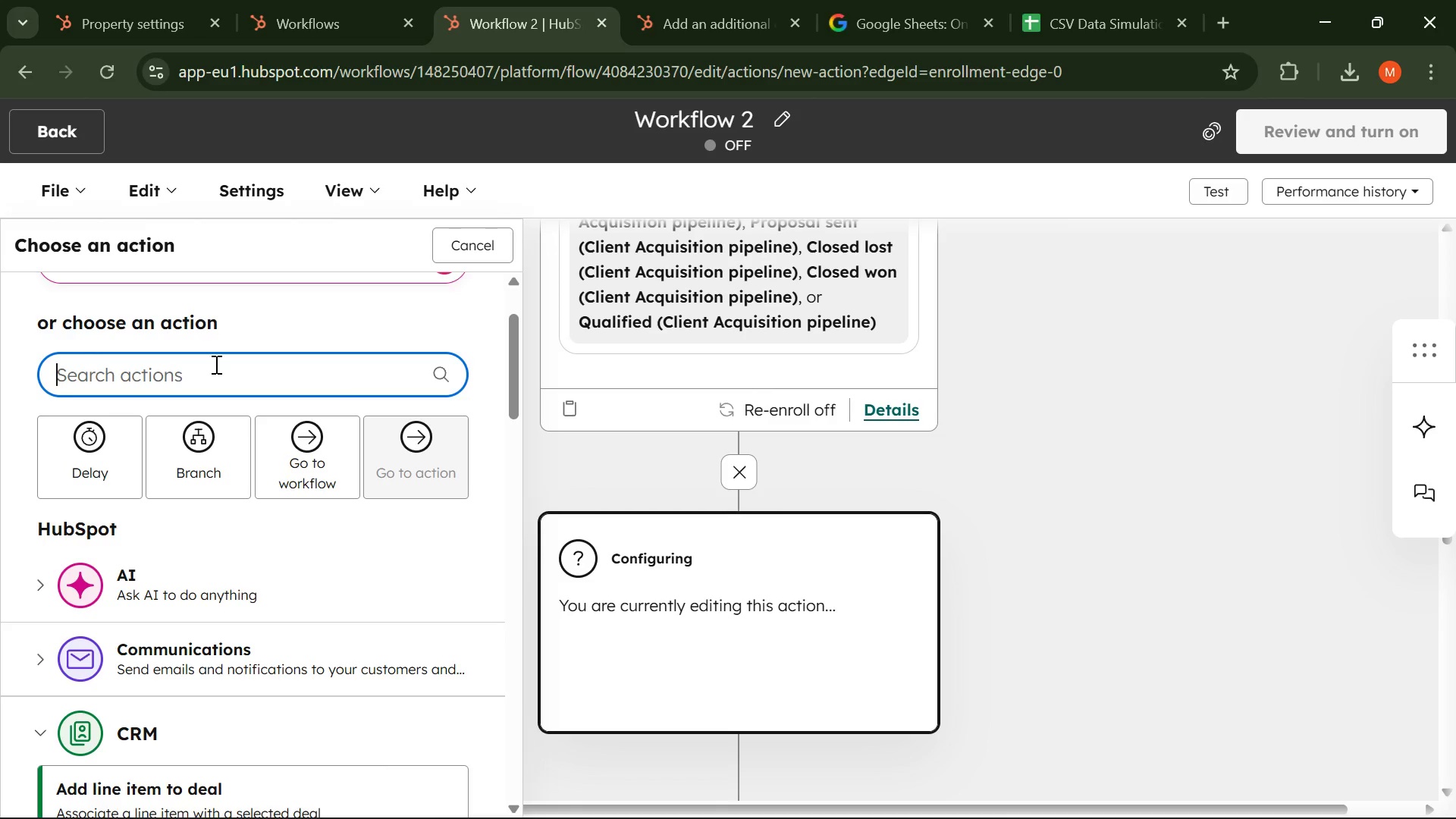 
type(Cop)
 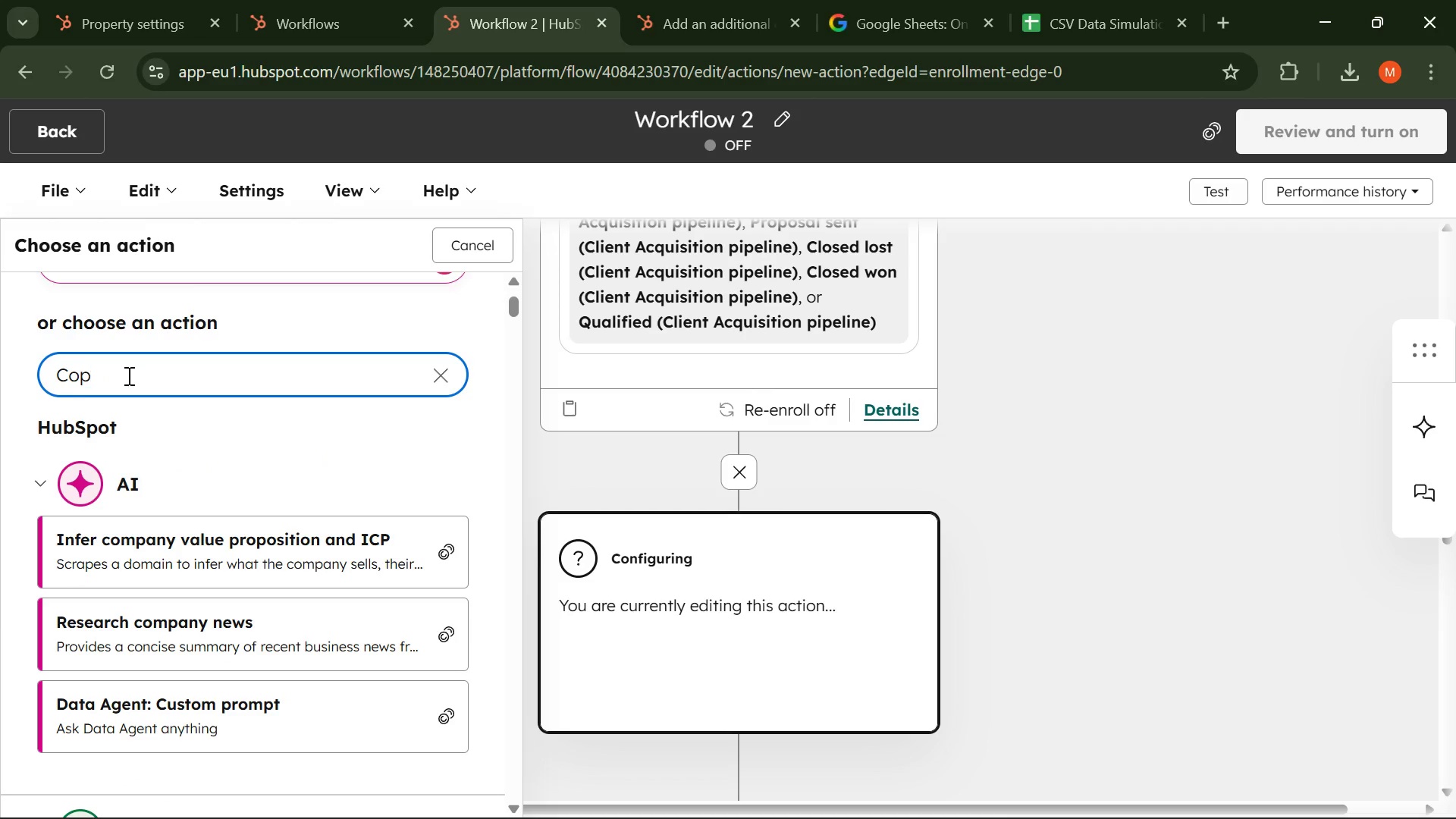 
type(y propr)
 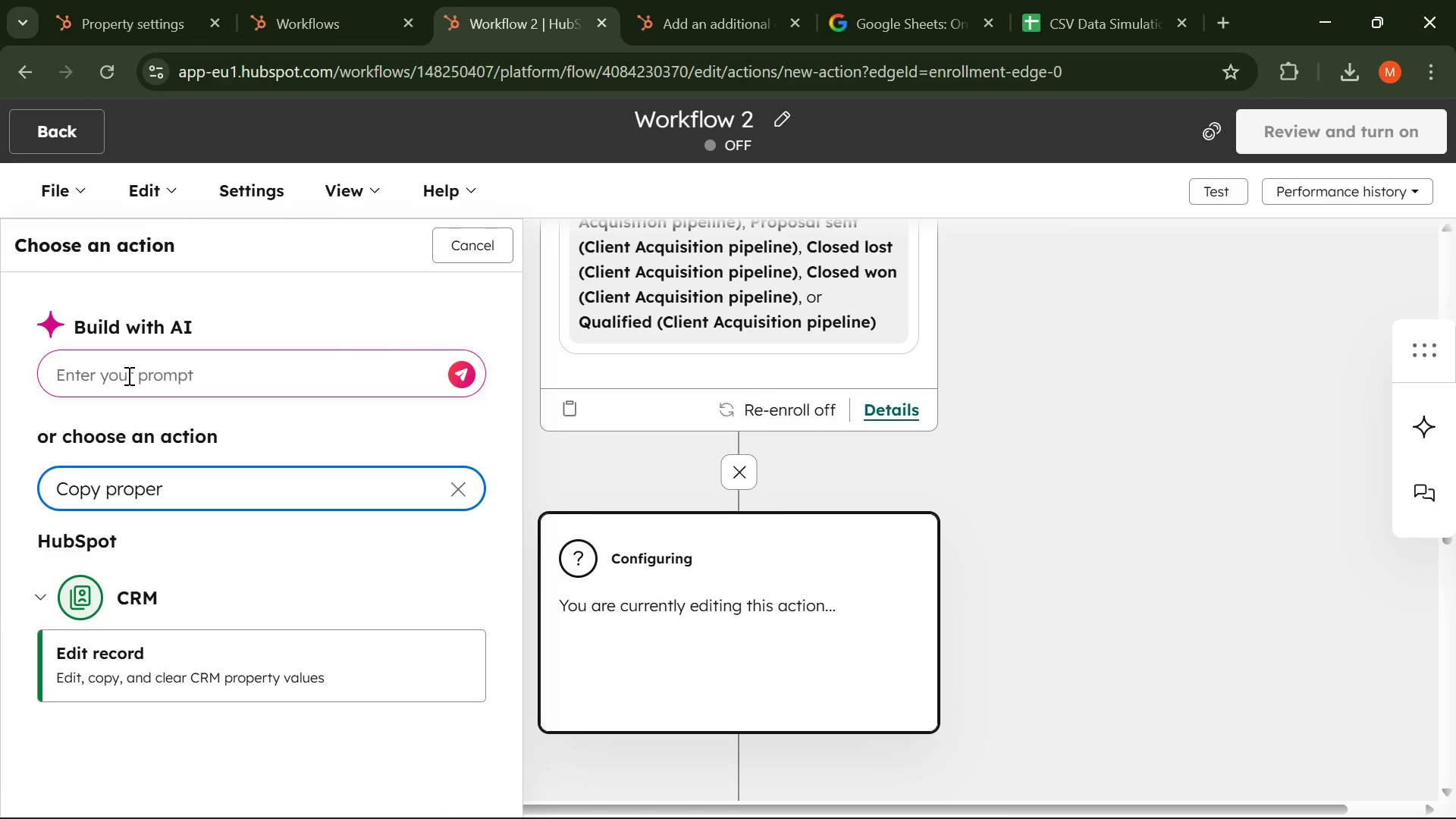 
hold_key(key=E, duration=0.31)
 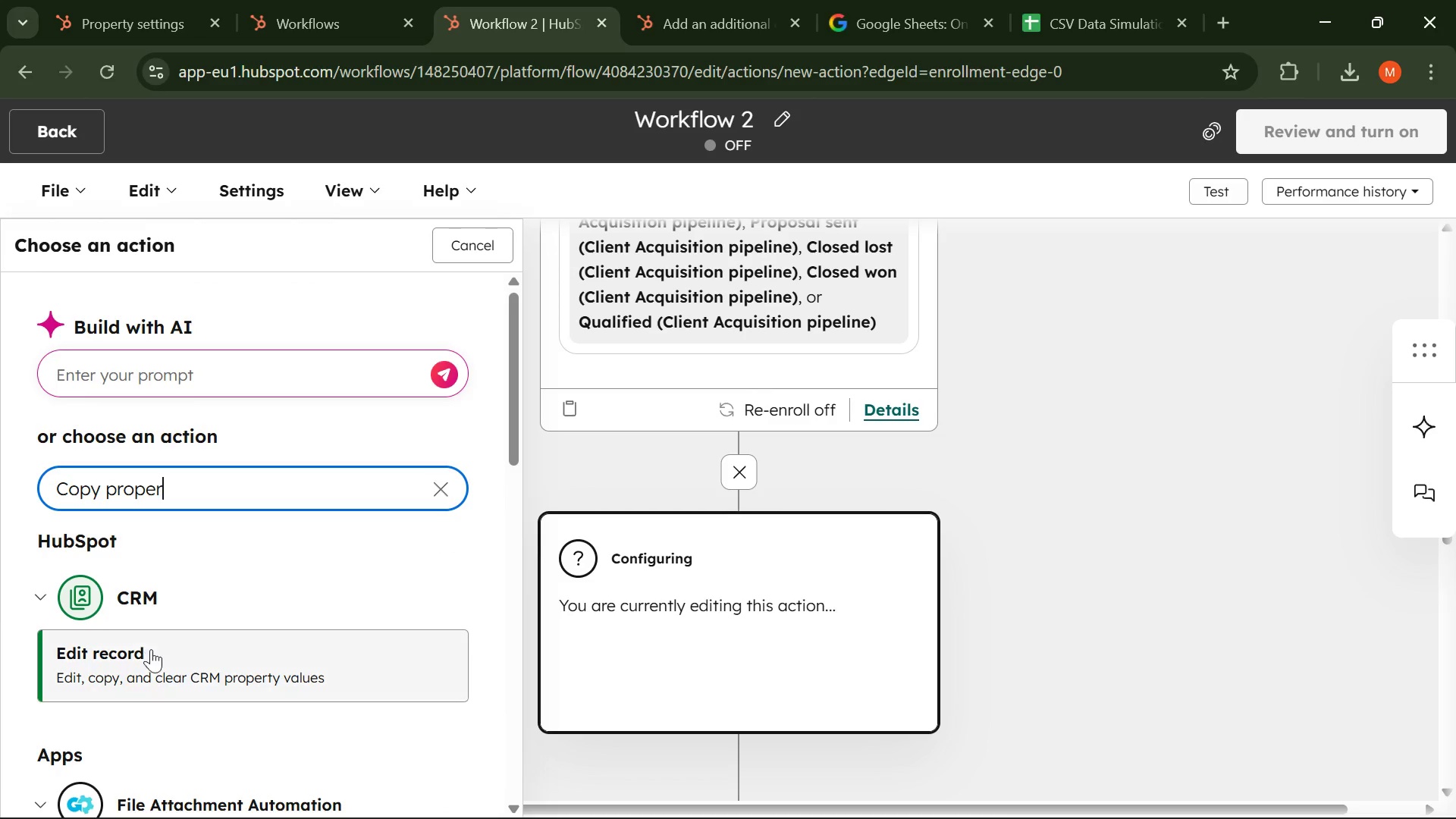 
left_click([152, 655])
 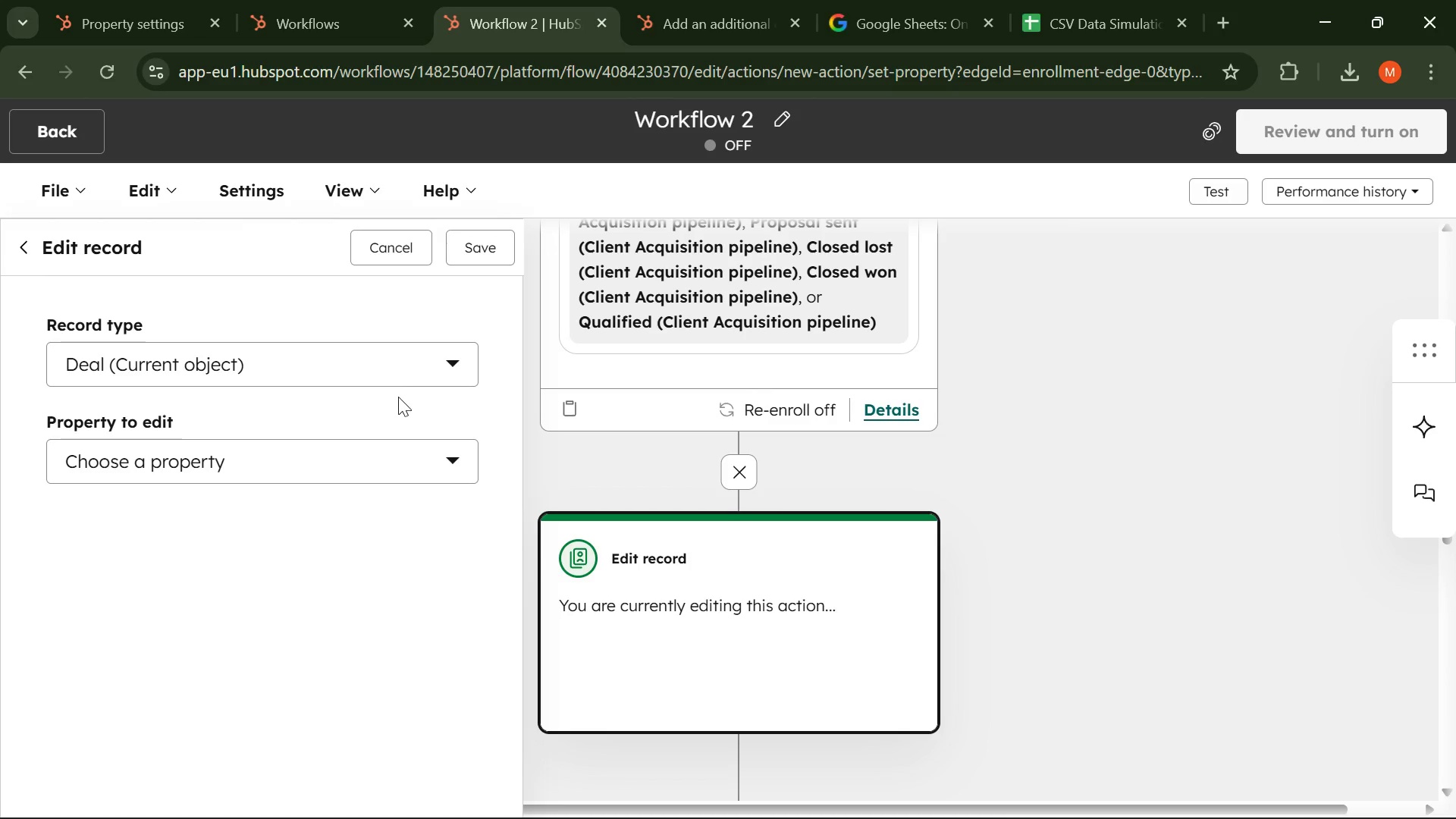 
left_click([422, 369])
 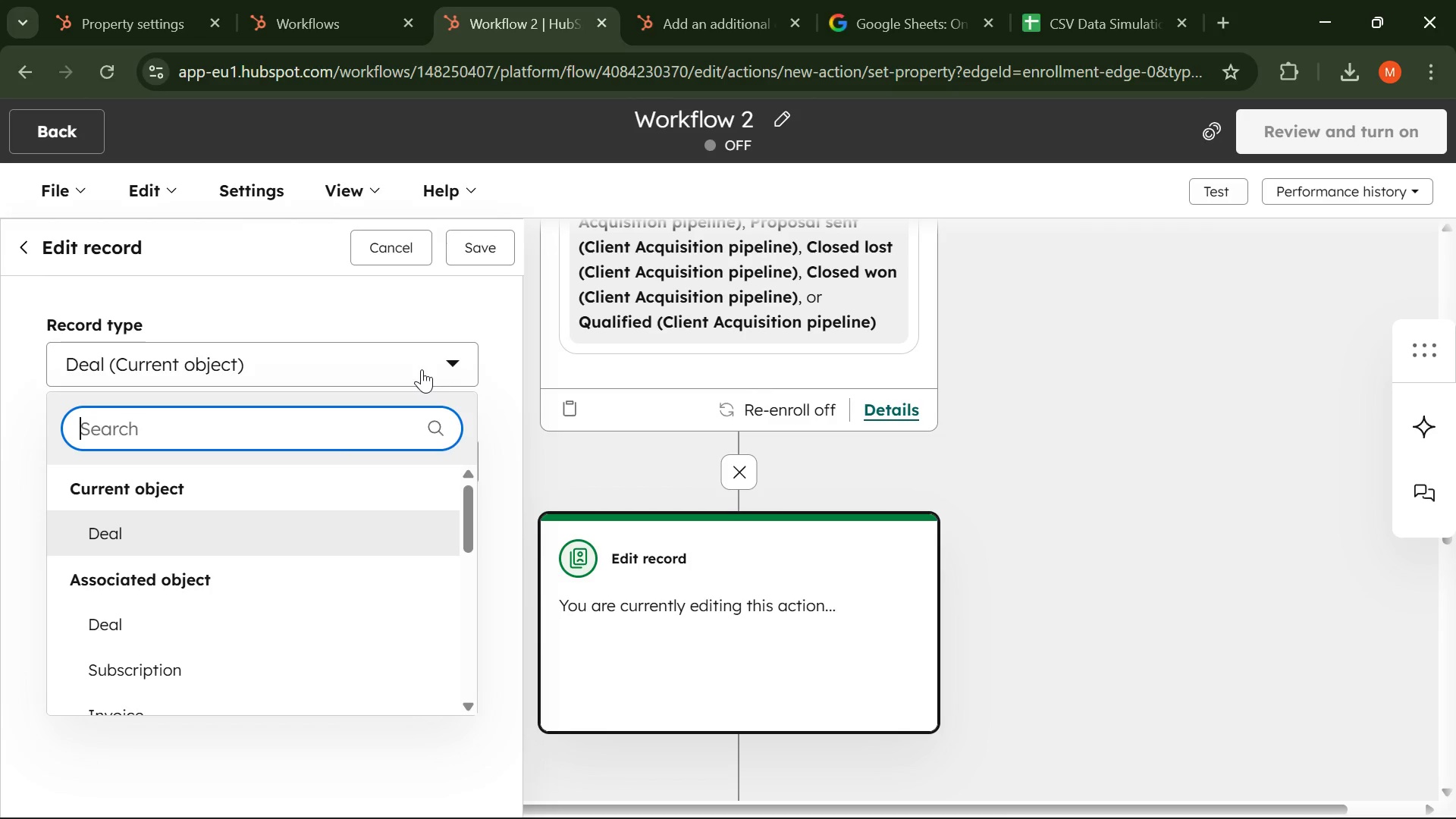 
left_click([422, 369])
 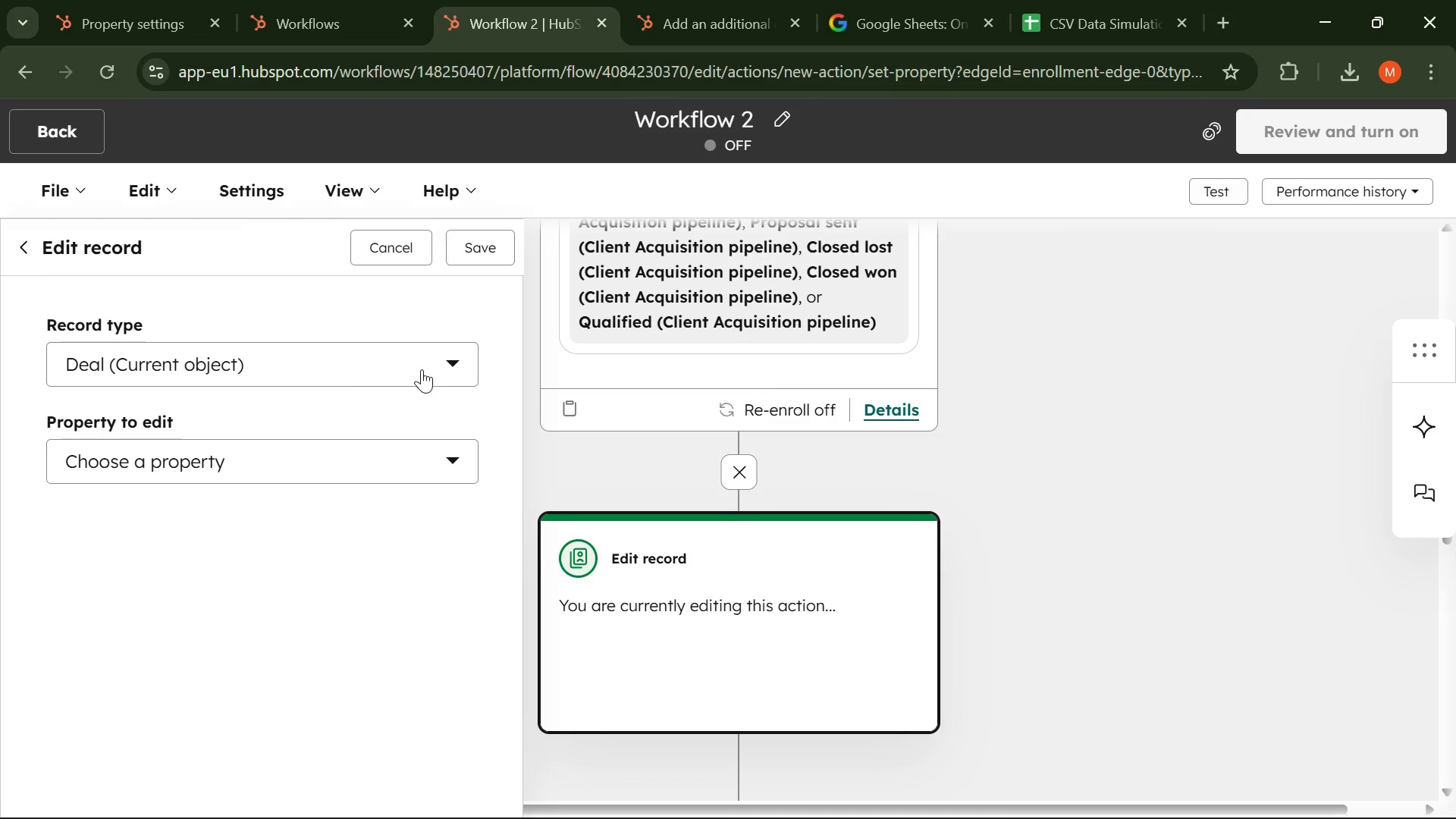 
left_click([422, 369])
 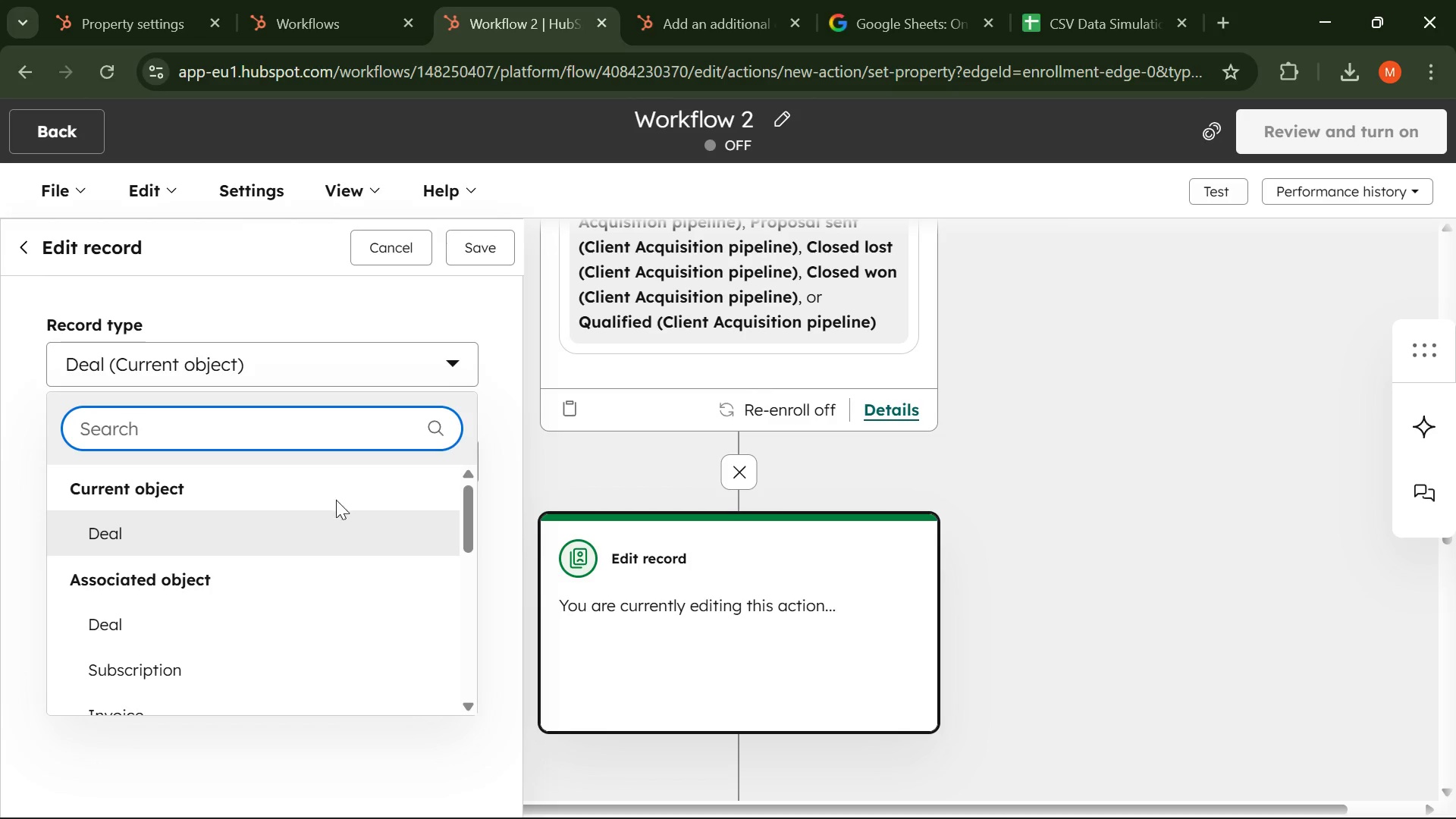 
scroll: coordinate [332, 510], scroll_direction: none, amount: 0.0
 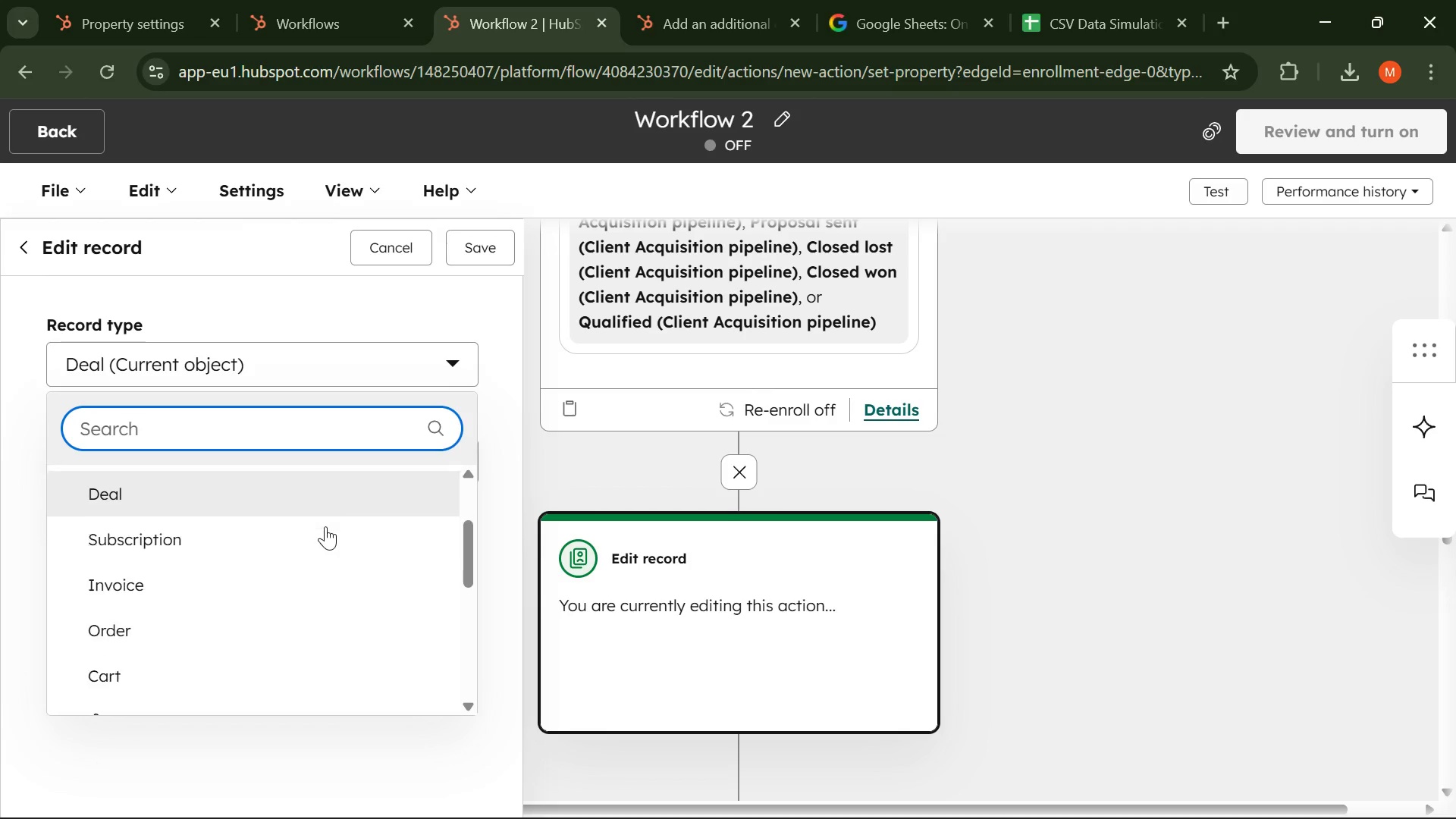 
scroll: coordinate [325, 526], scroll_direction: down, amount: 2.0
 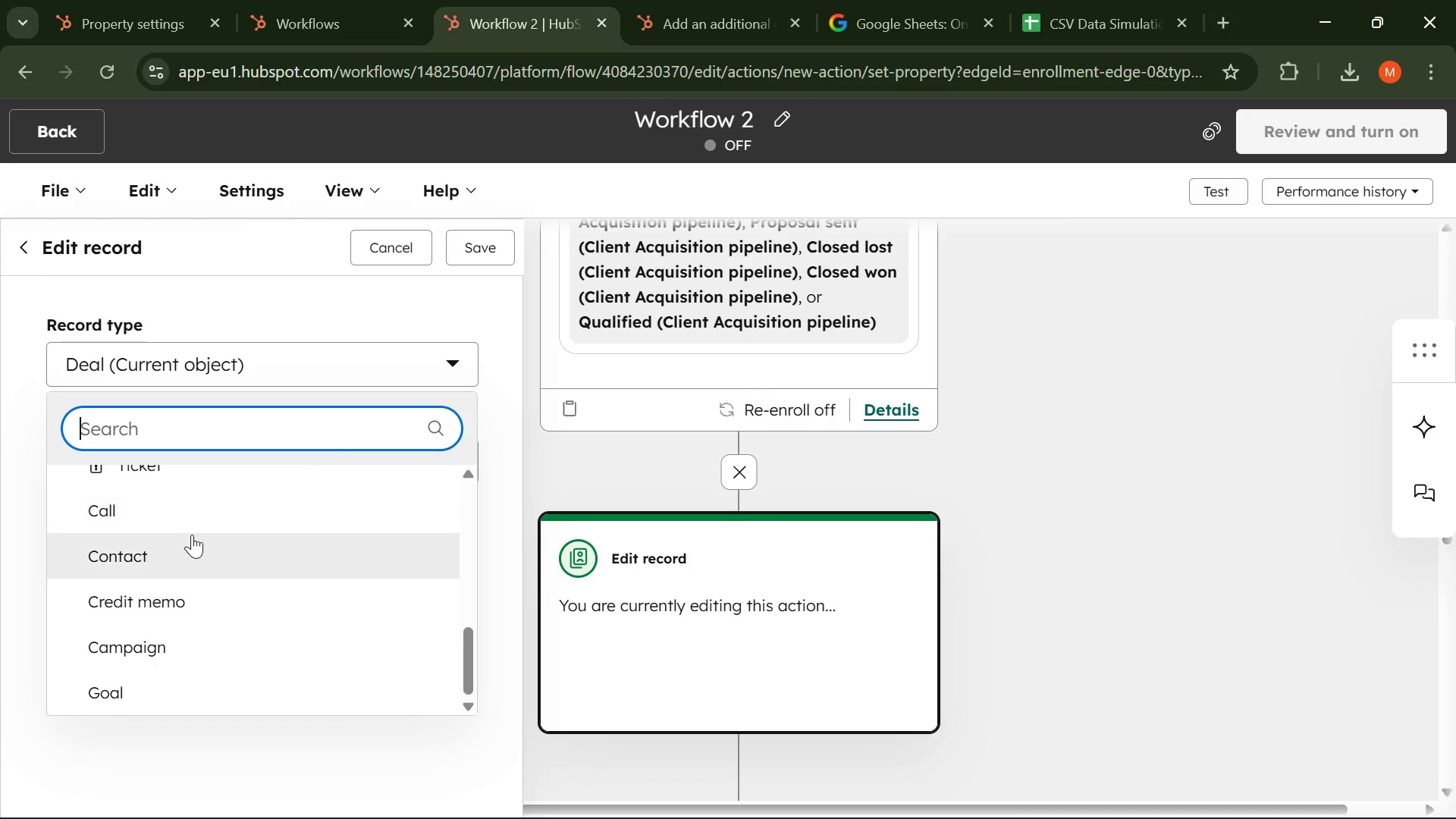 
left_click([171, 553])
 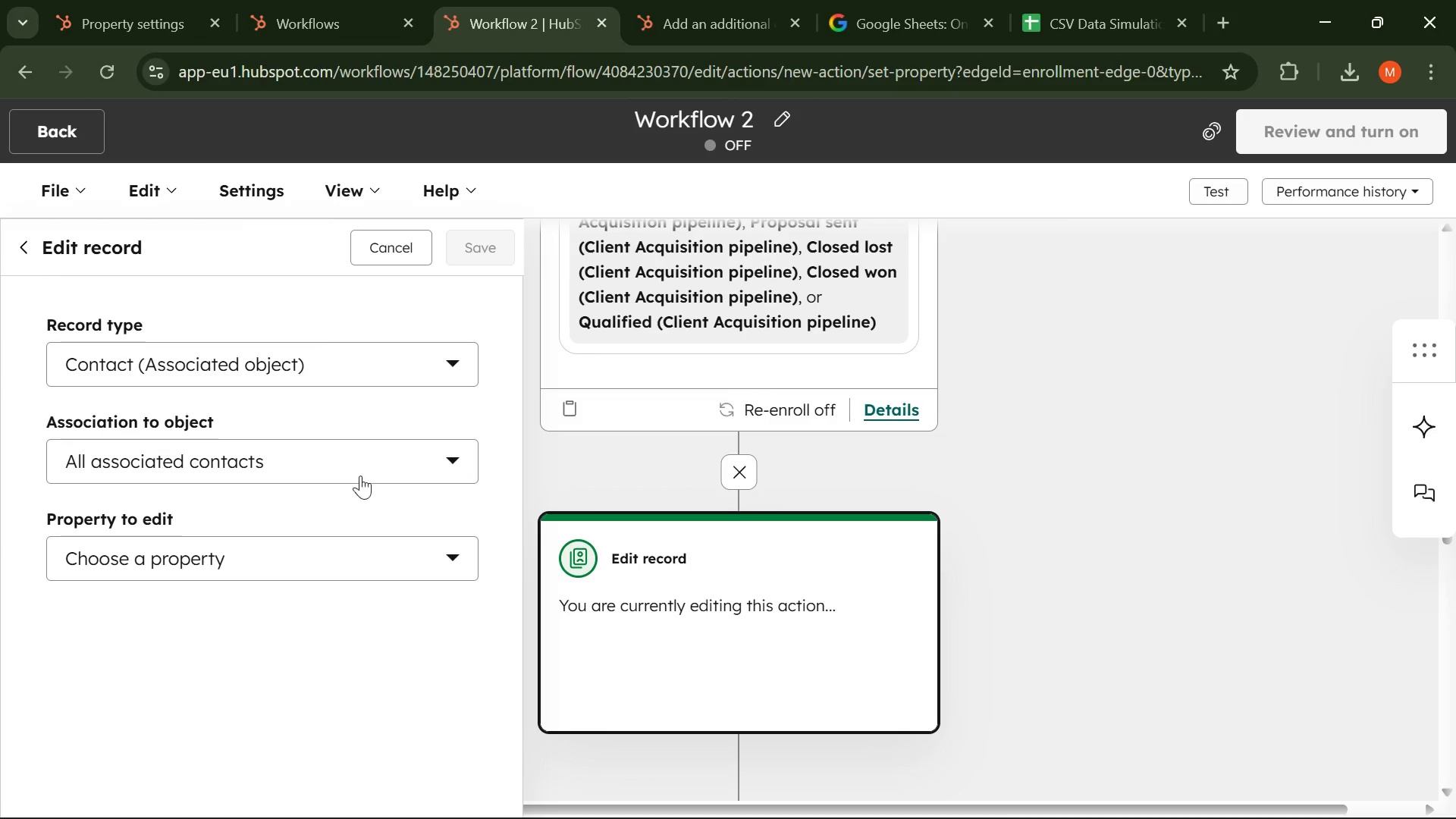 
left_click([335, 559])
 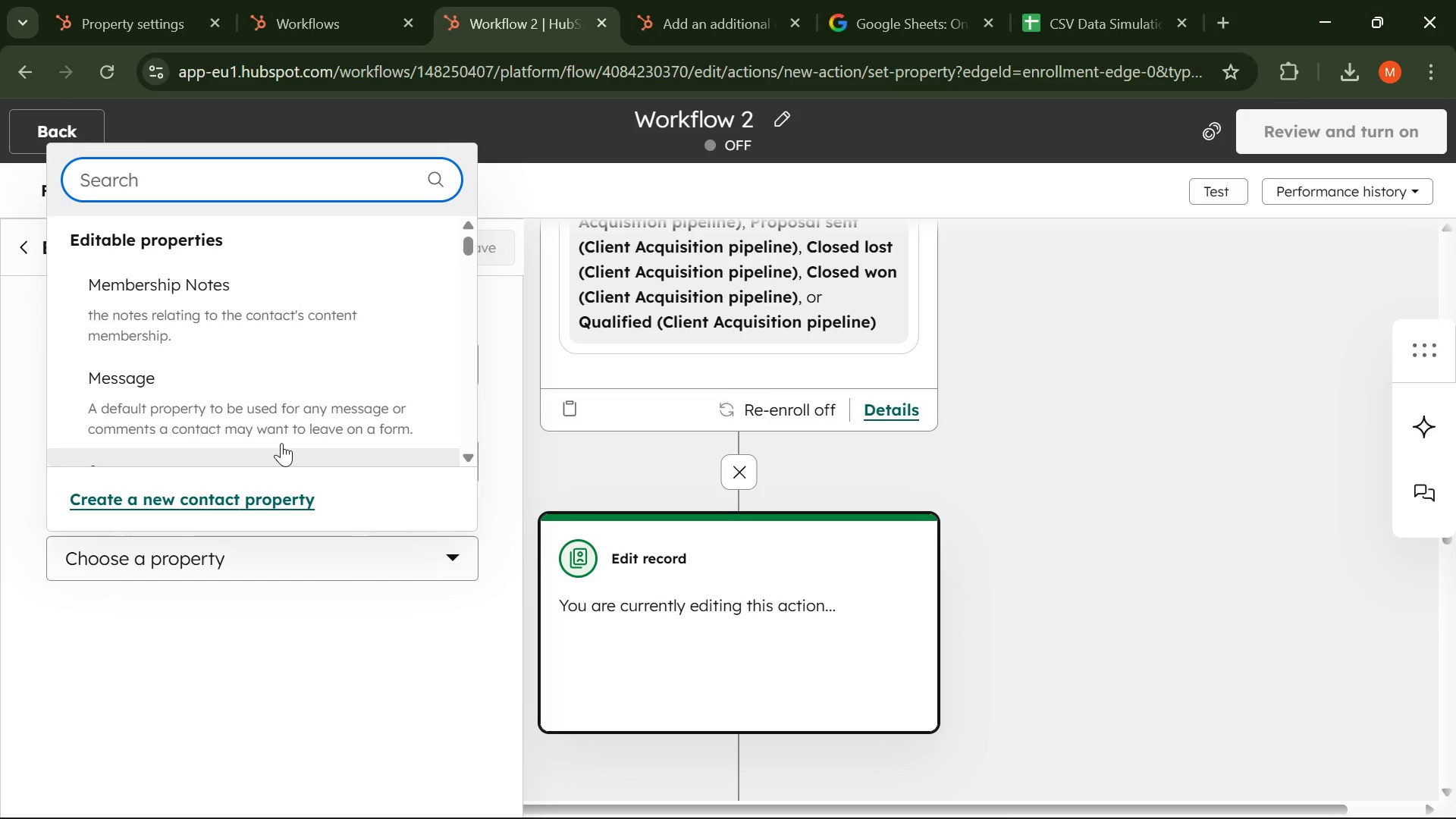 
scroll: coordinate [276, 422], scroll_direction: down, amount: 2.0
 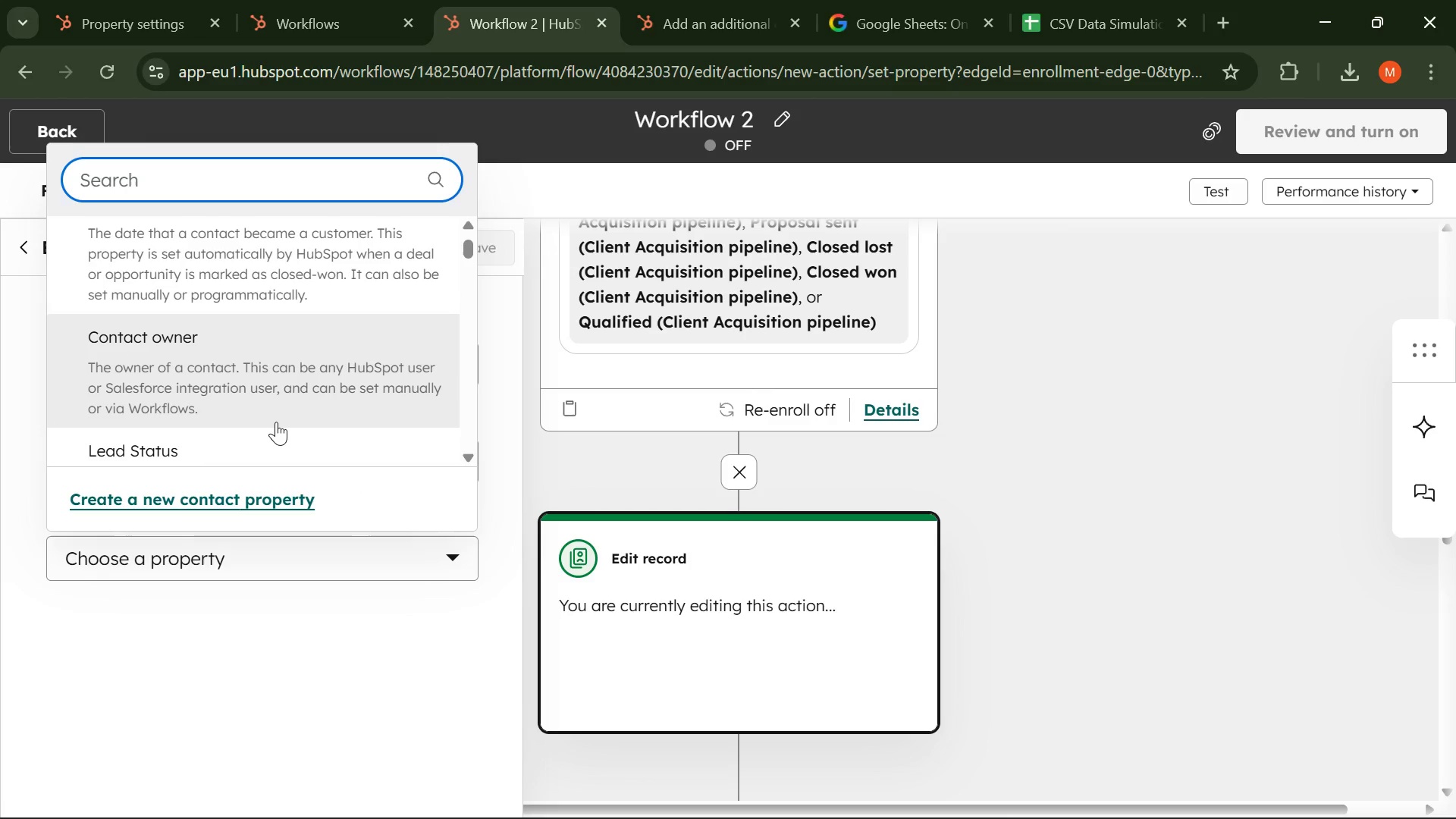 
scroll: coordinate [276, 422], scroll_direction: up, amount: 5.0
 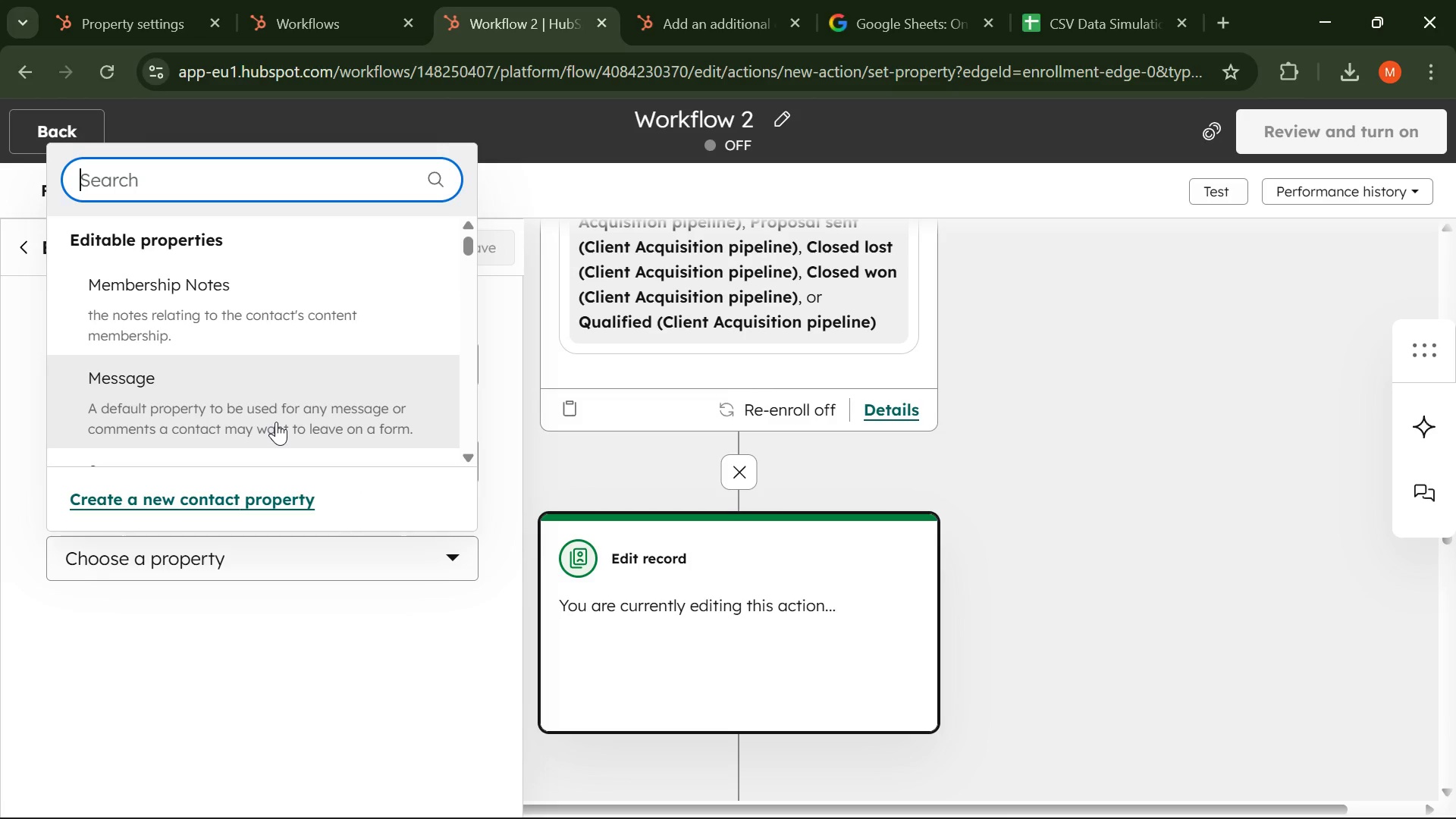 
type(Refe)
 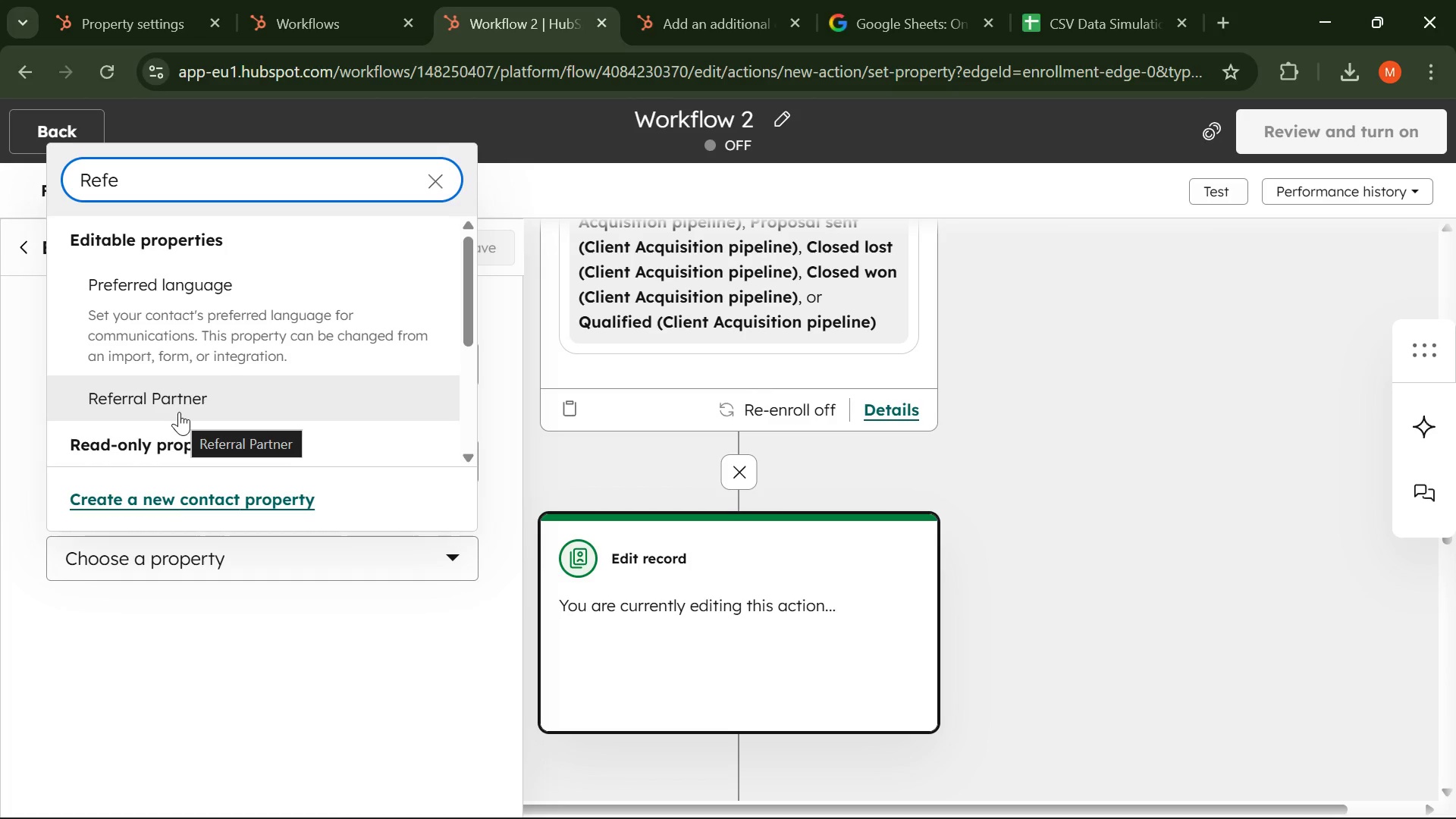 
left_click([179, 412])
 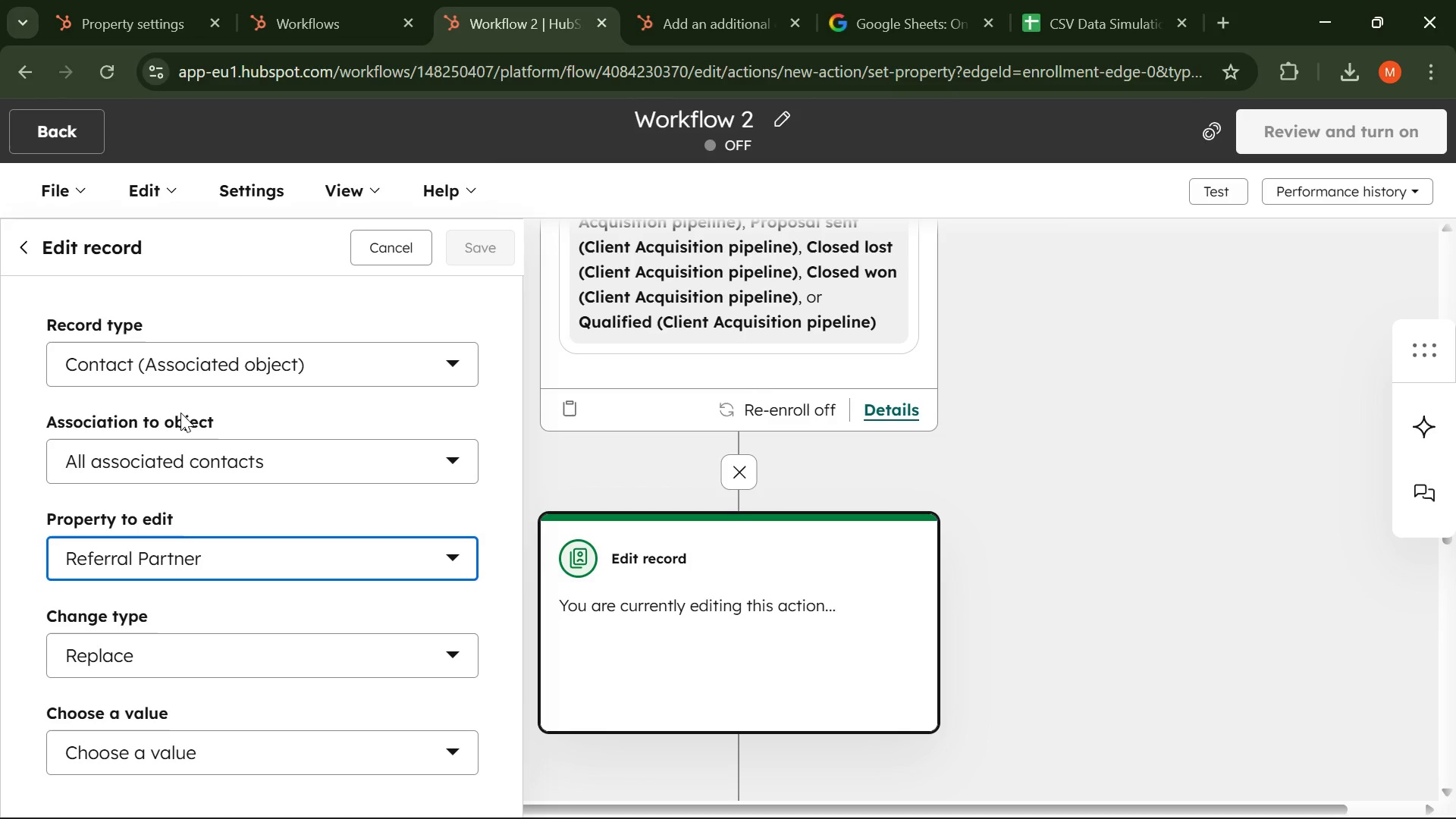 
scroll: coordinate [183, 414], scroll_direction: none, amount: 0.0
 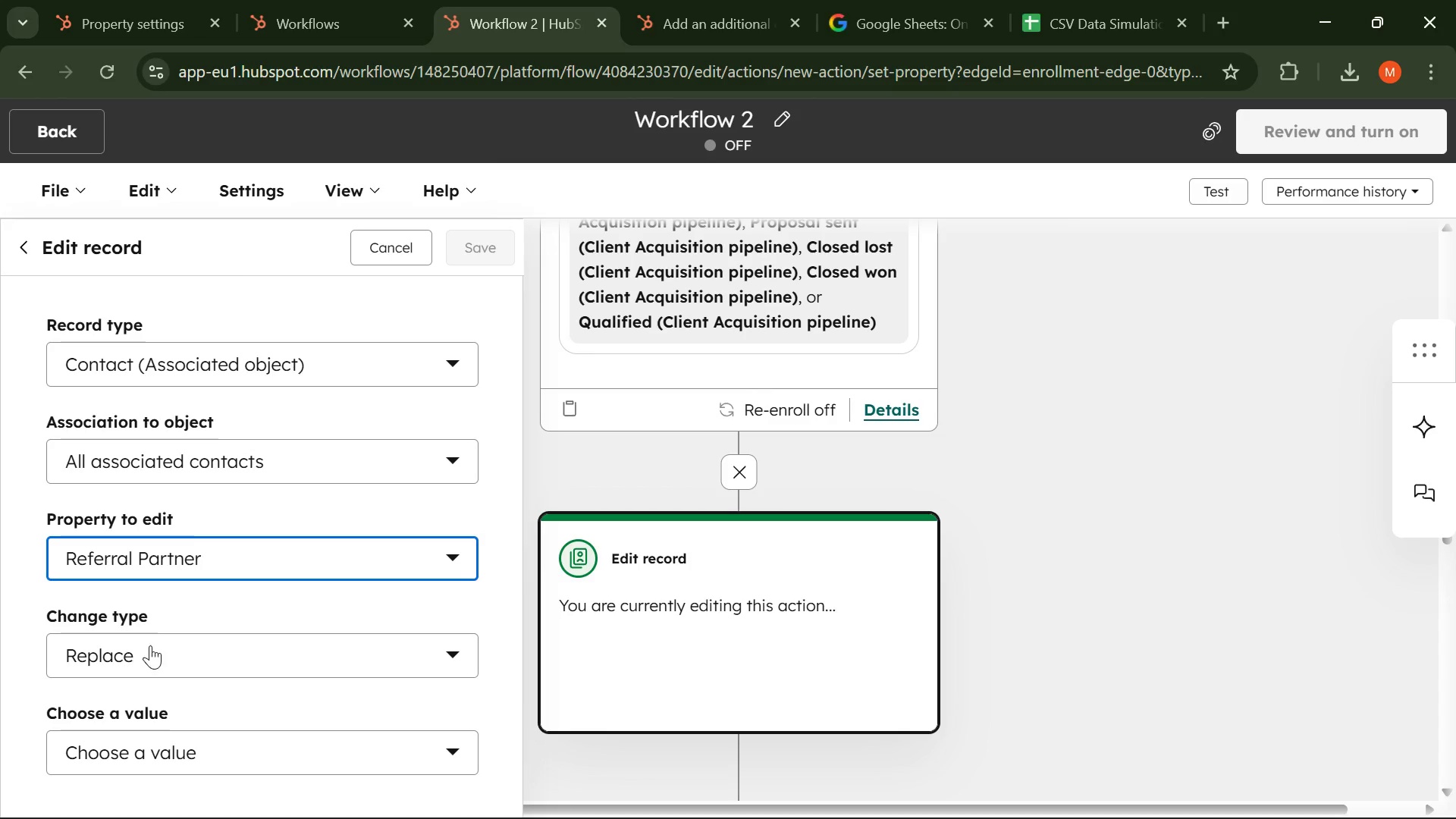 
scroll: coordinate [153, 644], scroll_direction: down, amount: 2.0
 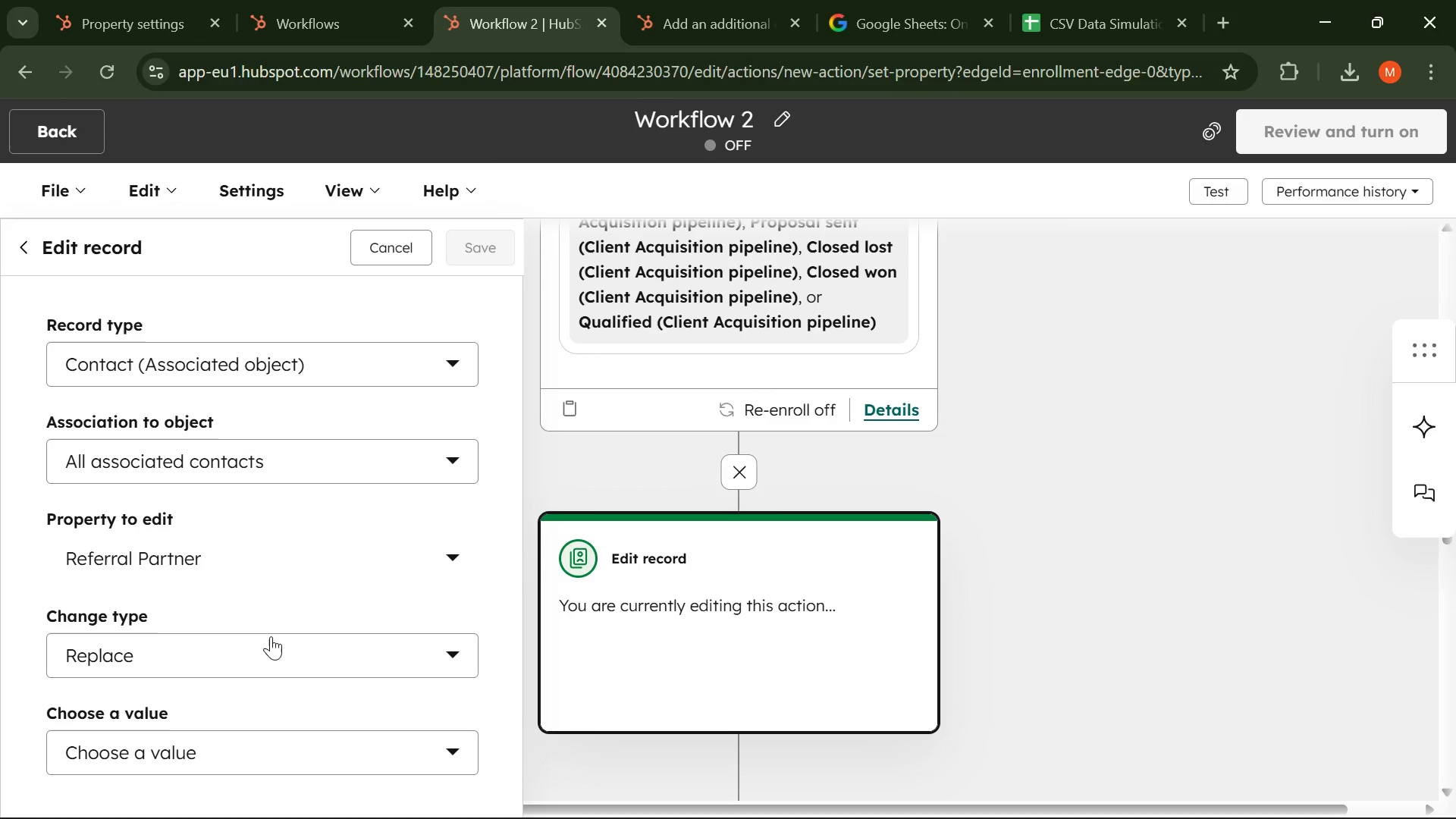 
left_click([271, 636])
 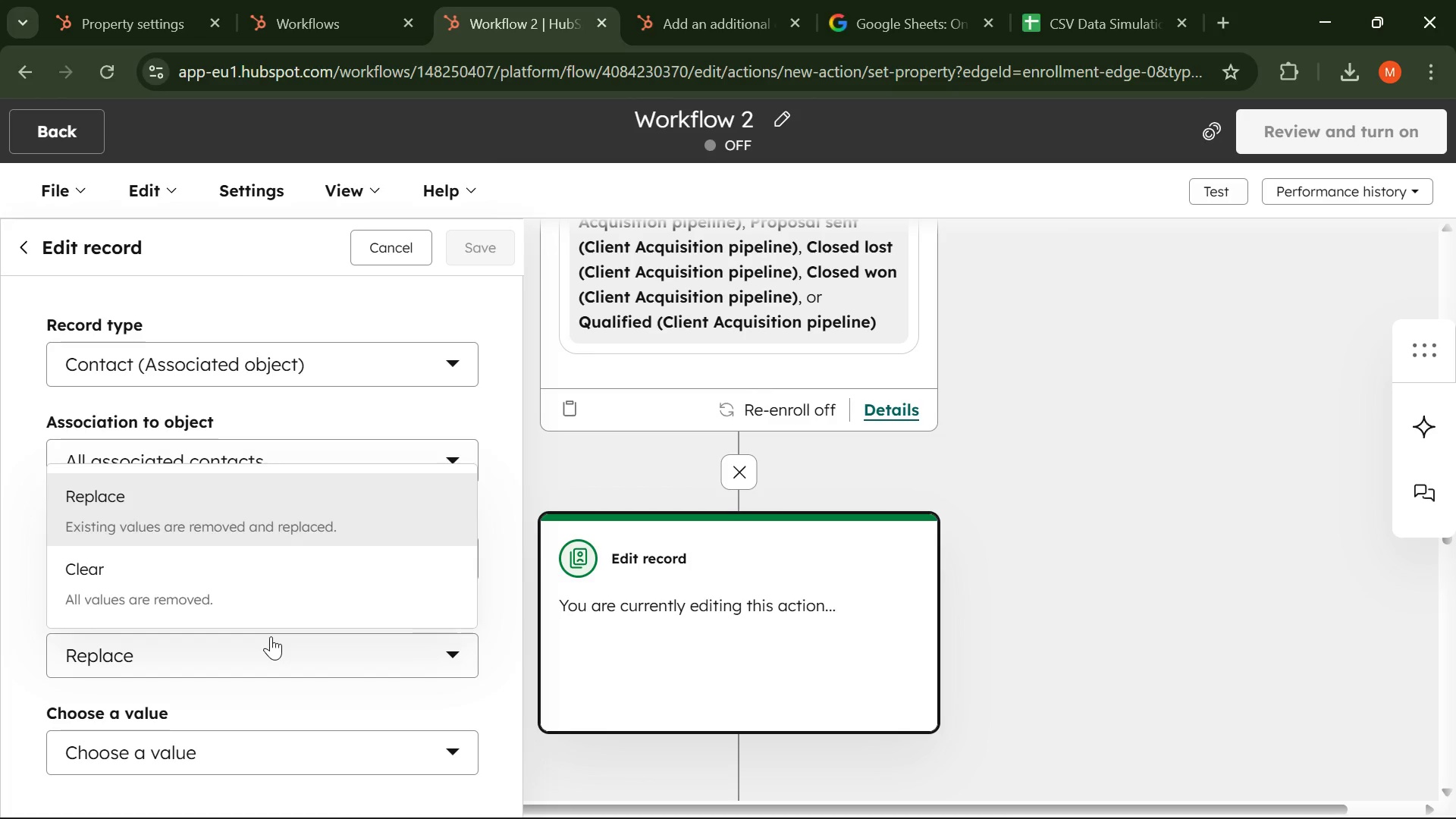 
left_click([271, 636])
 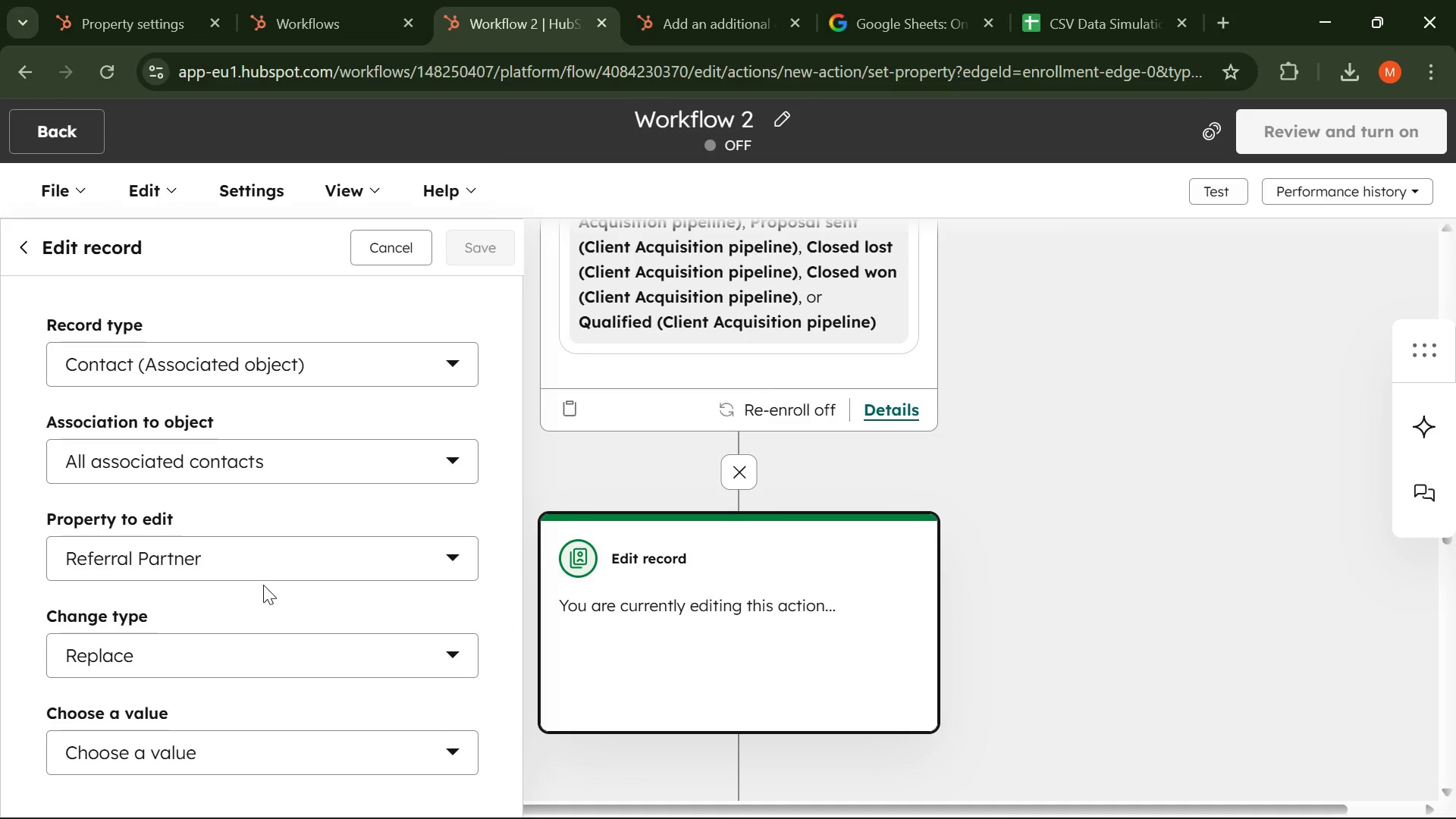 
scroll: coordinate [263, 585], scroll_direction: down, amount: 1.0
 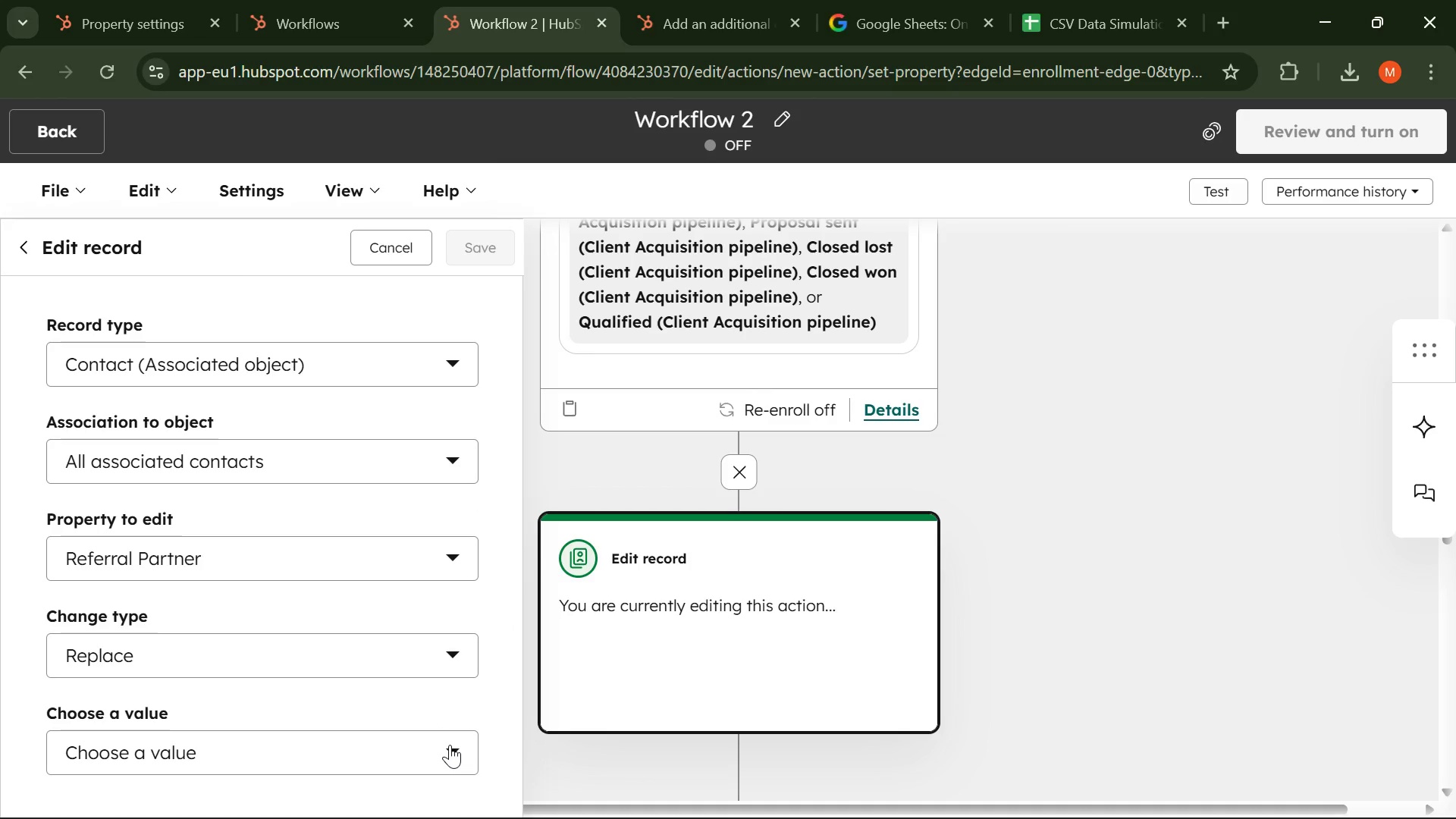 
left_click([450, 745])
 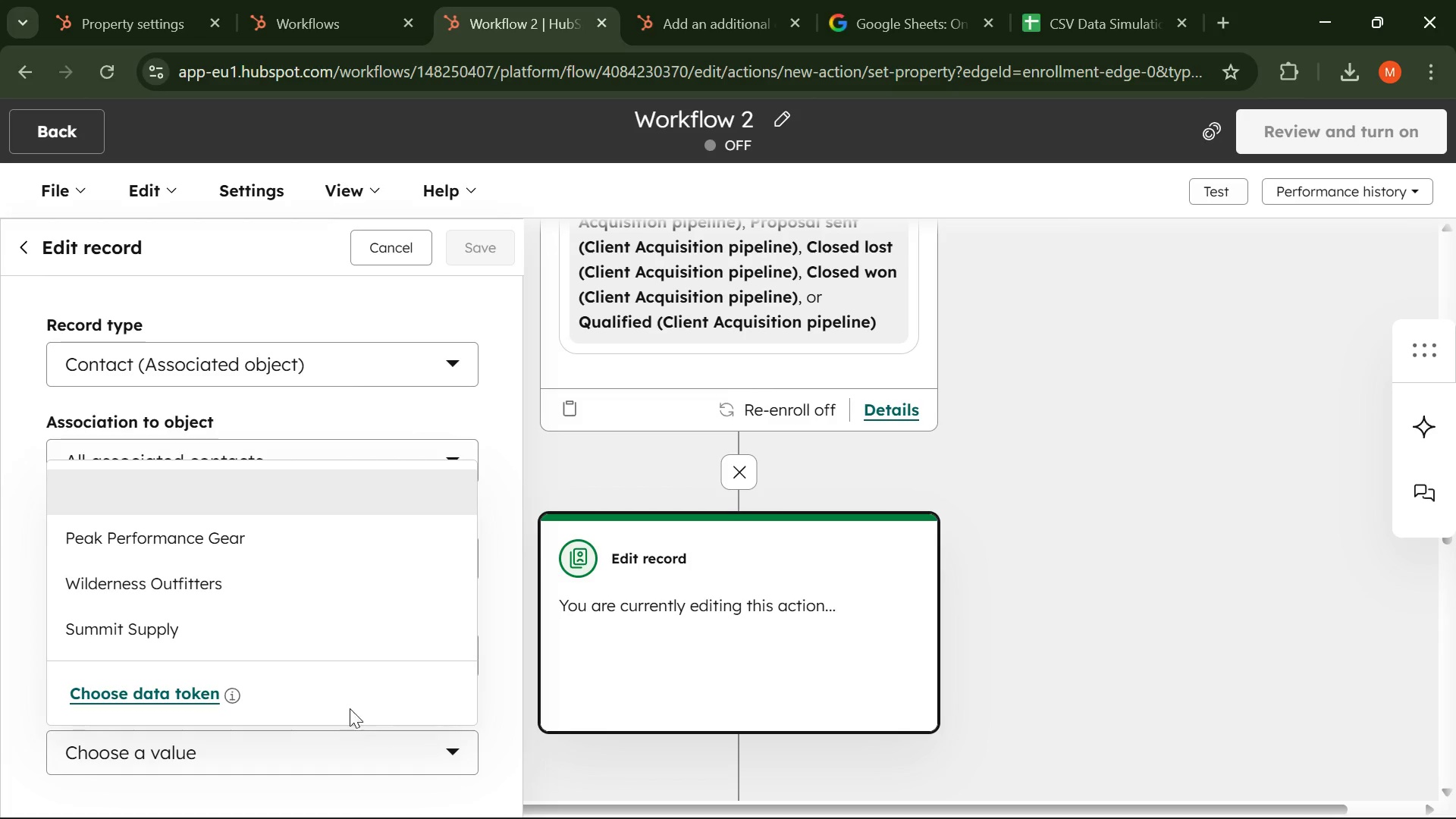 
wait(16.41)
 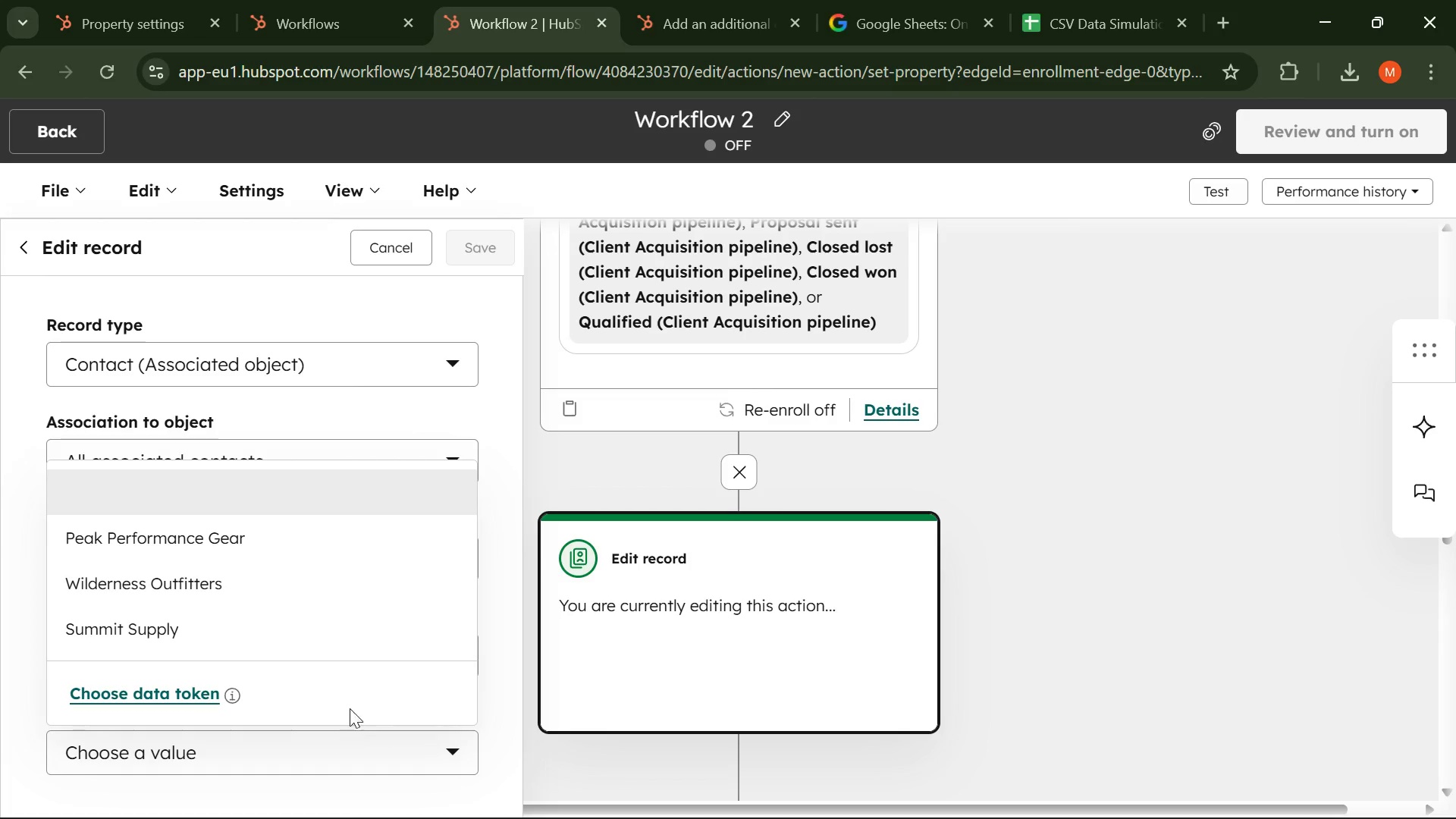 
left_click([431, 360])
 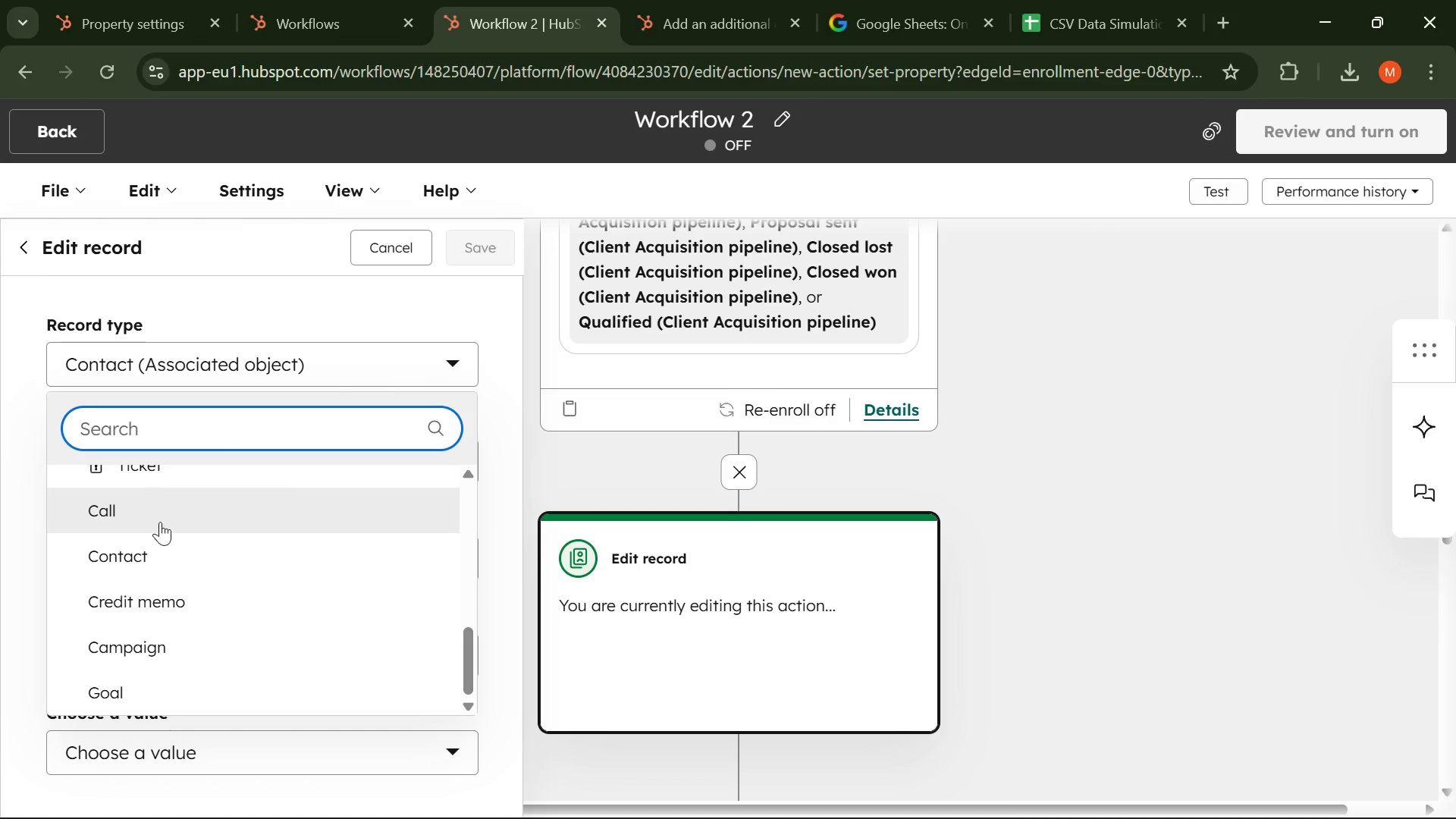 
scroll: coordinate [170, 538], scroll_direction: up, amount: 6.0
 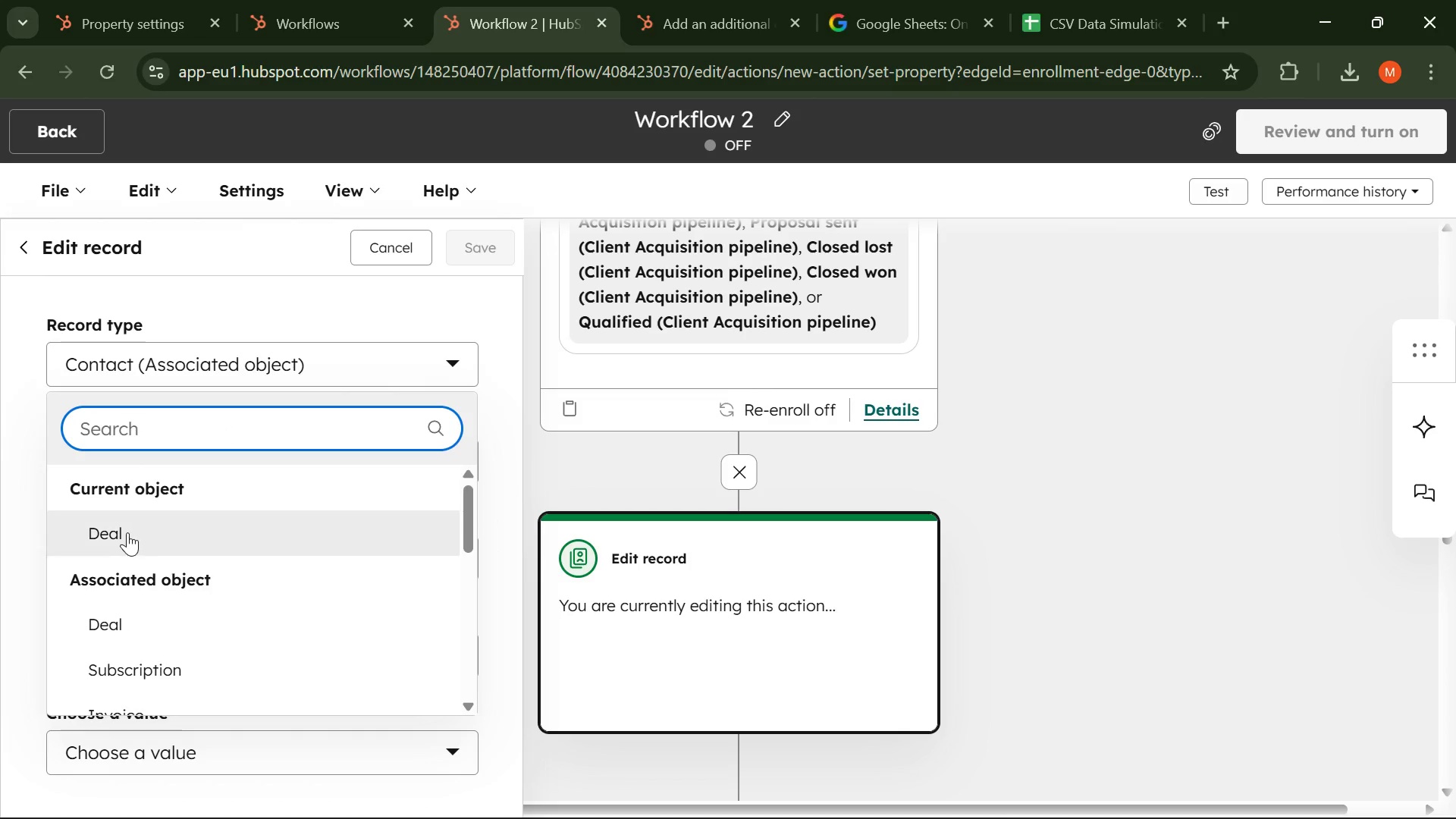 
left_click([127, 532])
 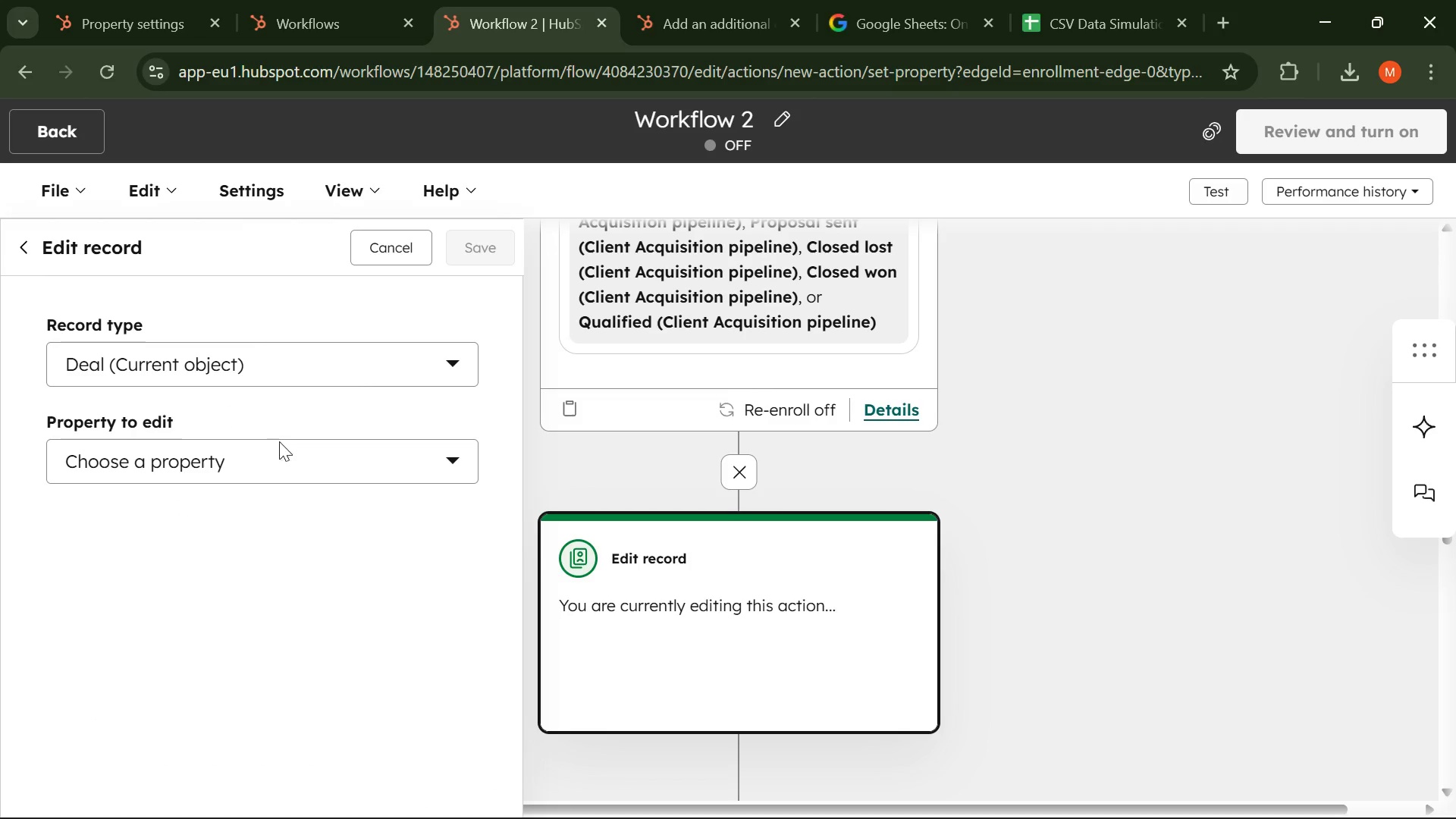 
left_click([284, 449])
 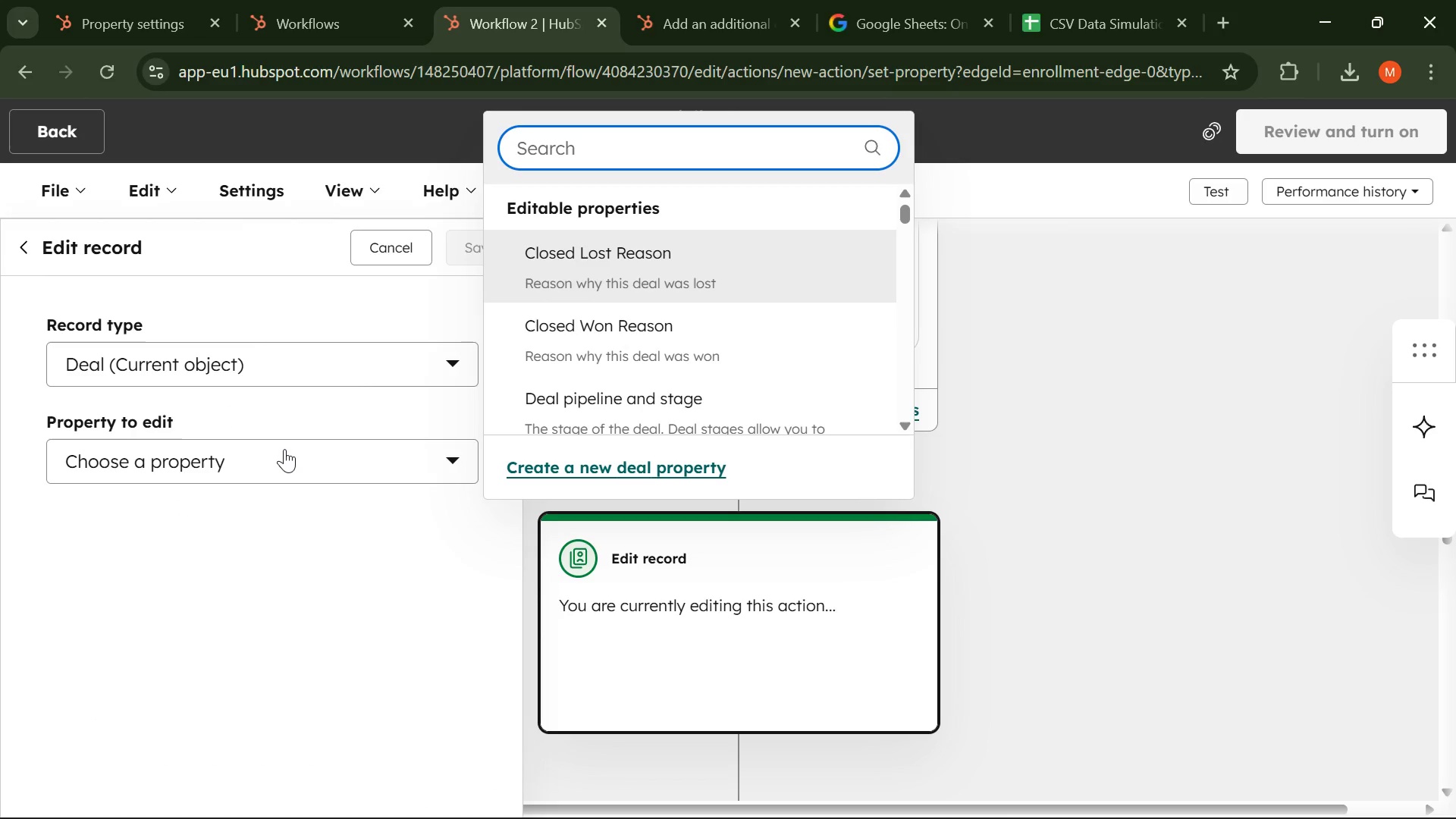 
left_click([284, 449])
 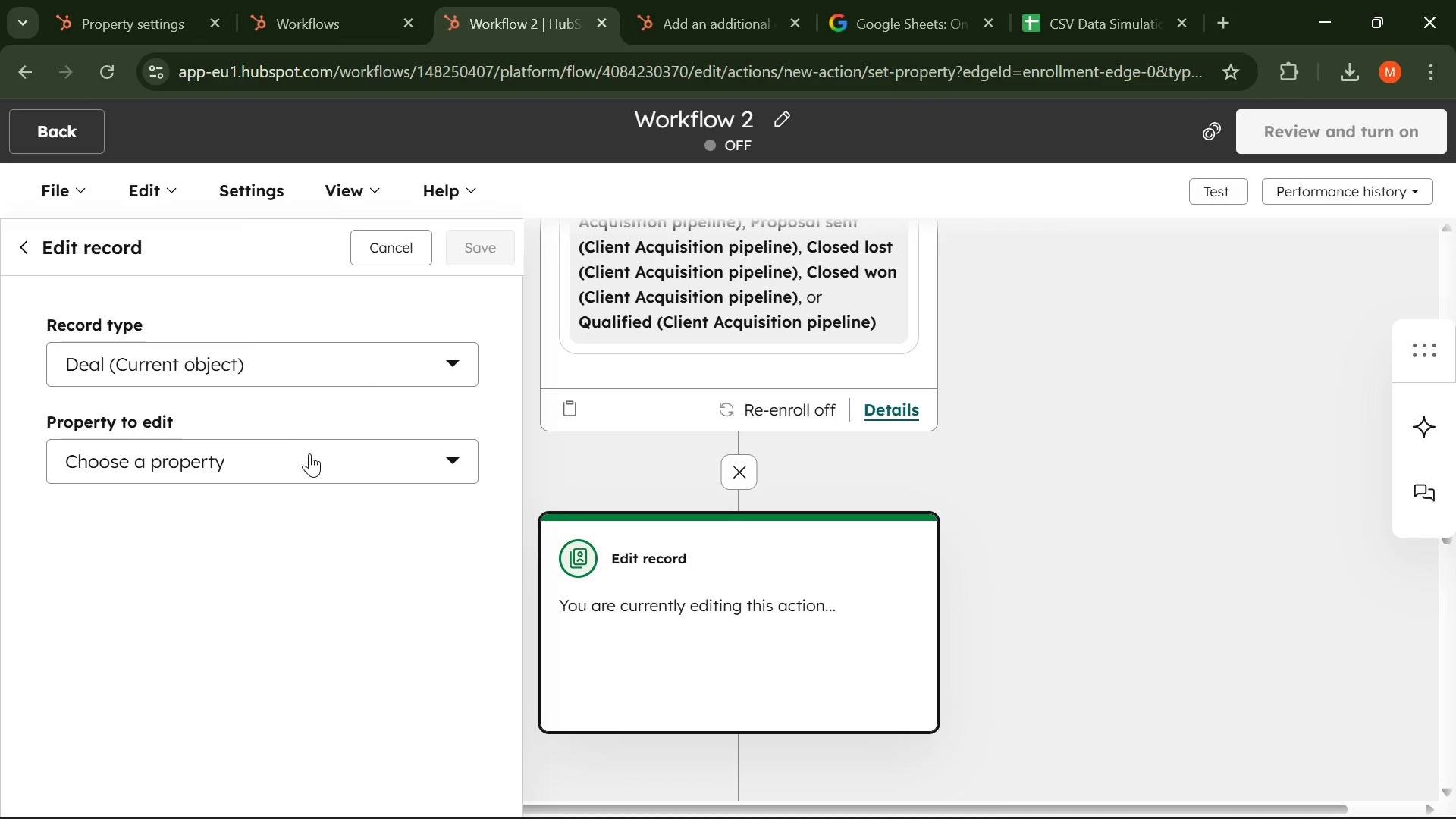 
left_click([309, 453])
 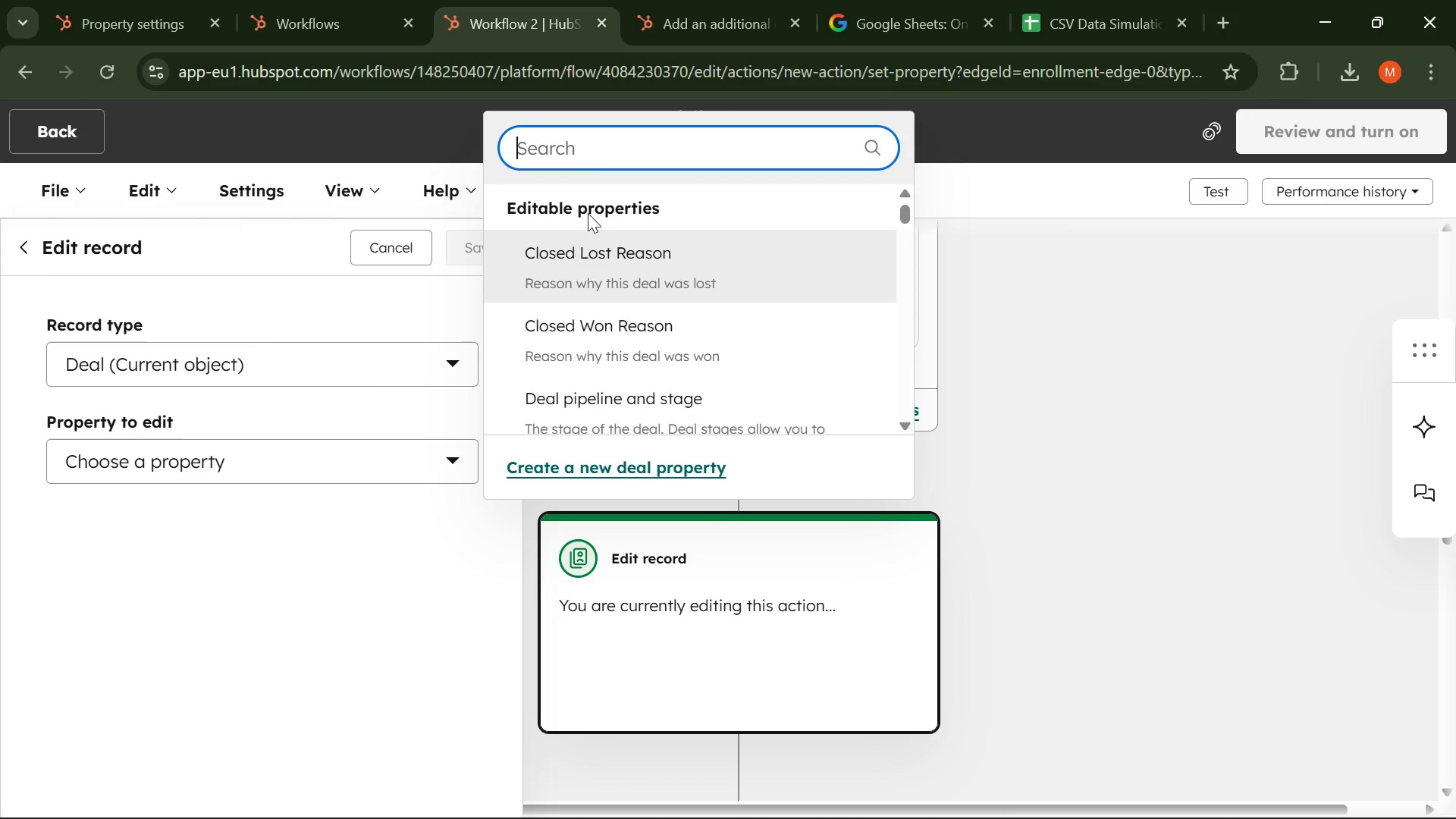 
type(ref)
 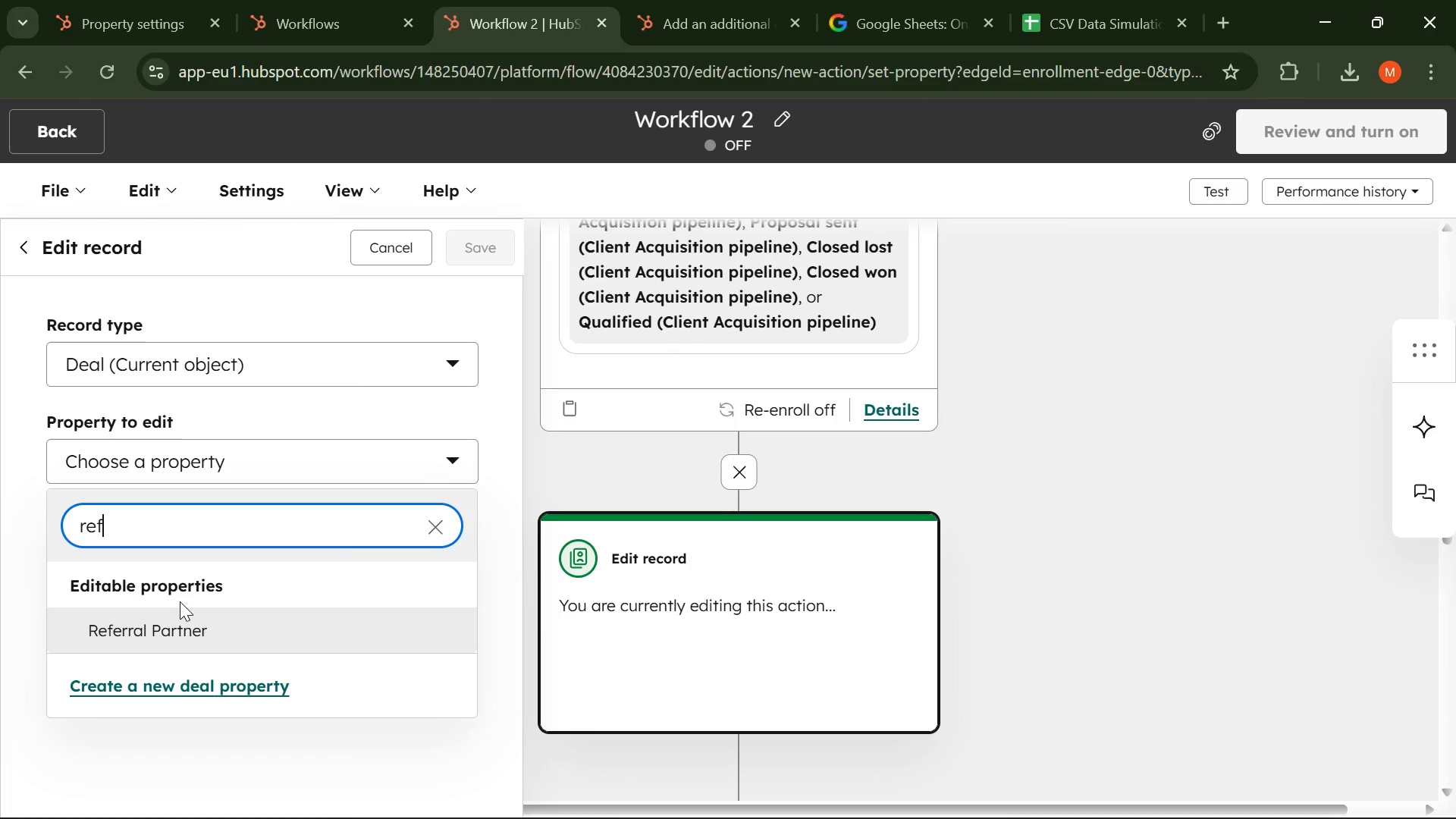 
left_click([155, 632])
 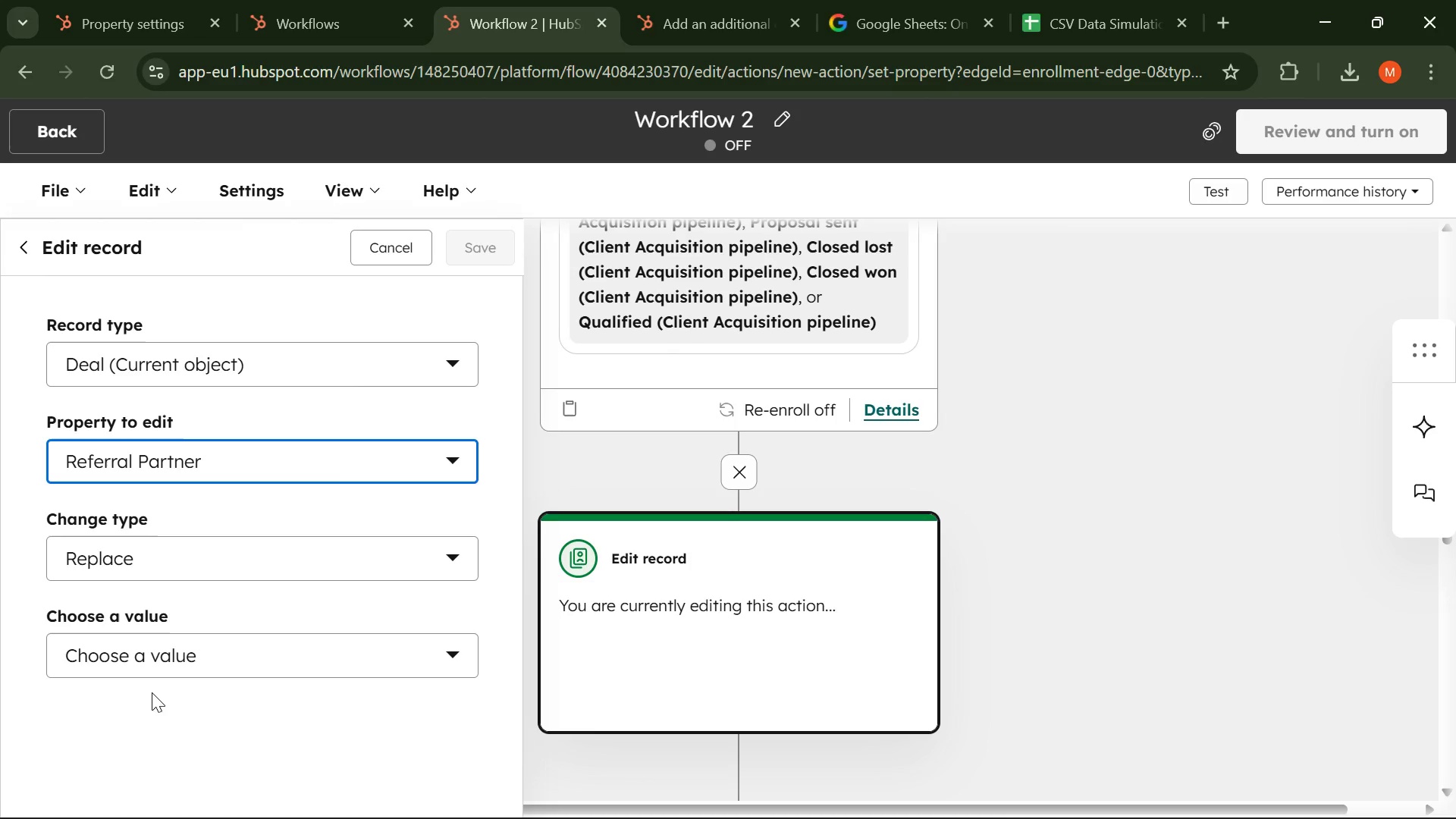 
left_click([278, 651])
 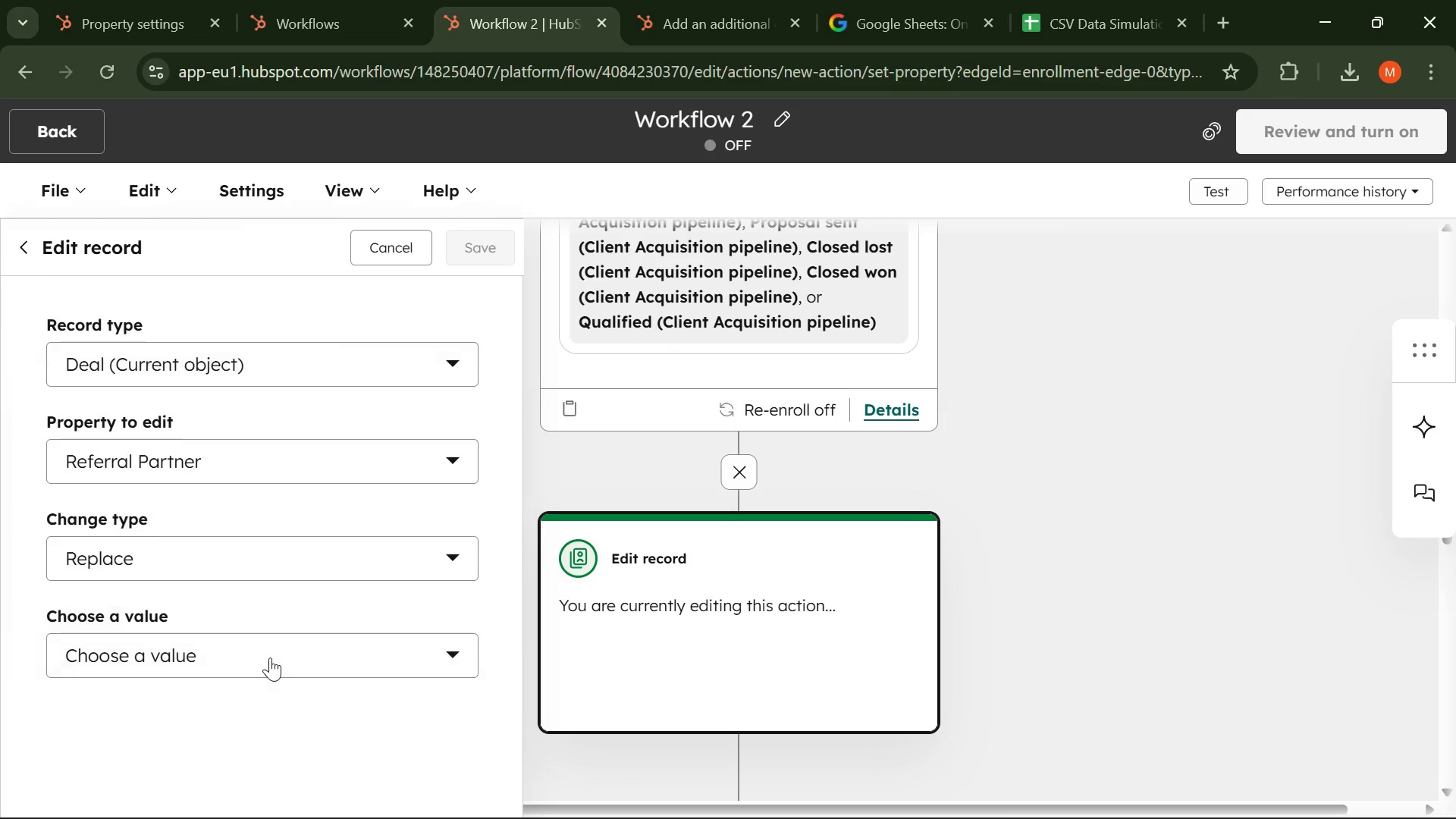 
double_click([270, 657])
 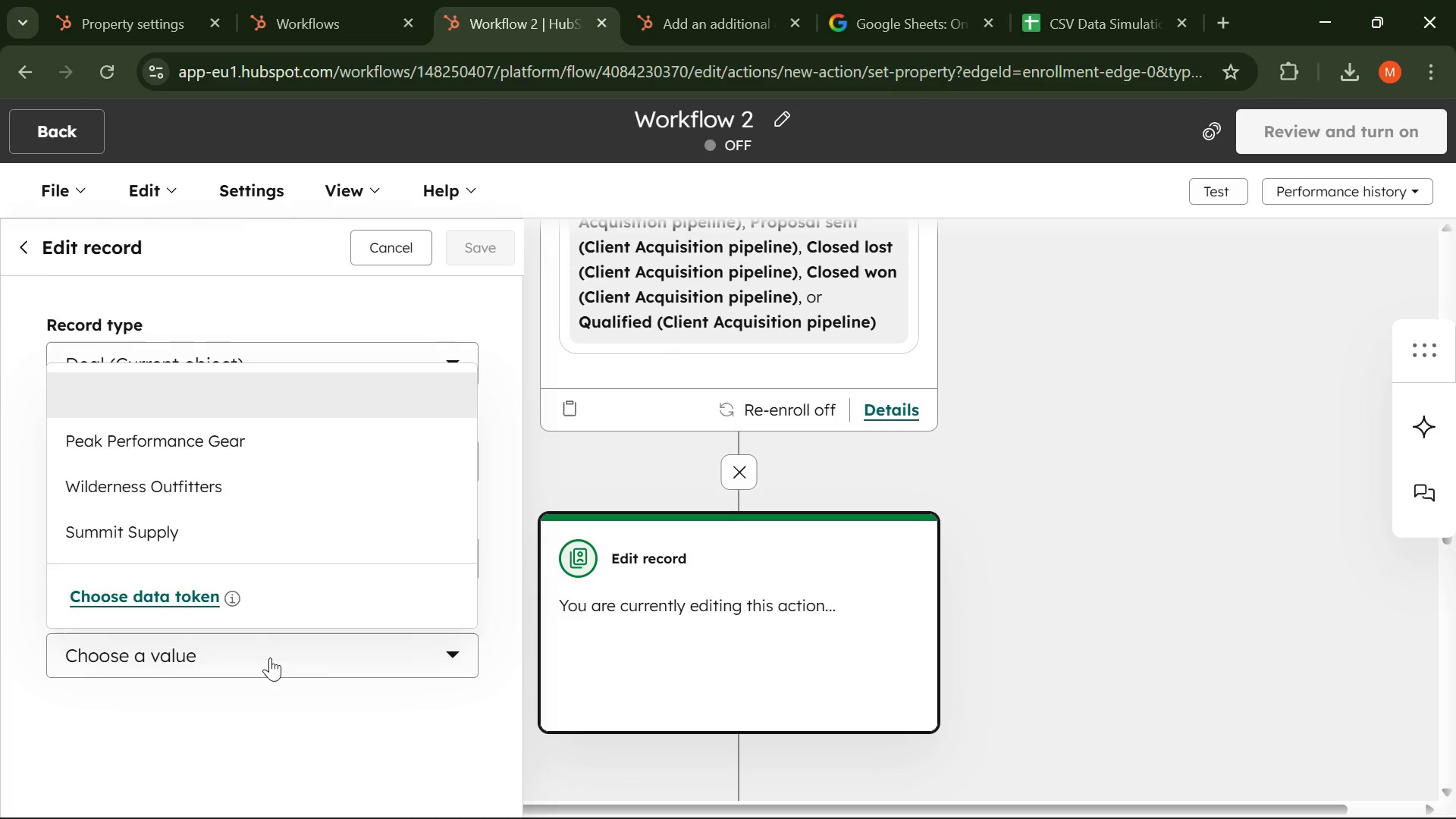 
left_click([270, 657])
 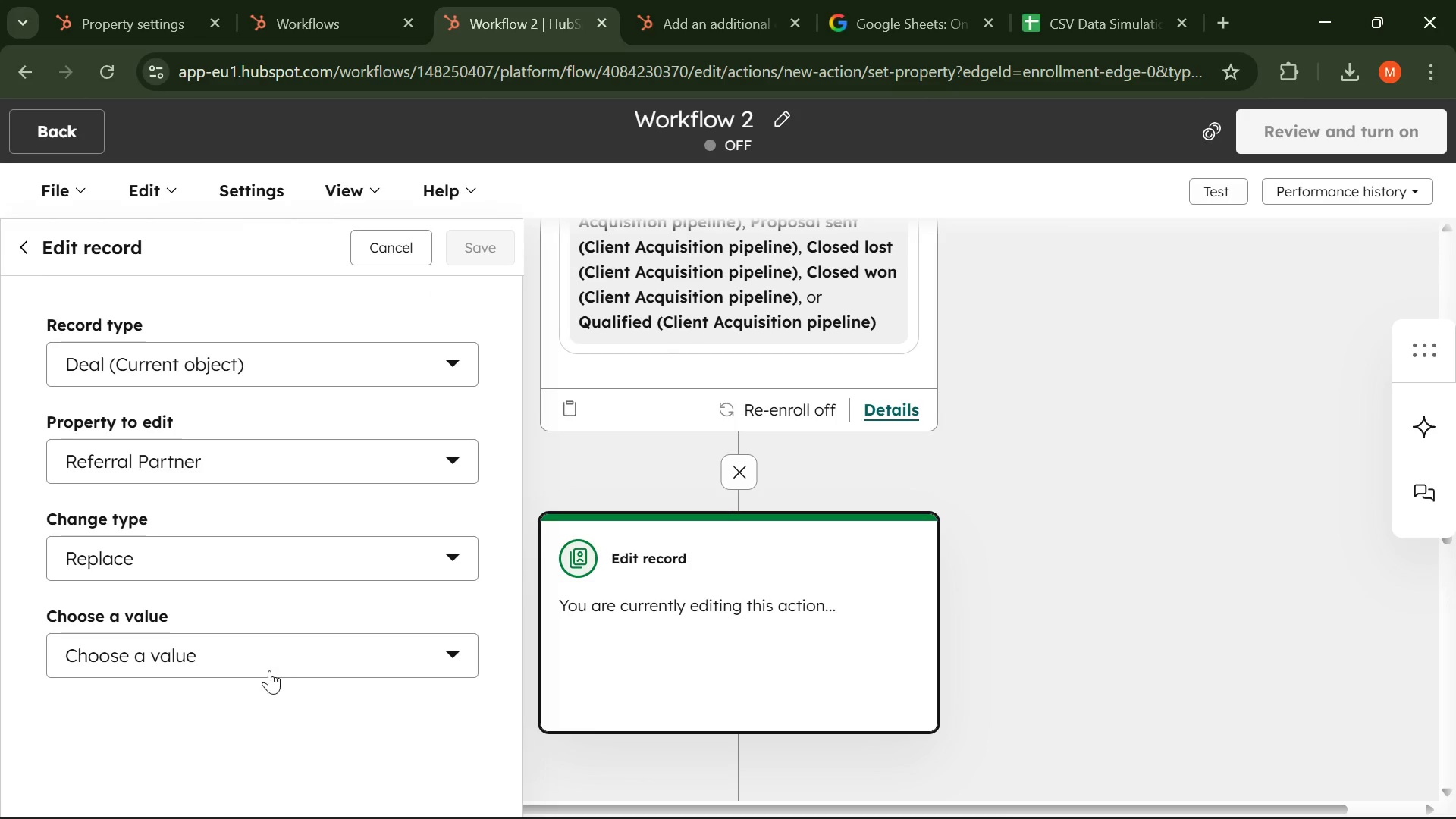 
left_click([269, 707])
 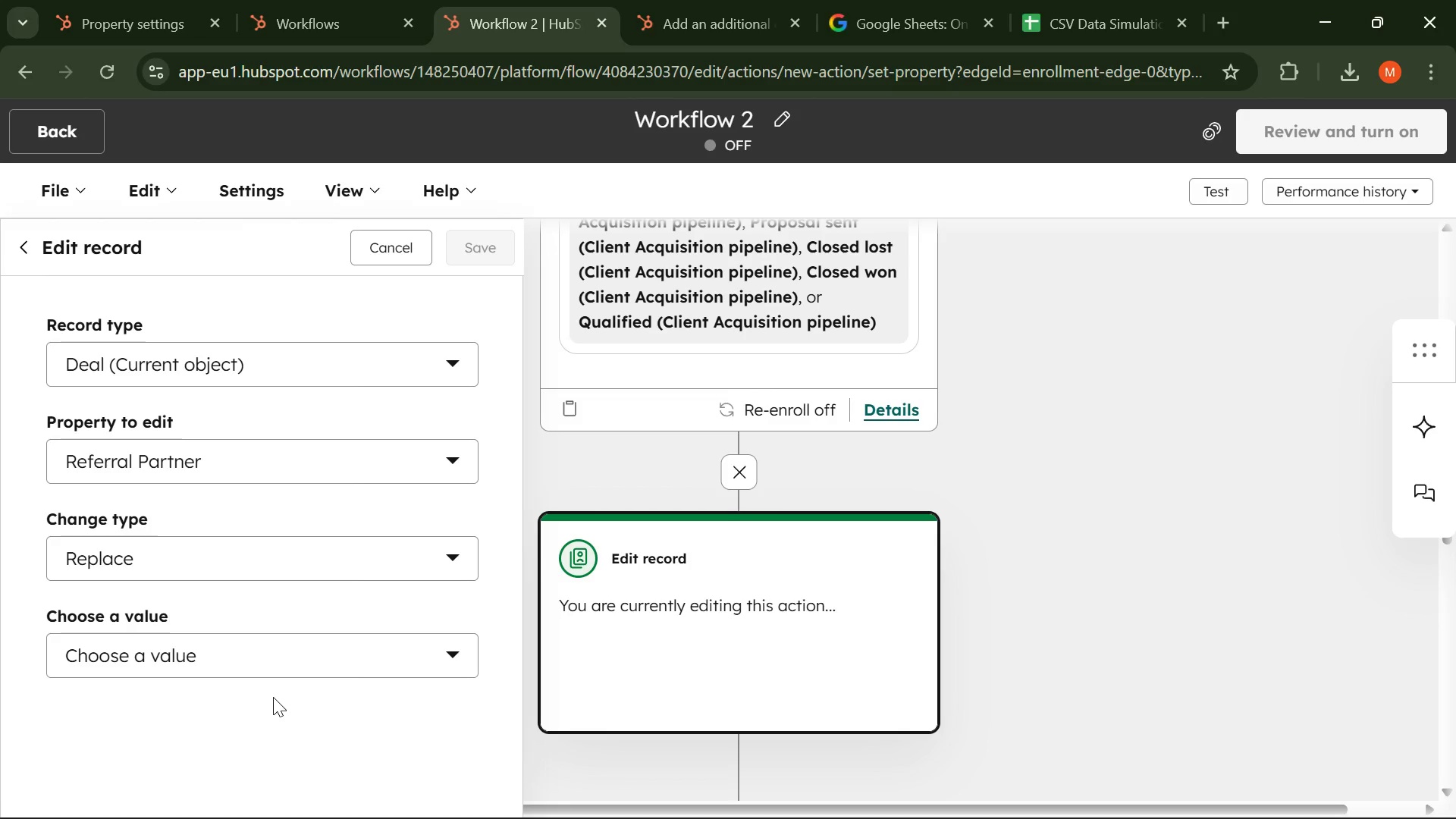 
scroll: coordinate [273, 698], scroll_direction: none, amount: 0.0
 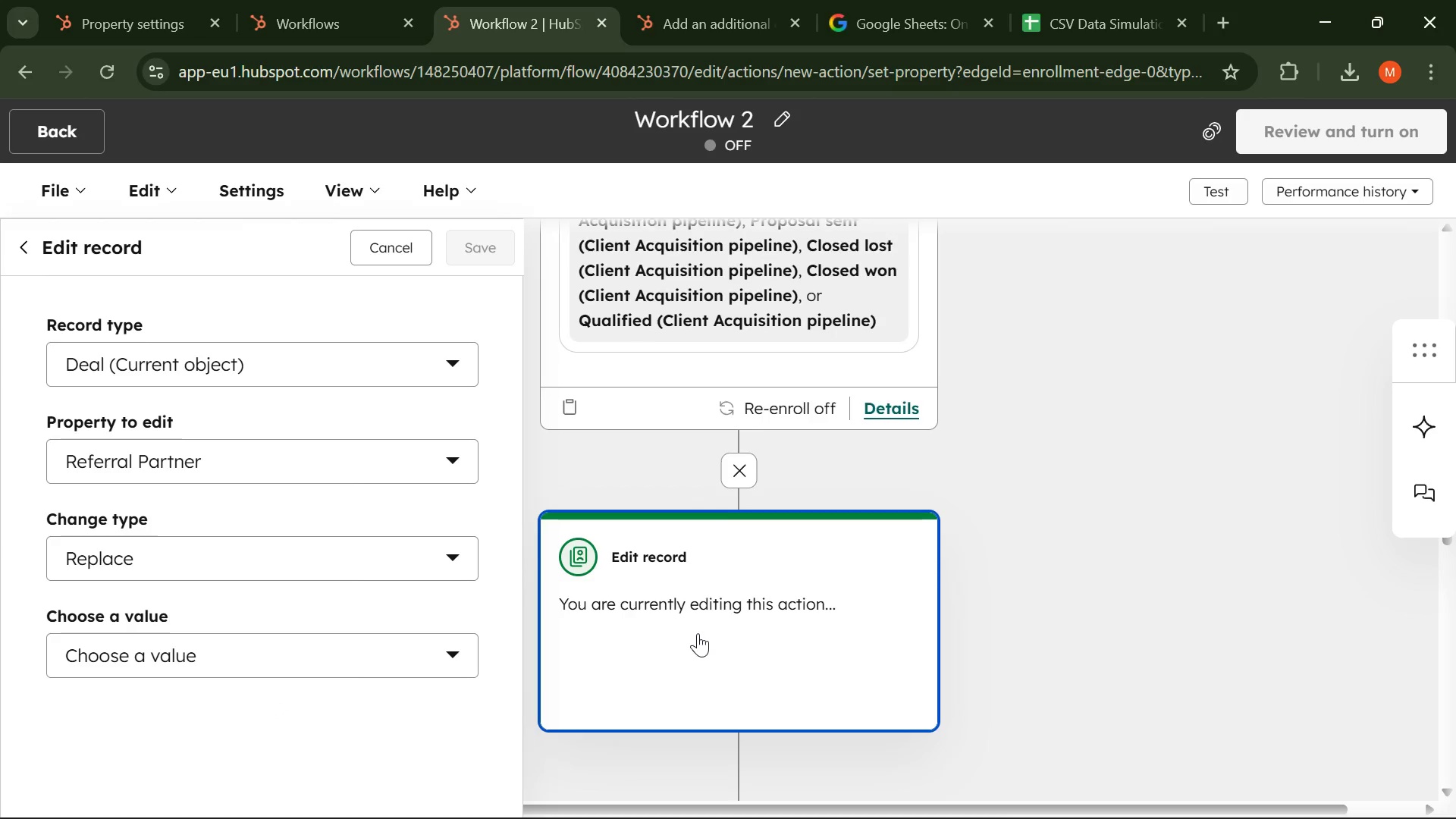 
scroll: coordinate [685, 640], scroll_direction: down, amount: 4.0
 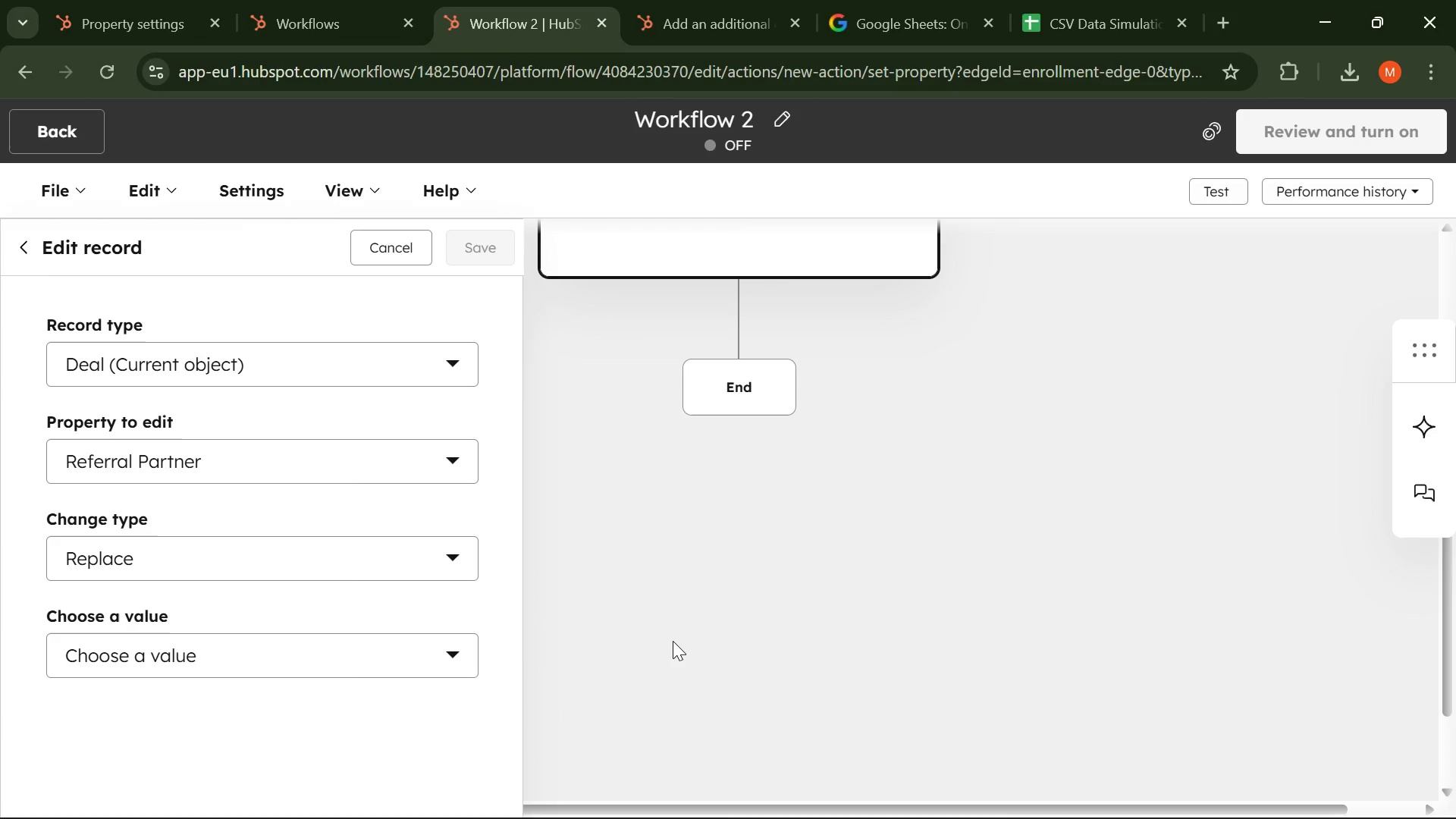 
scroll: coordinate [673, 641], scroll_direction: up, amount: 3.0
 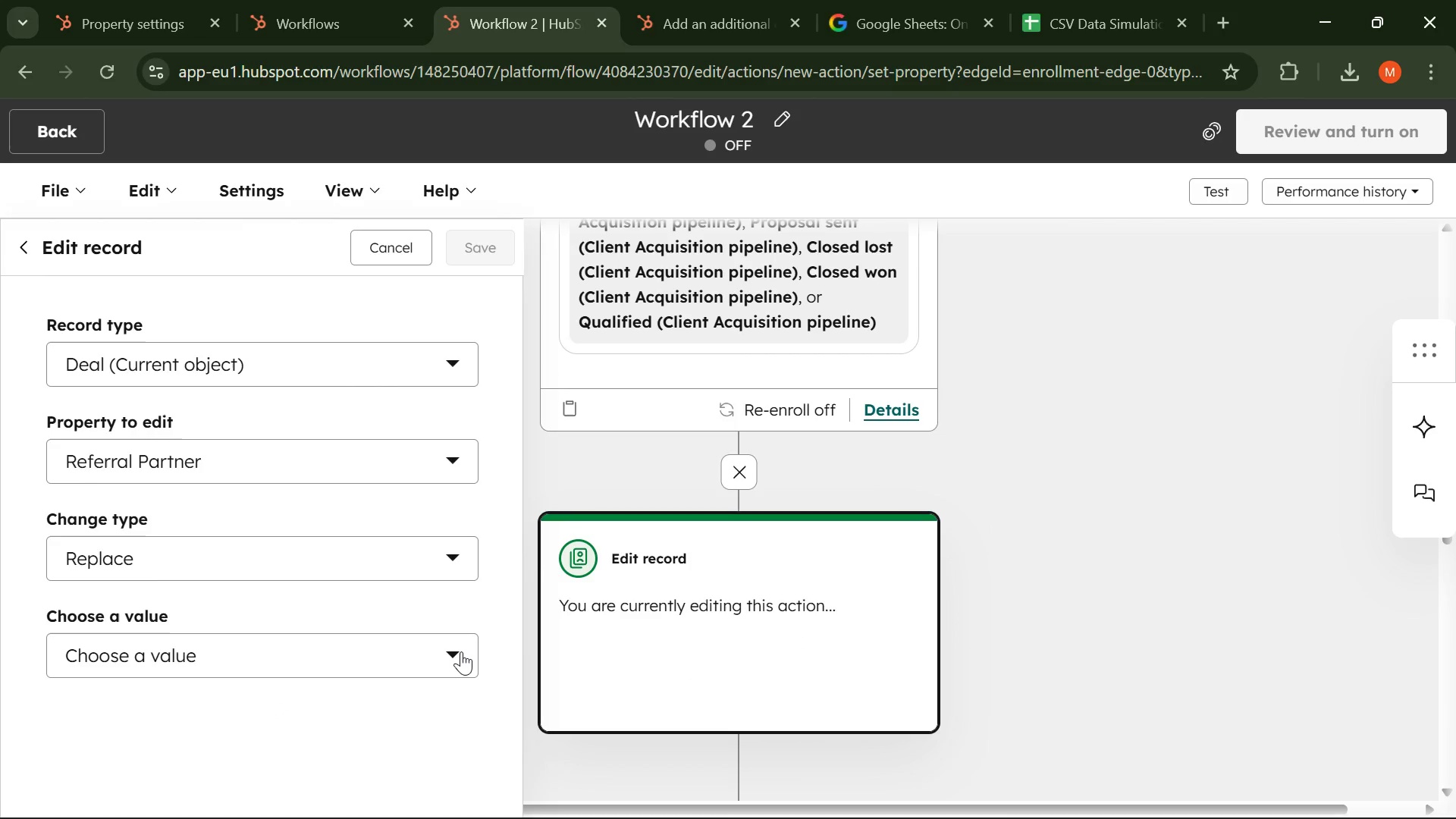 
left_click([461, 651])
 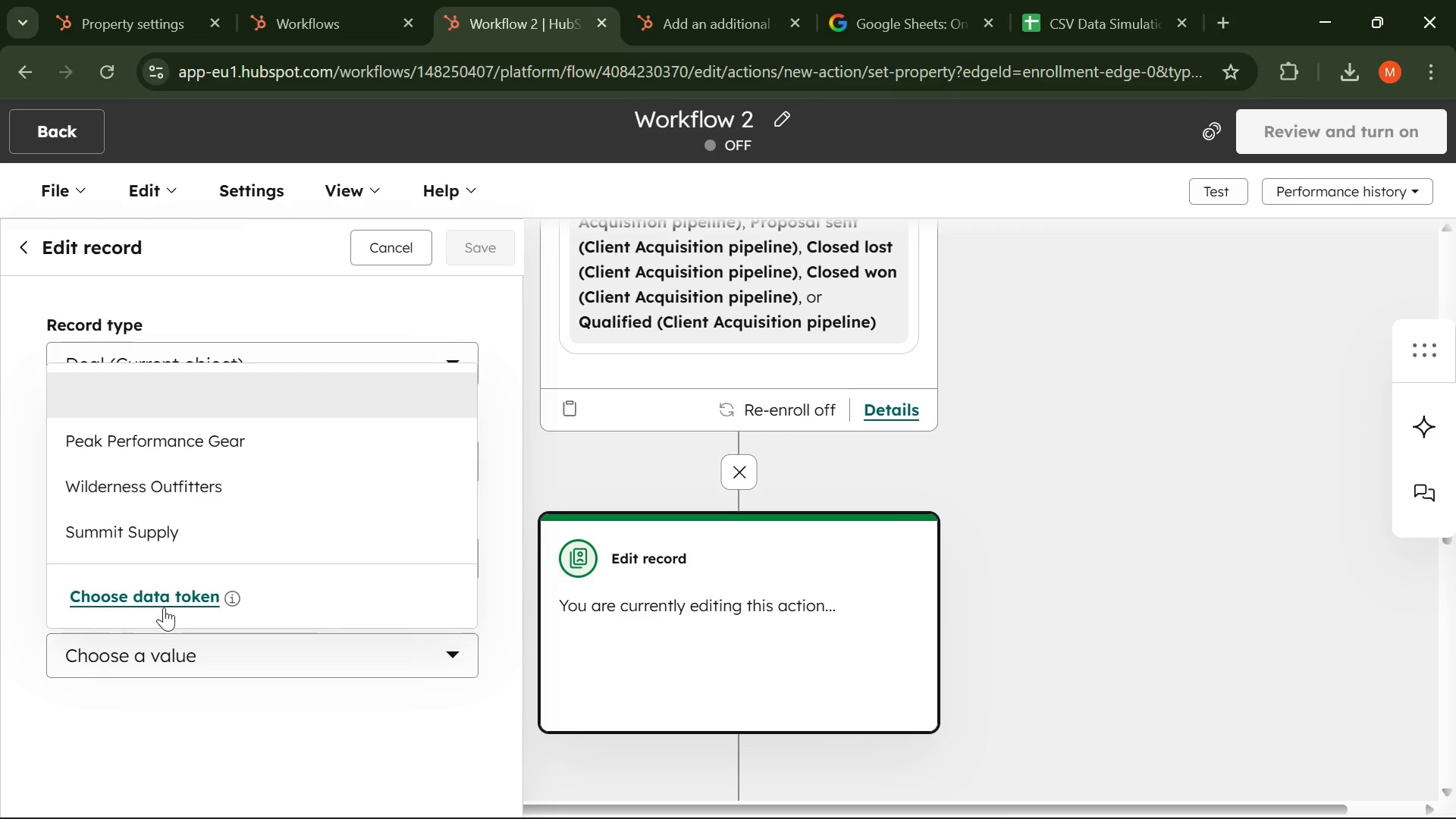 
left_click([159, 598])
 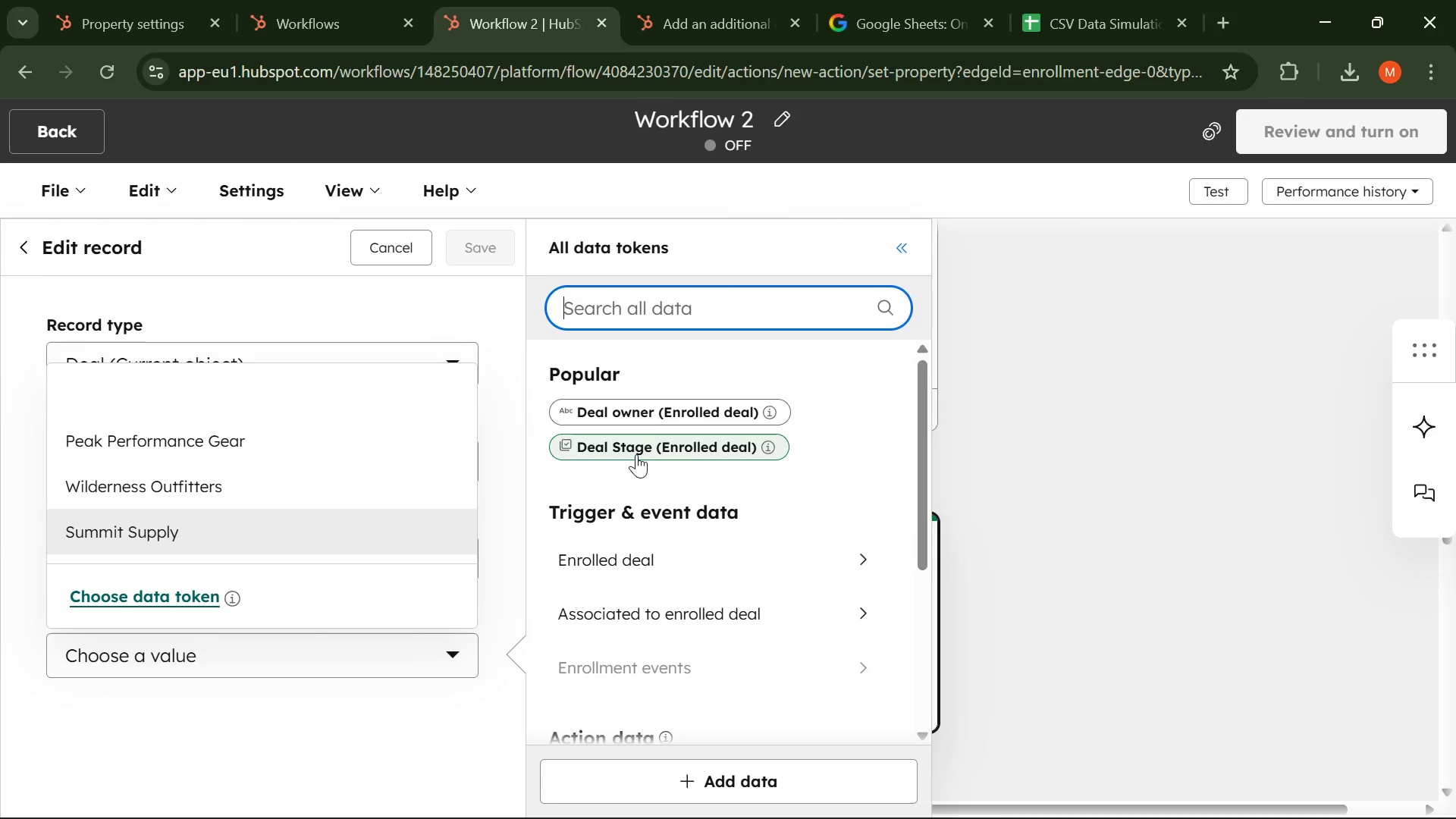 
scroll: coordinate [635, 457], scroll_direction: none, amount: 0.0
 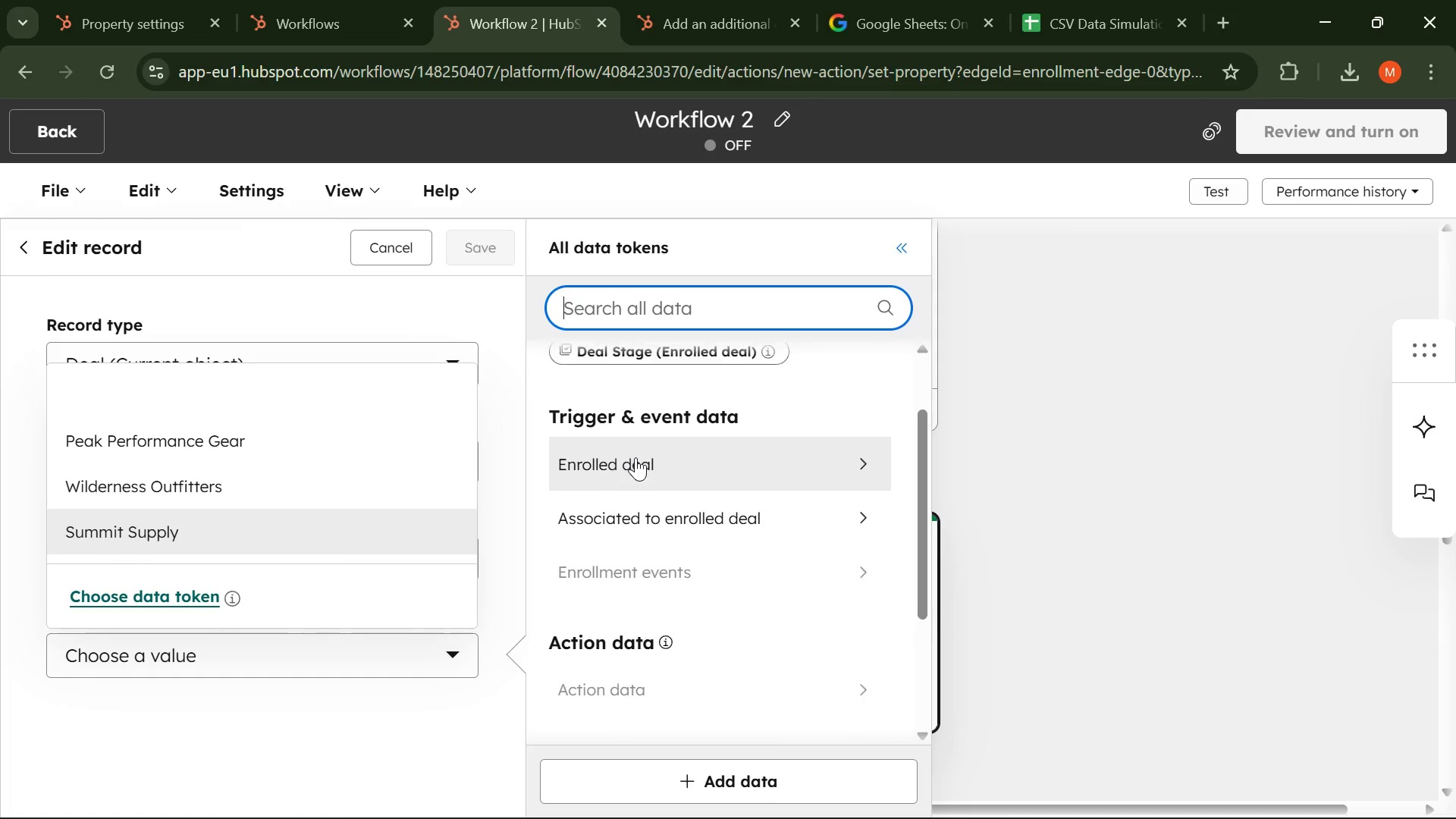 
scroll: coordinate [635, 457], scroll_direction: up, amount: 1.0
 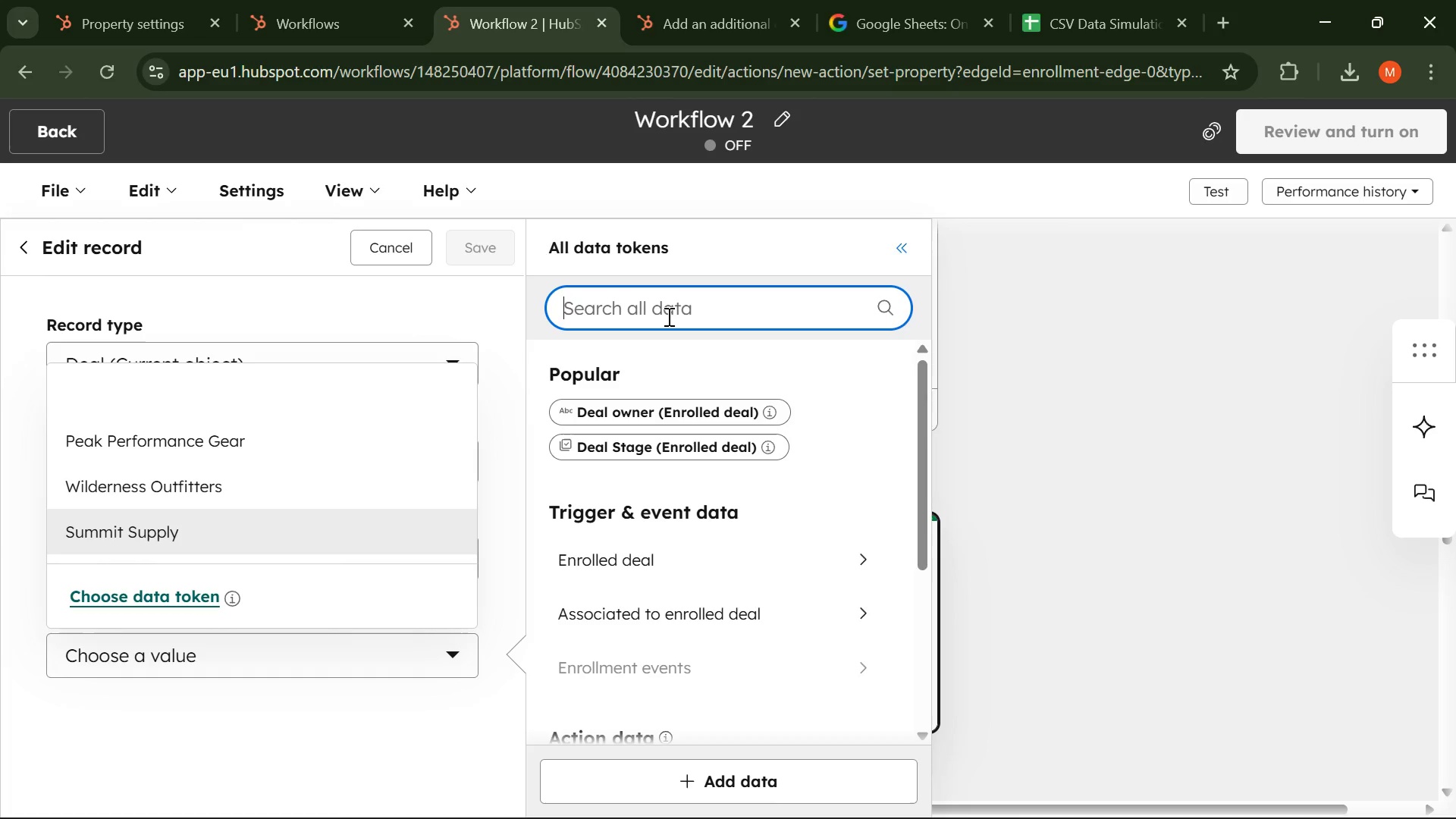 
wait(46.95)
 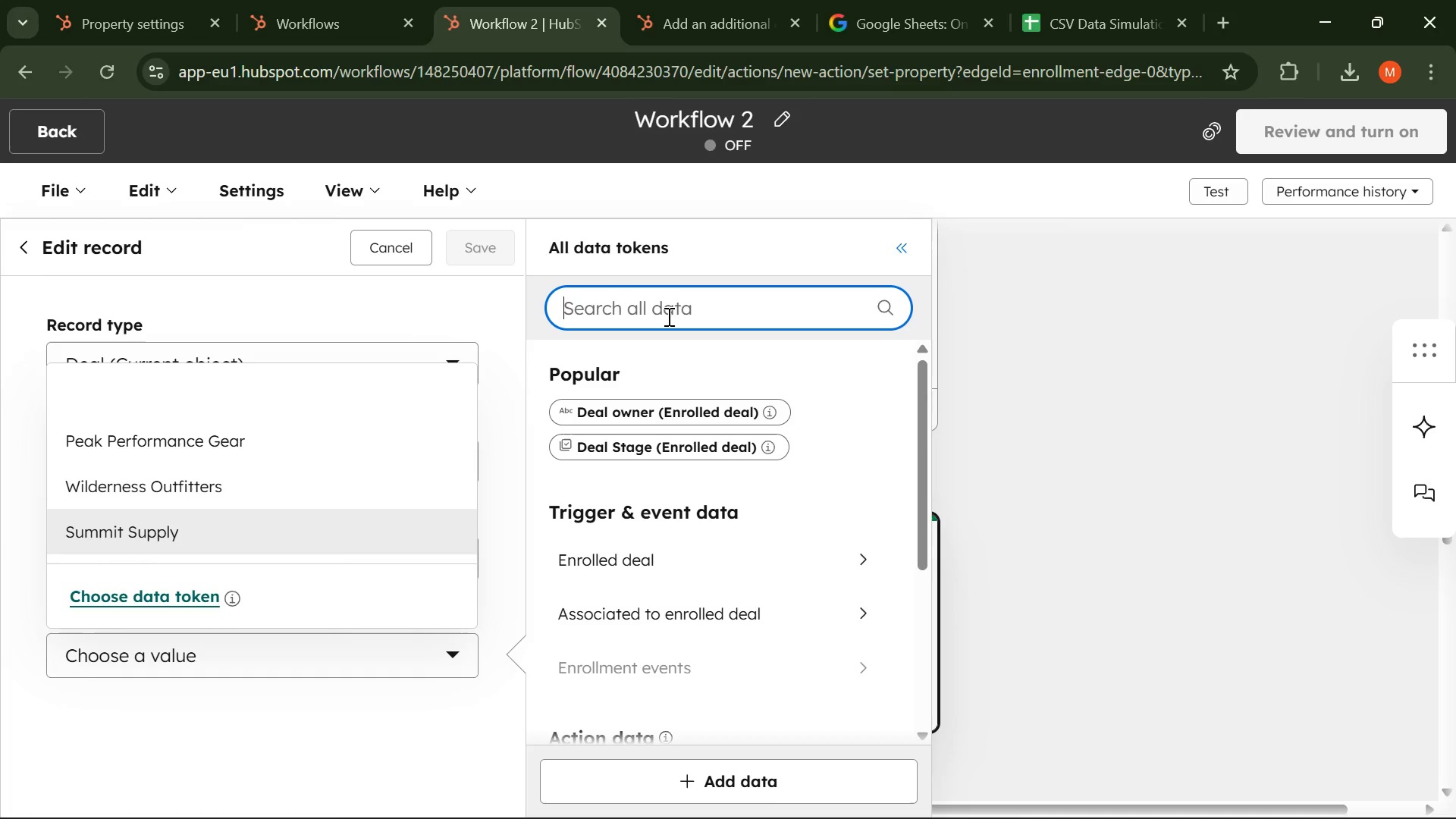 
key(P)
 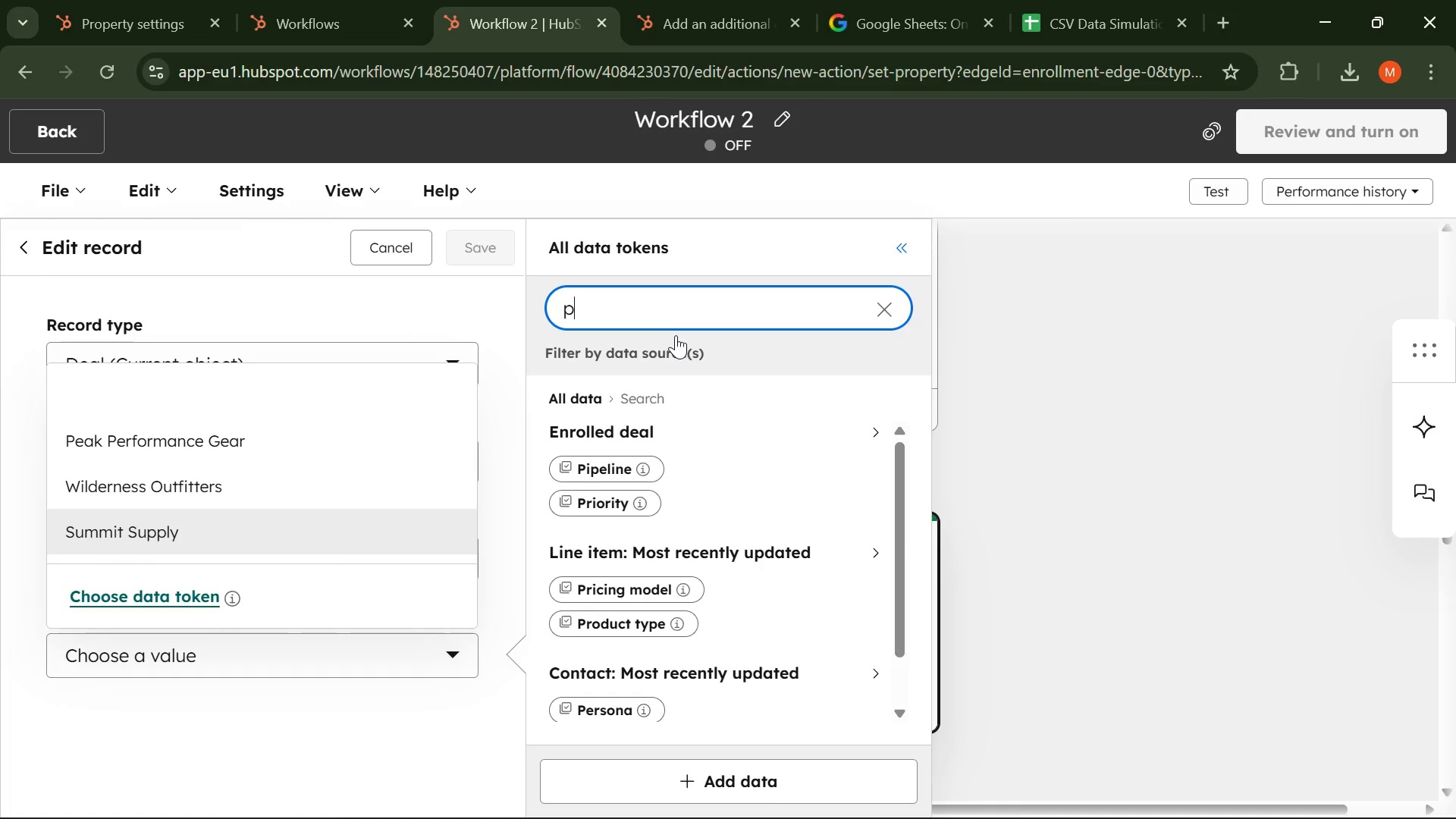 
key(Backspace)
 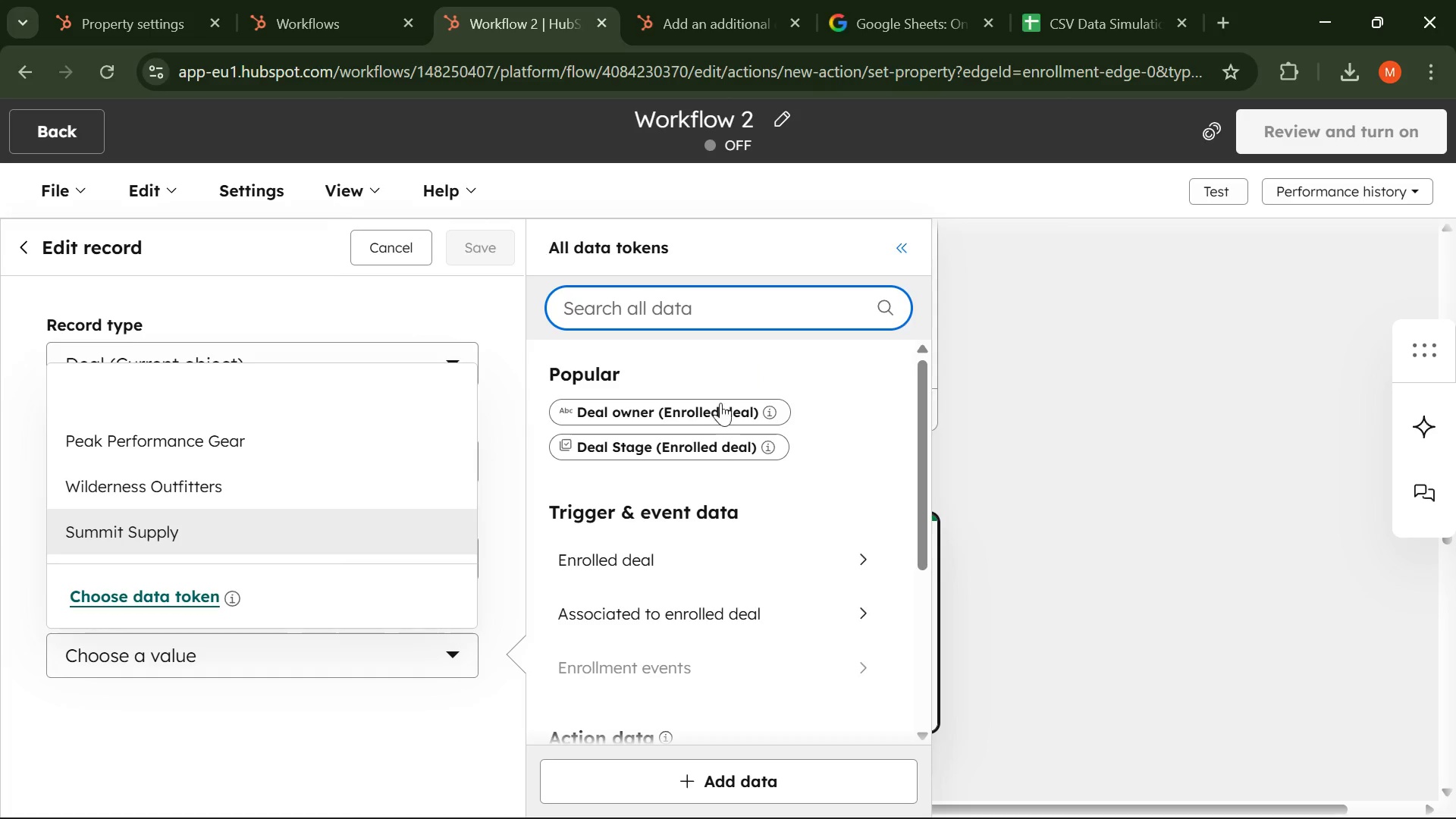 
left_click([639, 445])
 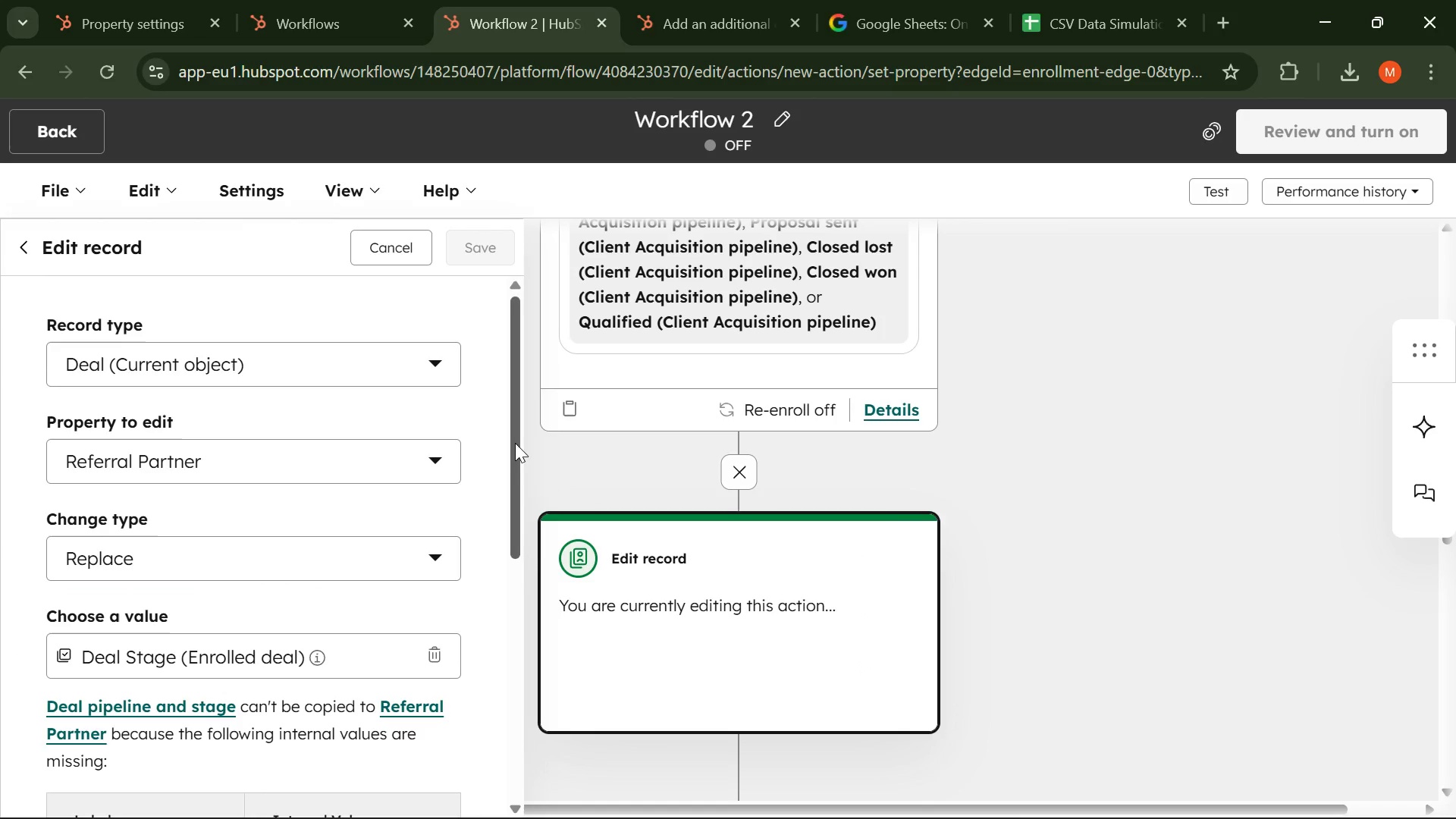 
scroll: coordinate [344, 367], scroll_direction: down, amount: 6.0
 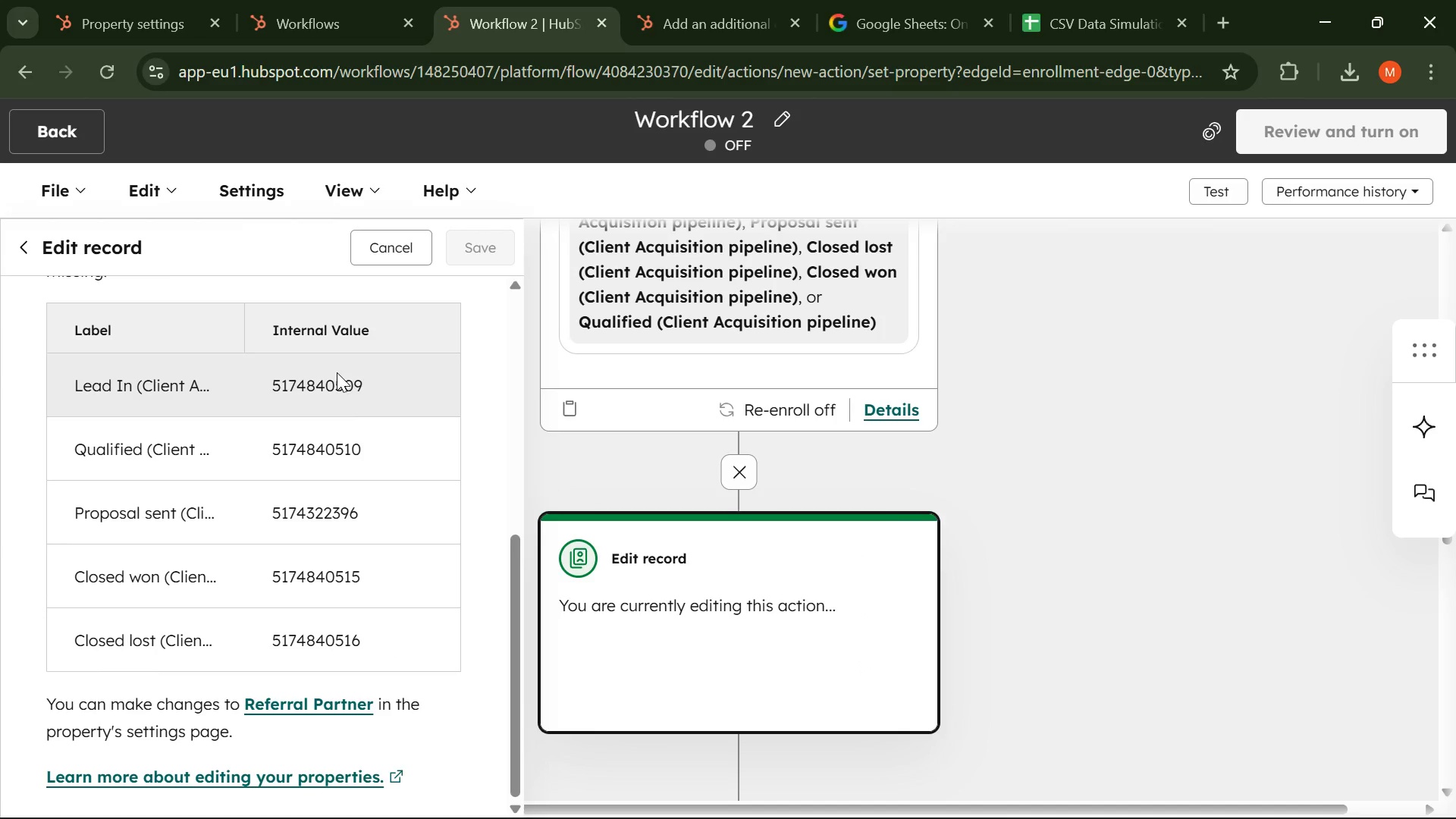 
scroll: coordinate [337, 372], scroll_direction: up, amount: 2.0
 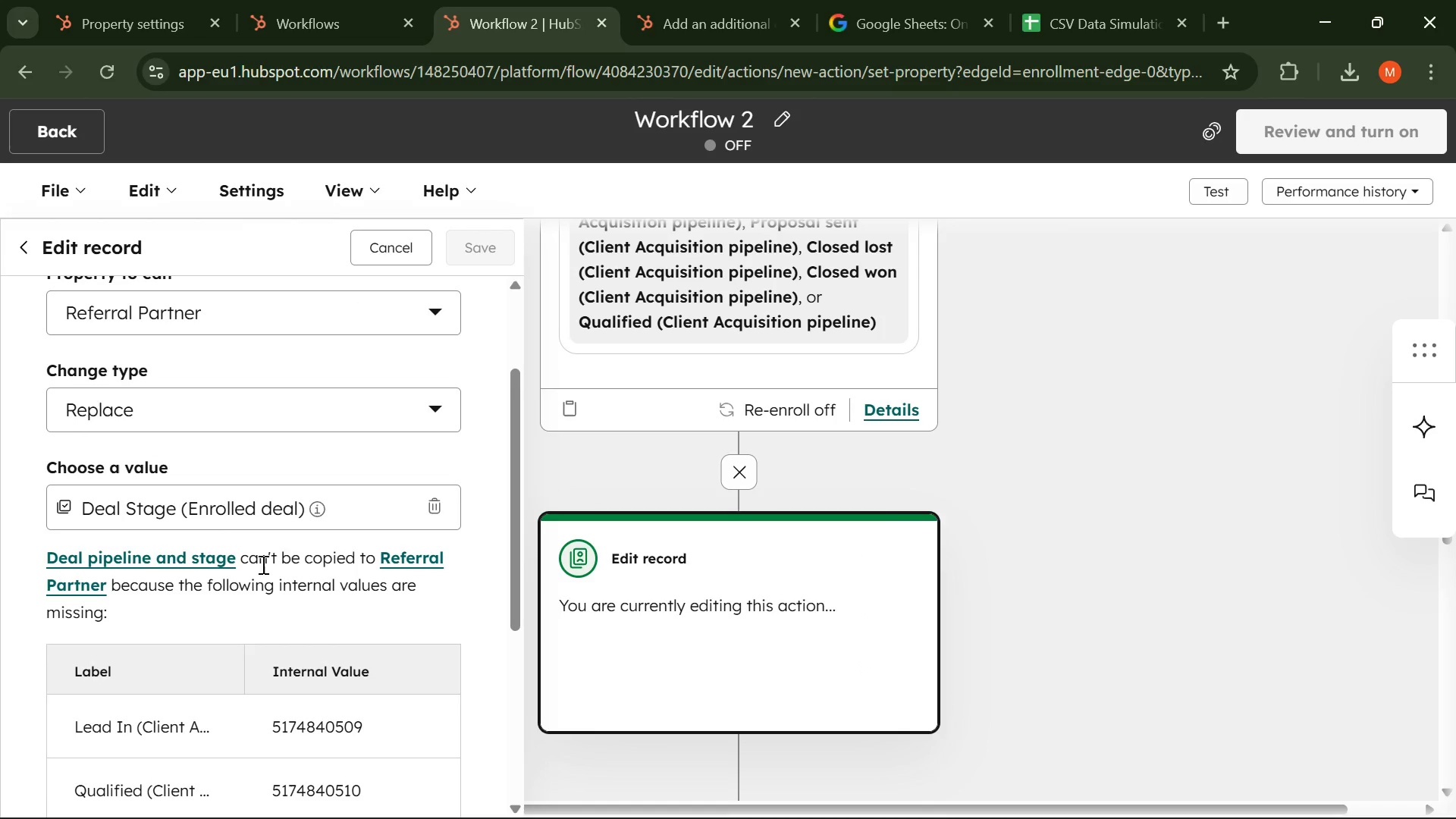 
scroll: coordinate [281, 536], scroll_direction: down, amount: 2.0
 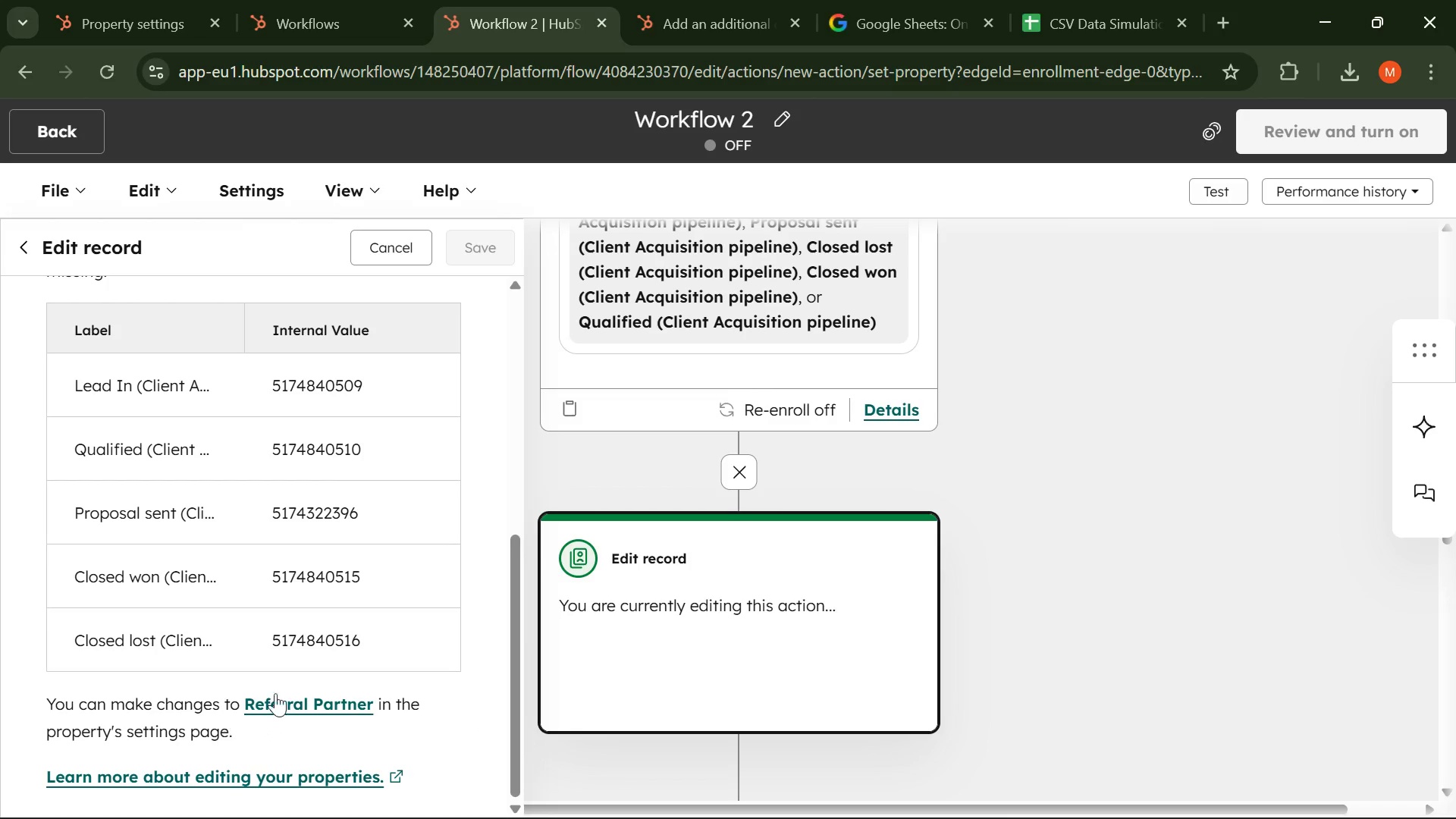 
wait(5.95)
 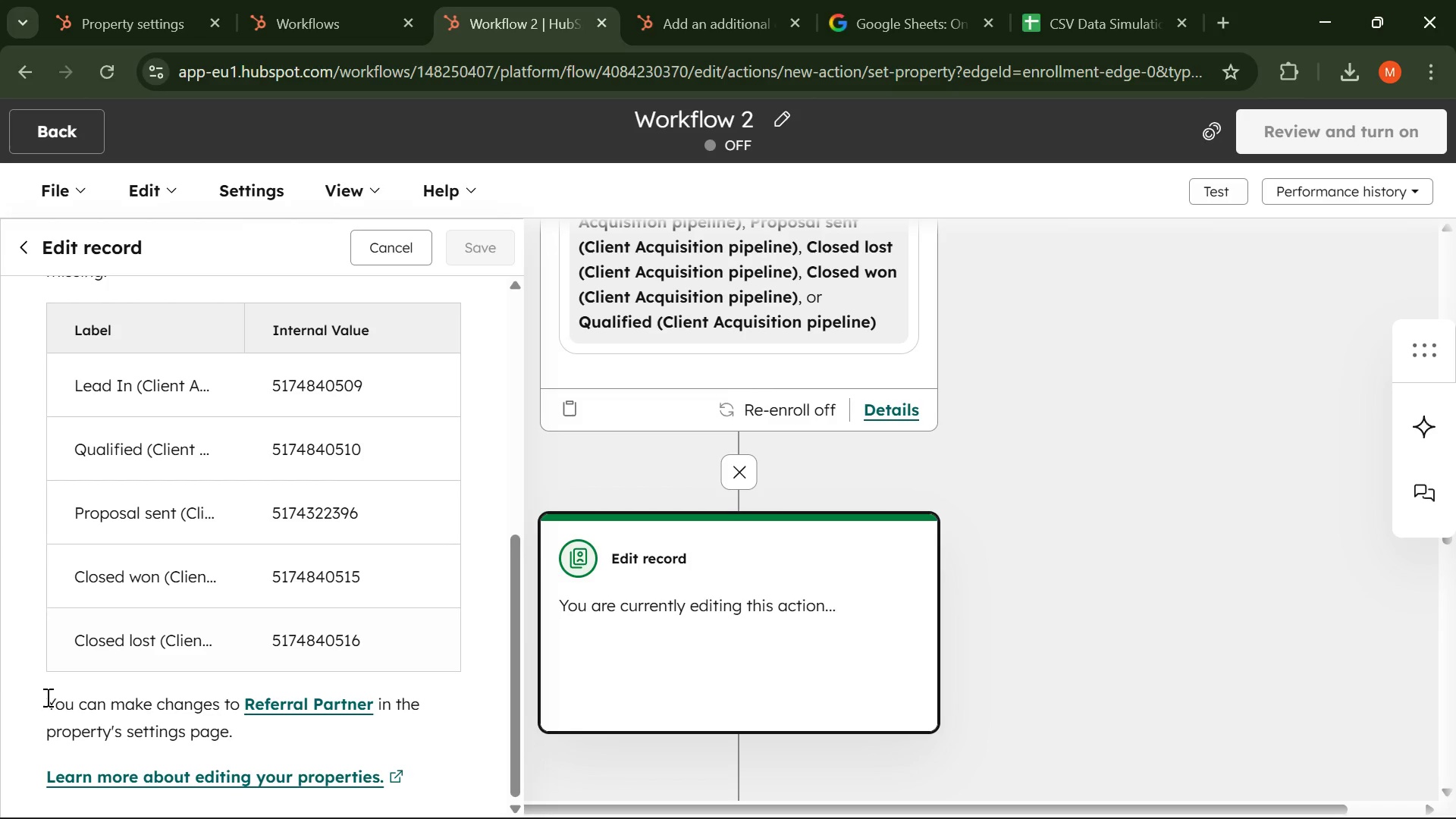 
scroll: coordinate [601, 581], scroll_direction: down, amount: 1.0
 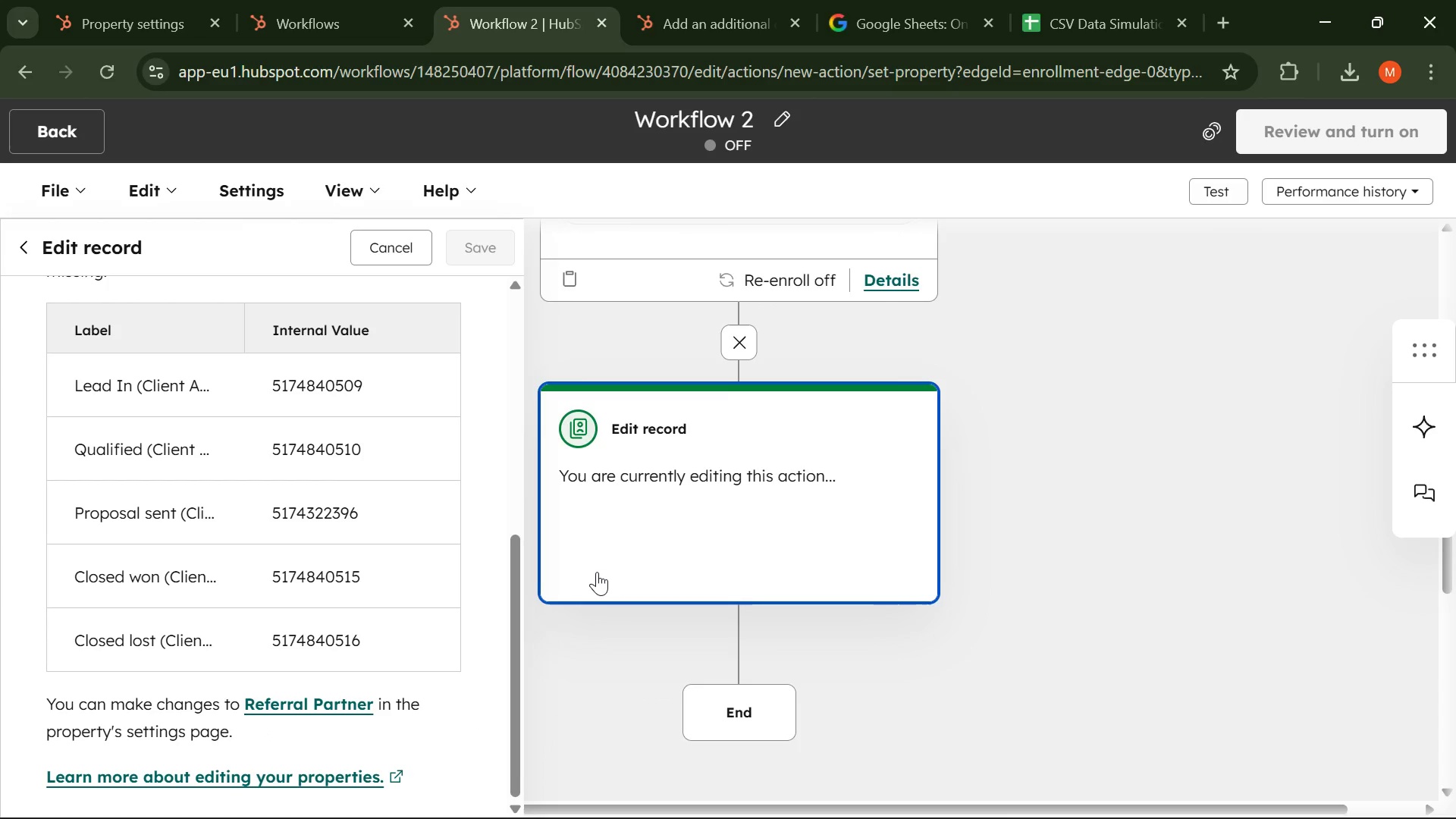 
scroll: coordinate [326, 537], scroll_direction: none, amount: 0.0
 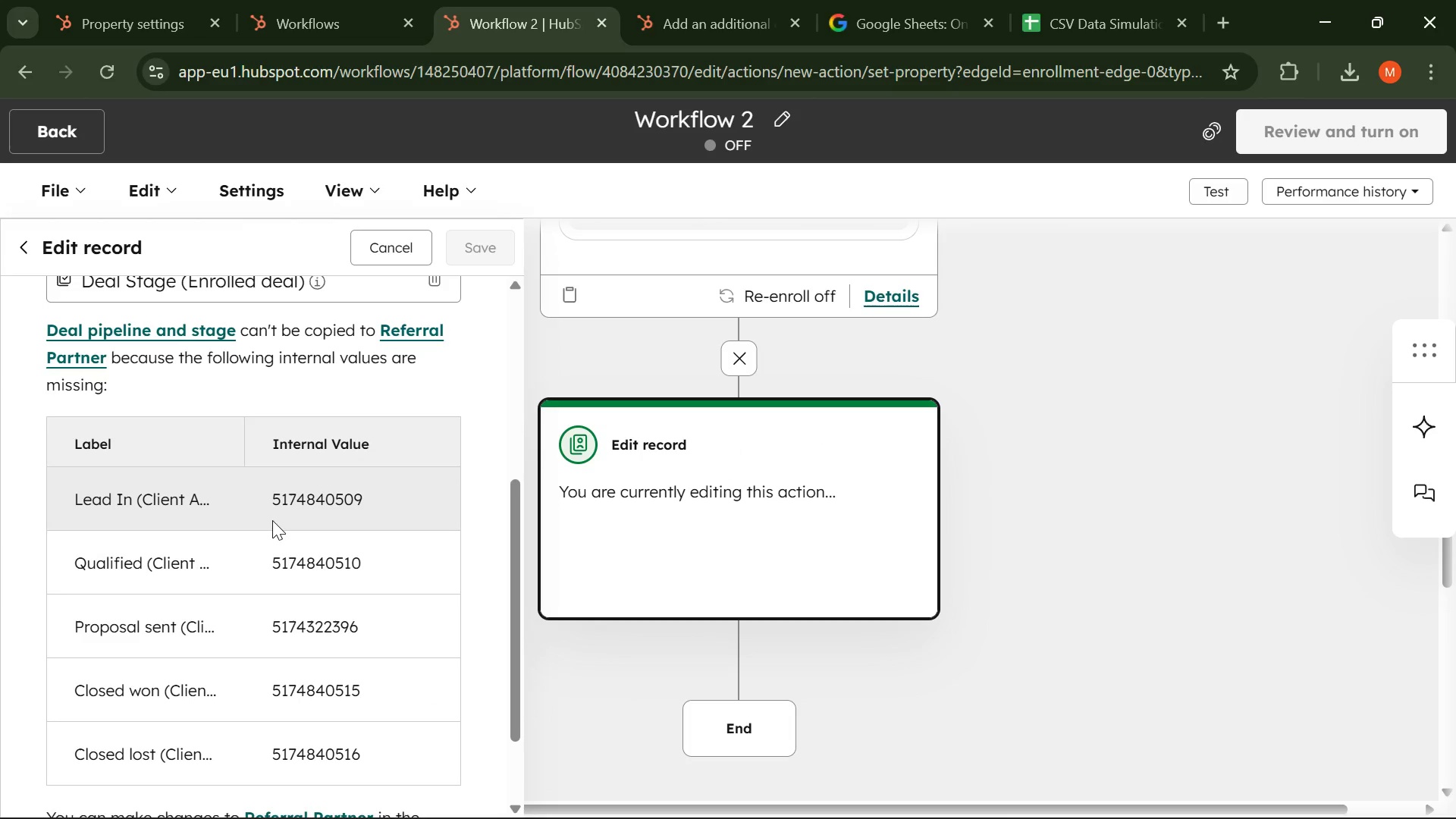 
left_click([272, 520])
 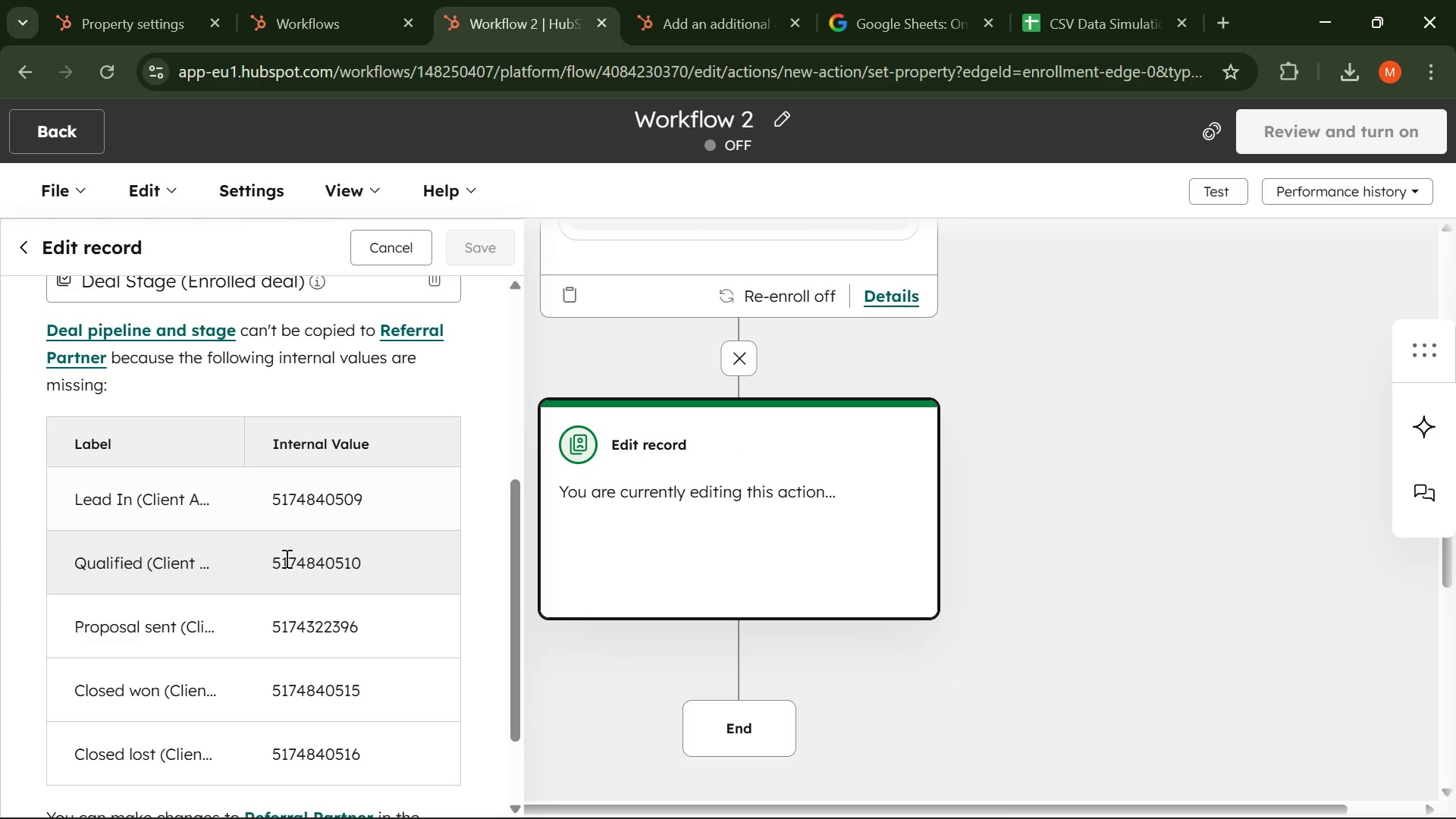 
left_click([285, 558])
 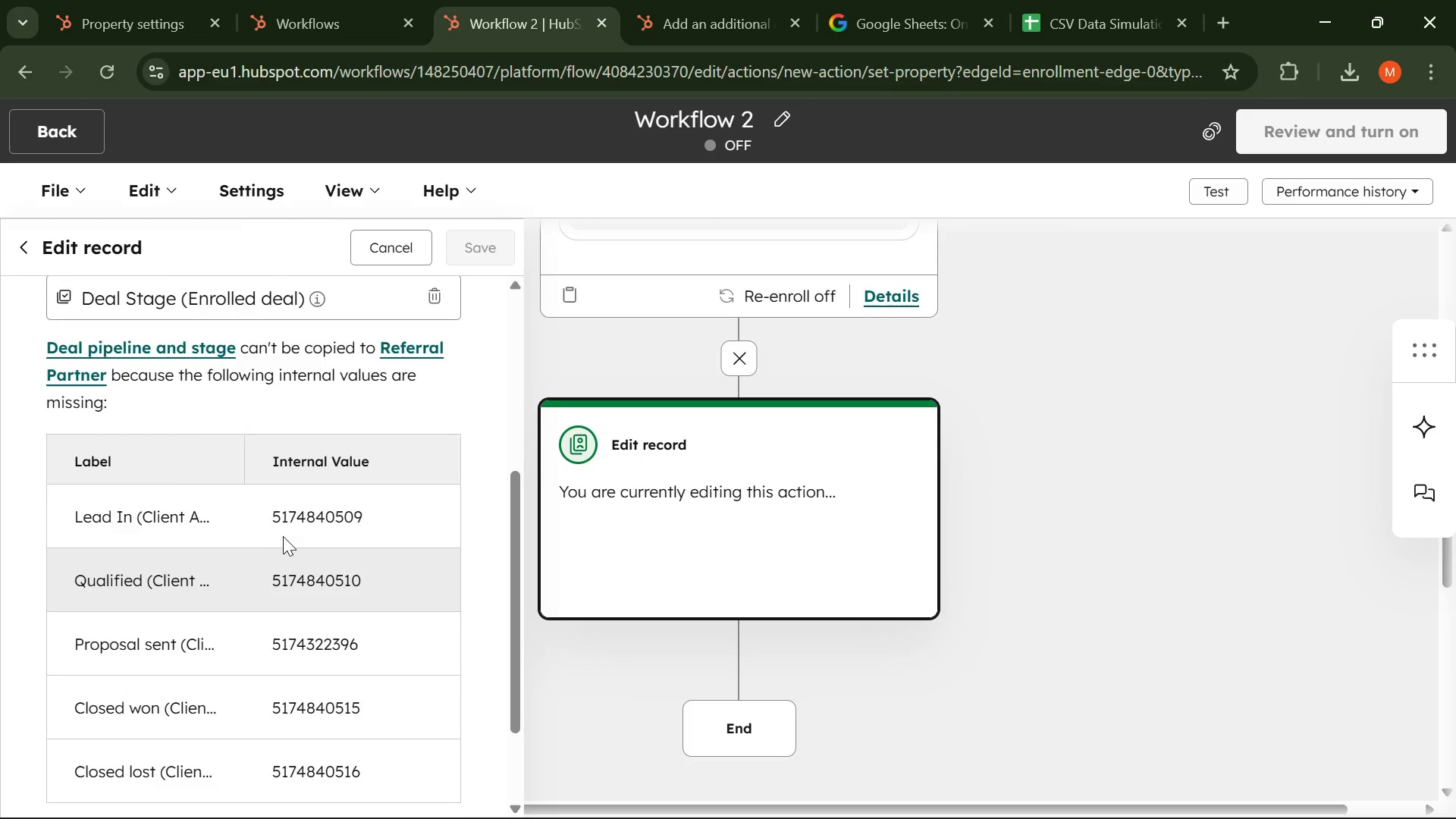 
scroll: coordinate [240, 447], scroll_direction: up, amount: 3.0
 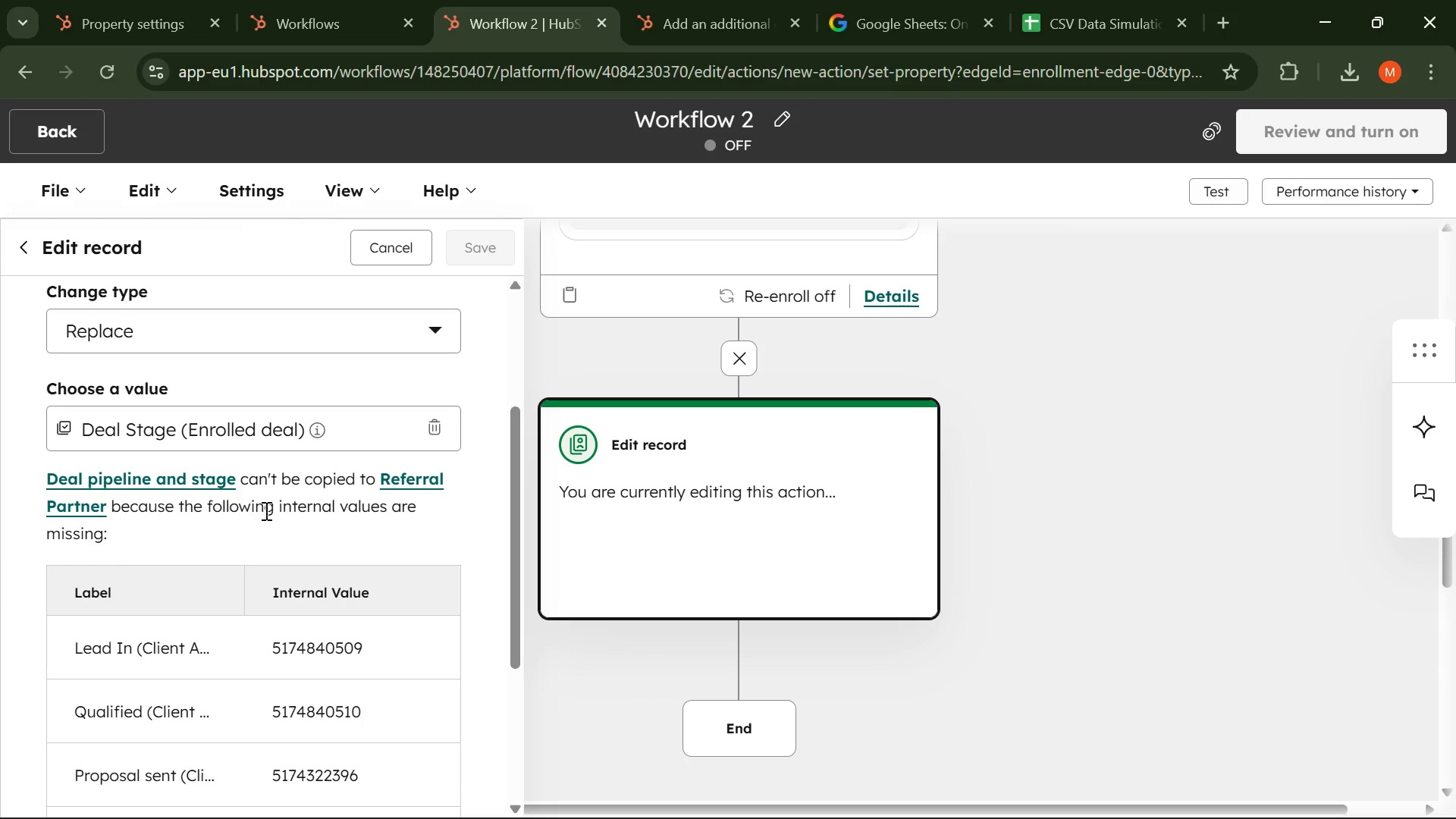 
wait(5.97)
 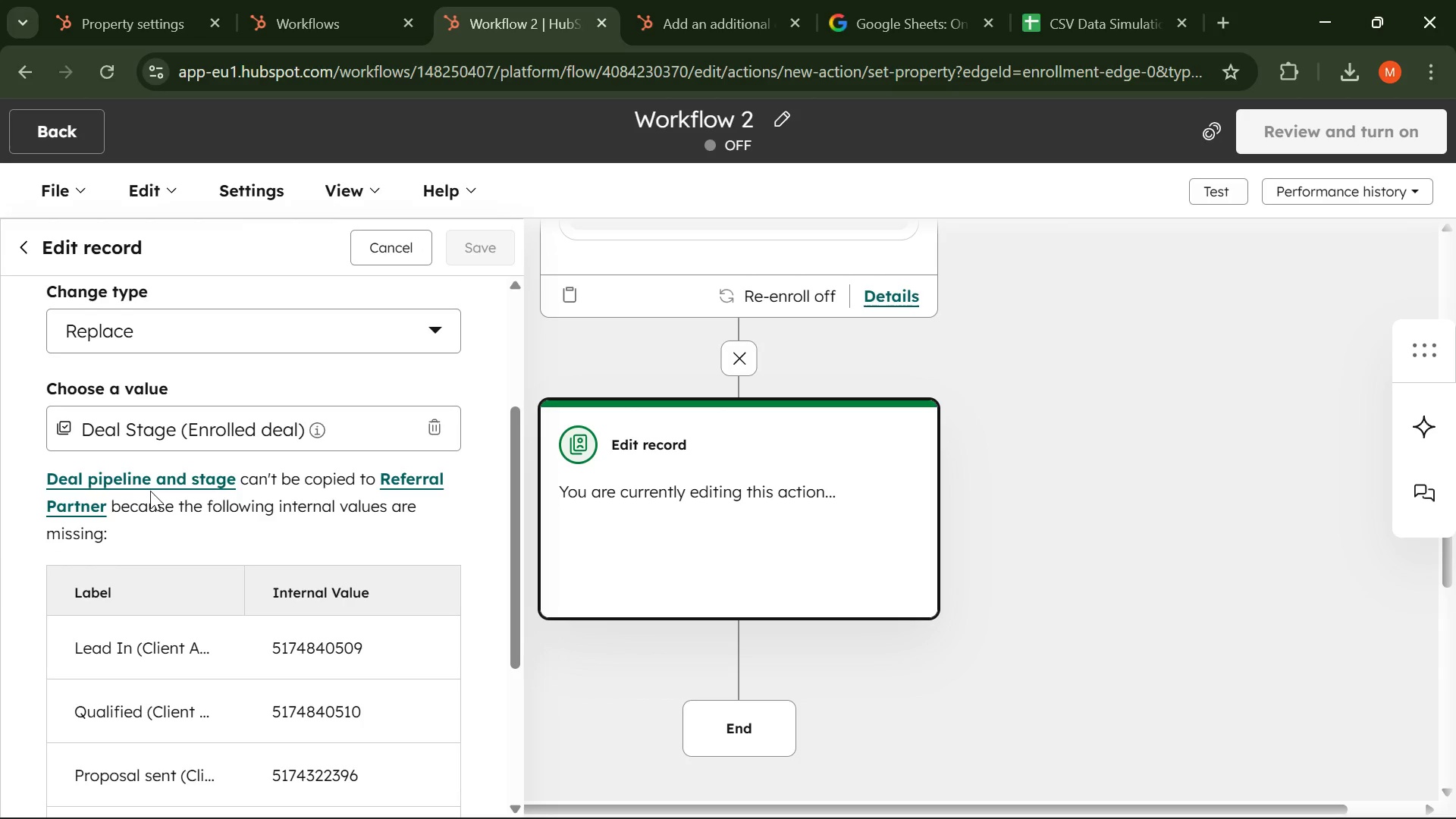 
scroll: coordinate [179, 532], scroll_direction: down, amount: 3.0
 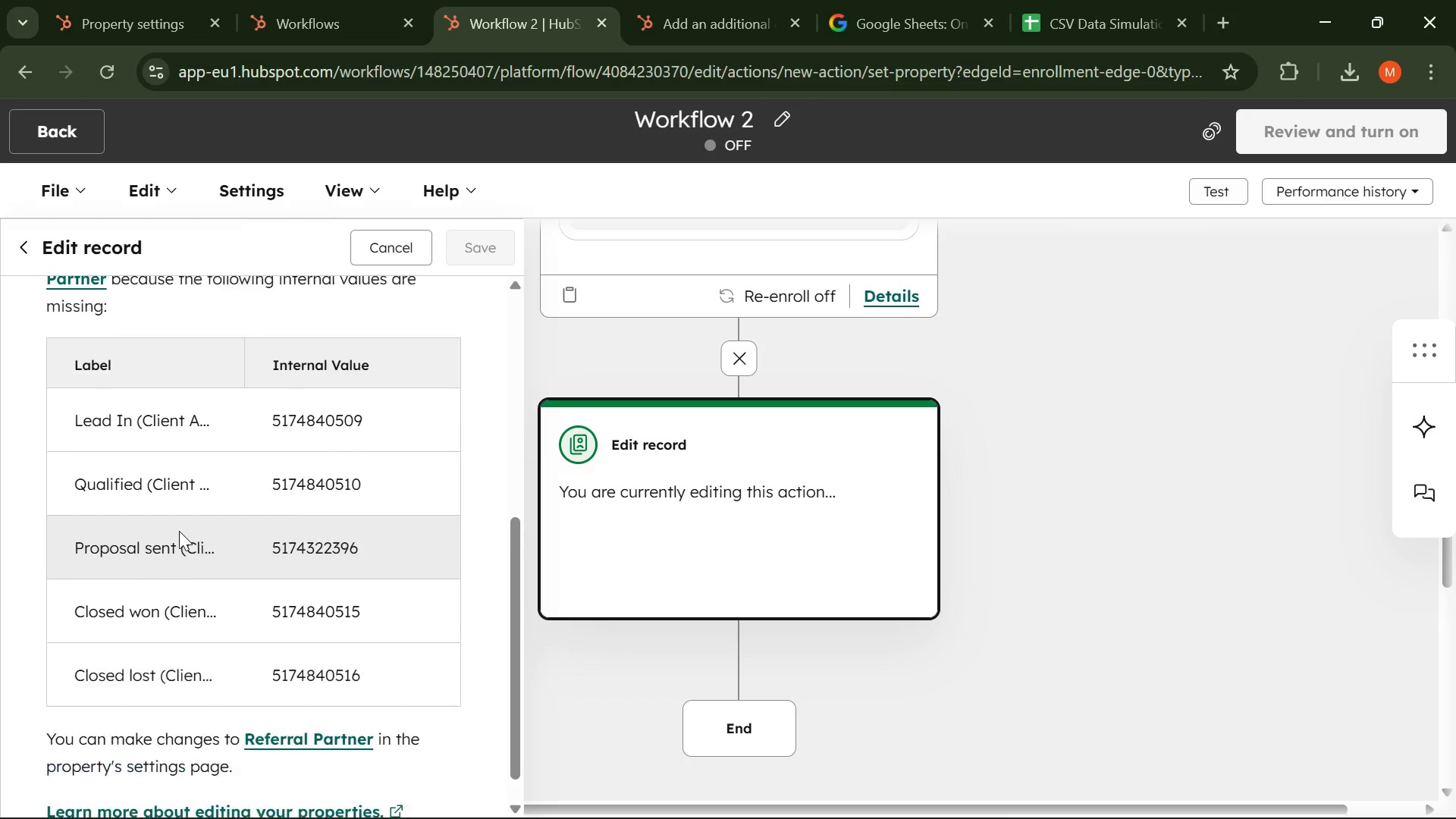 
scroll: coordinate [179, 531], scroll_direction: up, amount: 1.0
 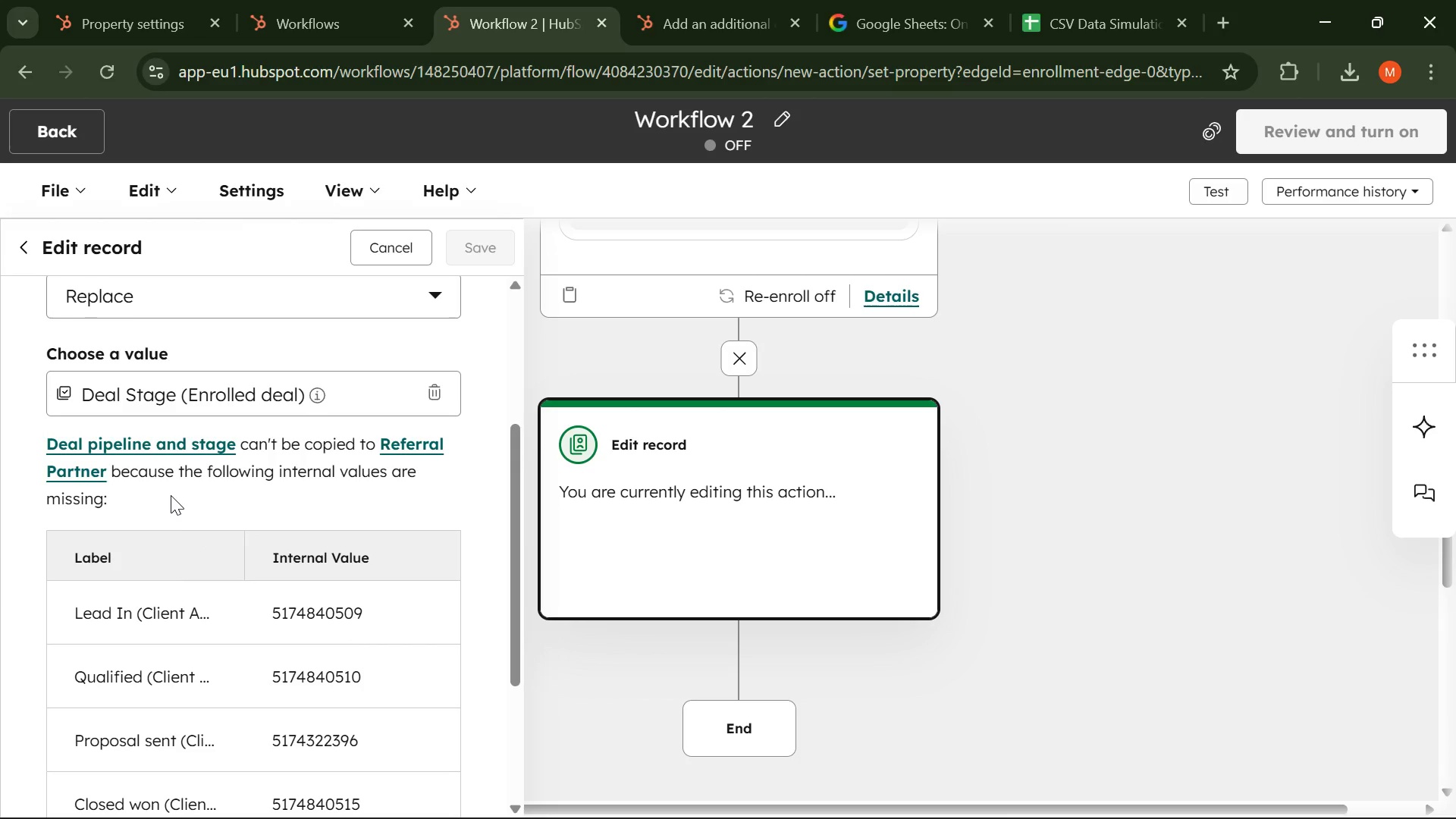 
scroll: coordinate [172, 500], scroll_direction: none, amount: 0.0
 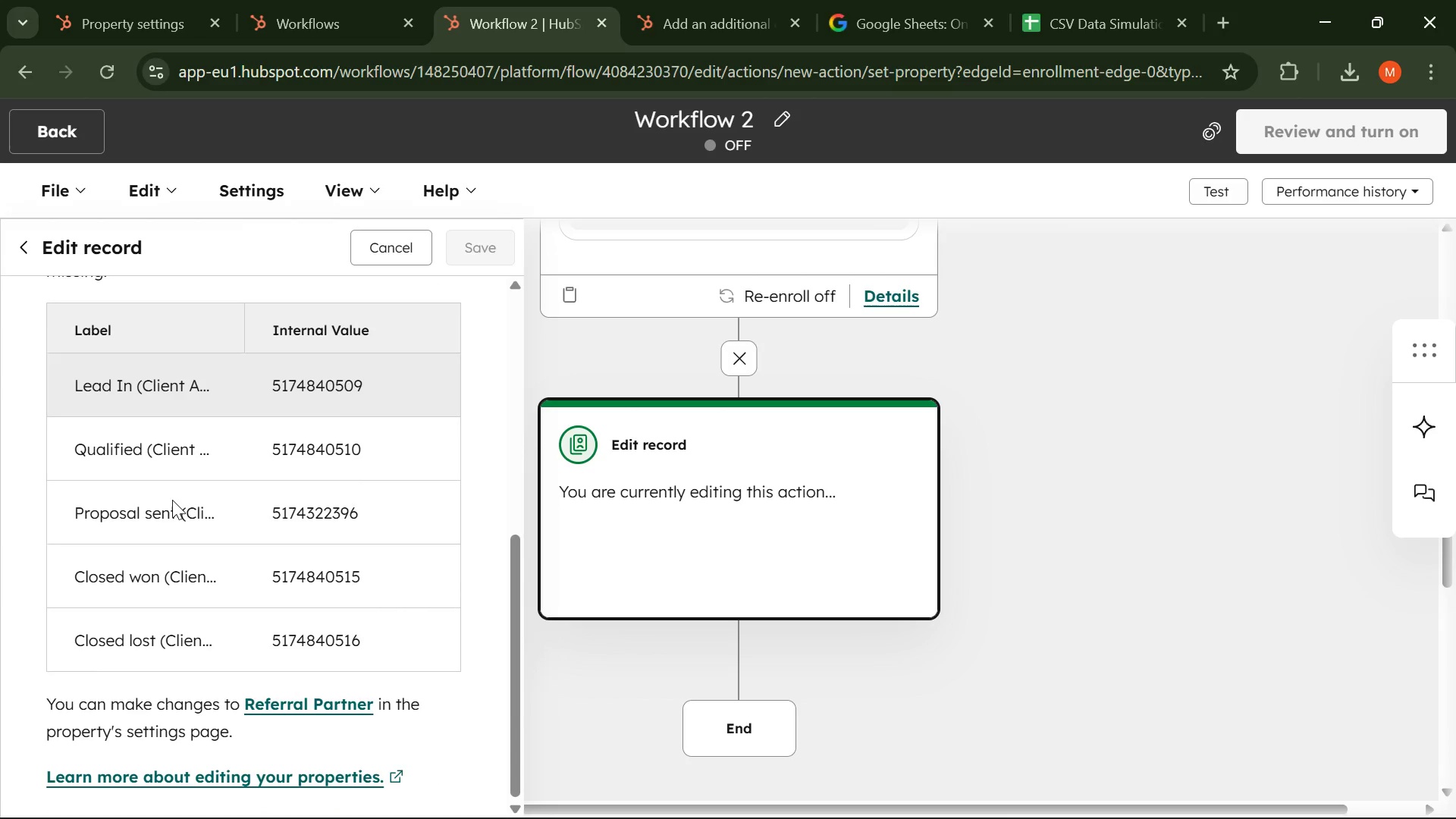 
scroll: coordinate [172, 500], scroll_direction: down, amount: 1.0
 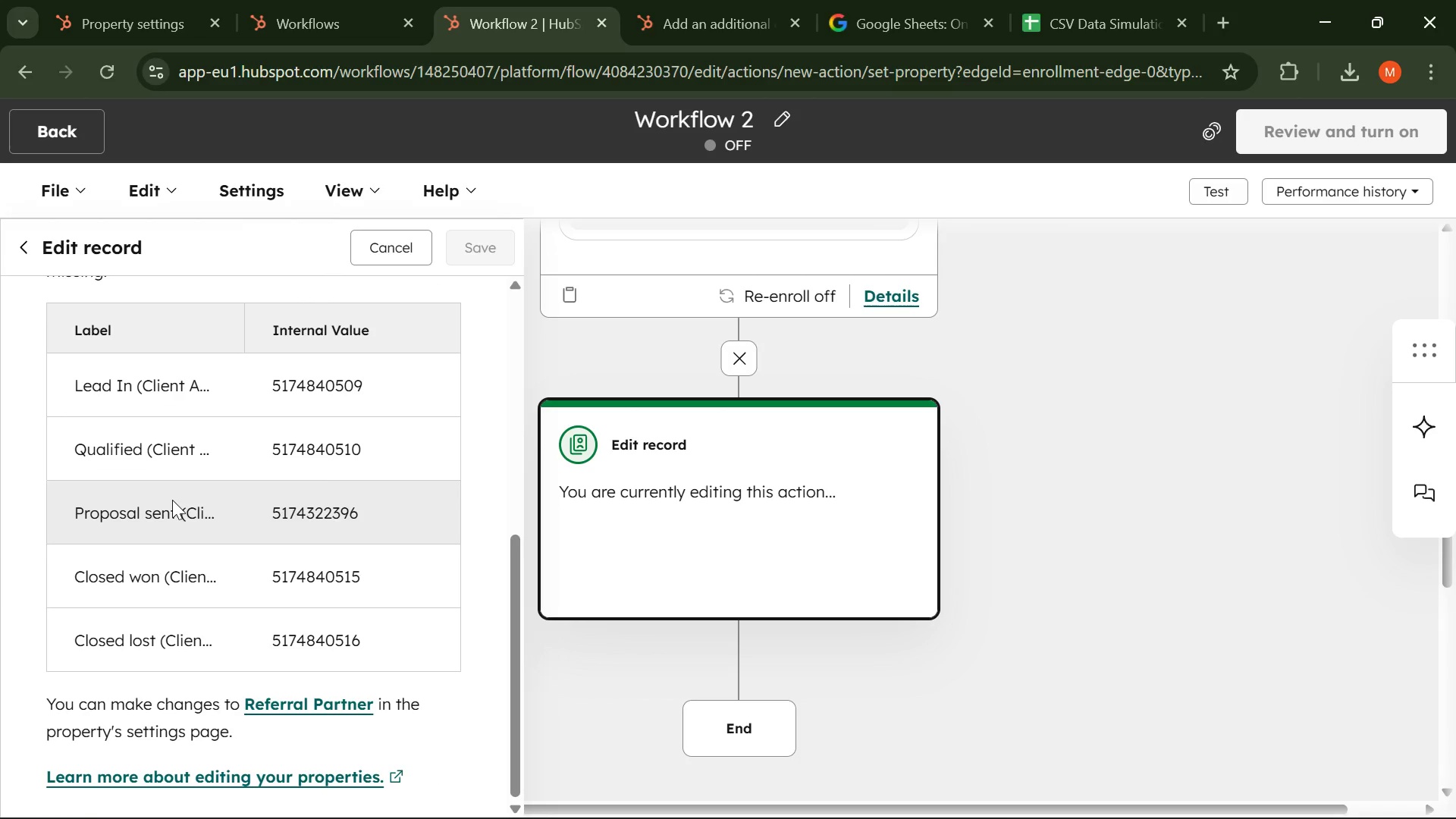 
scroll: coordinate [172, 500], scroll_direction: none, amount: 0.0
 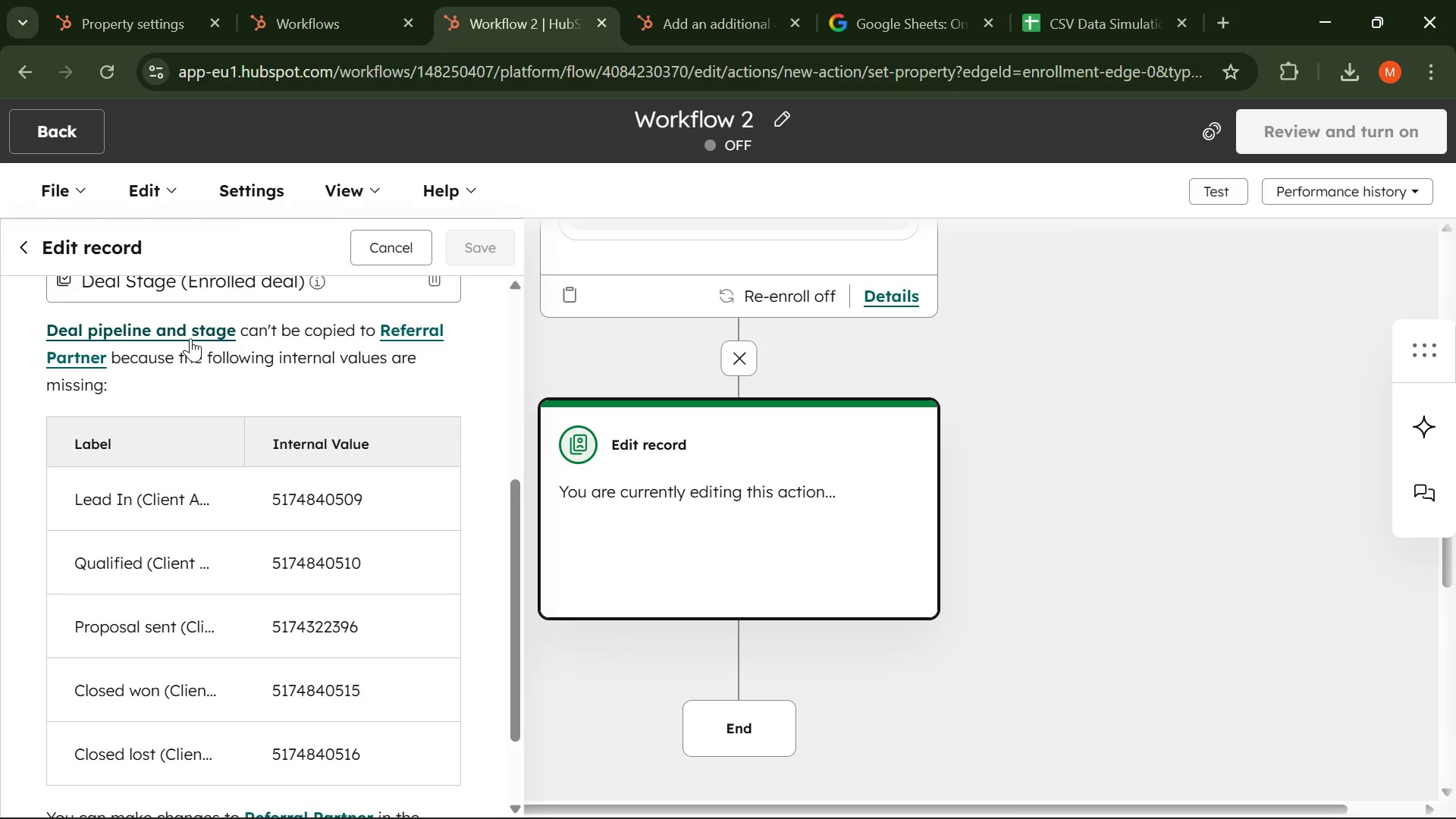 
left_click([191, 333])
 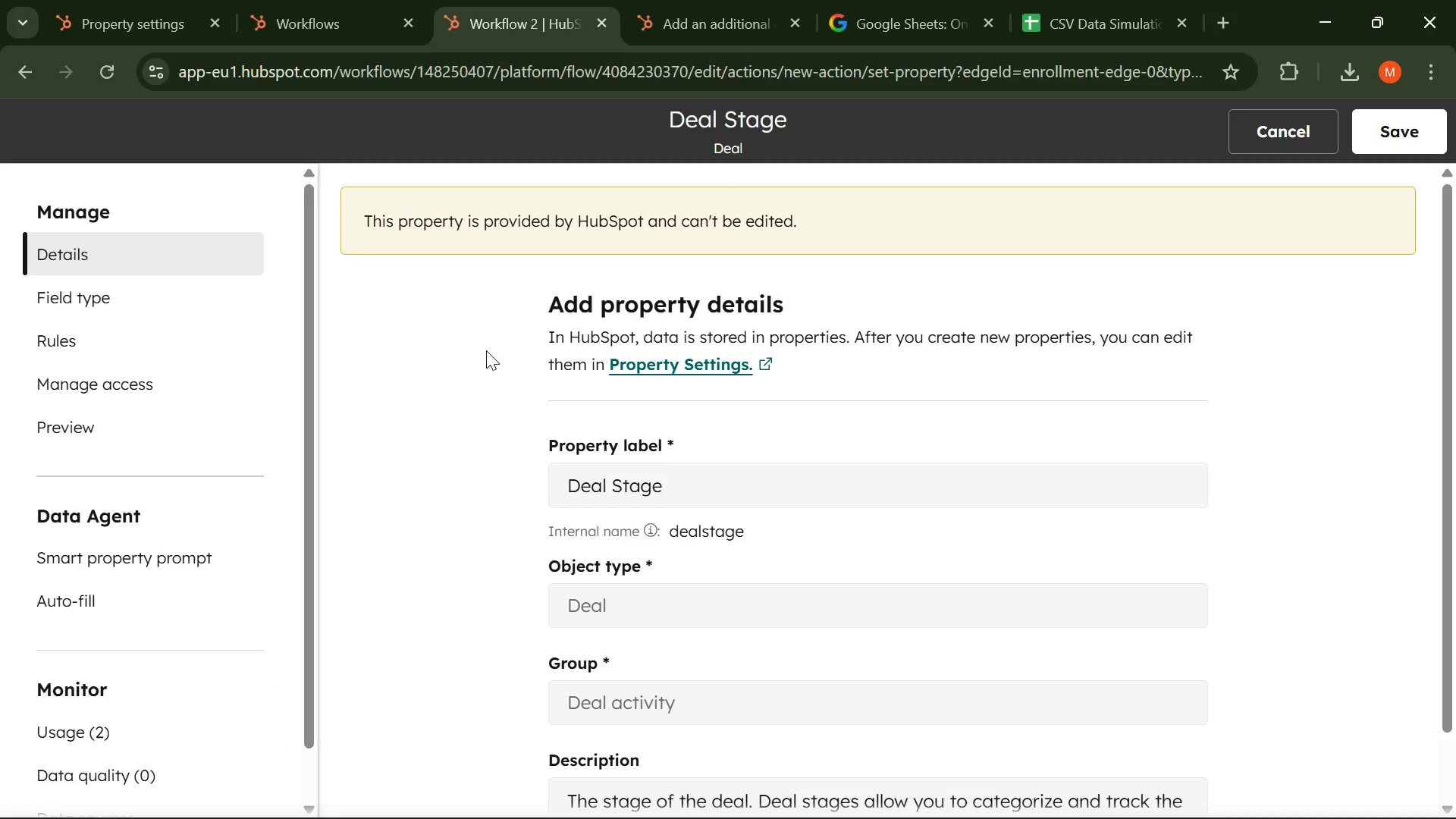 
wait(5.61)
 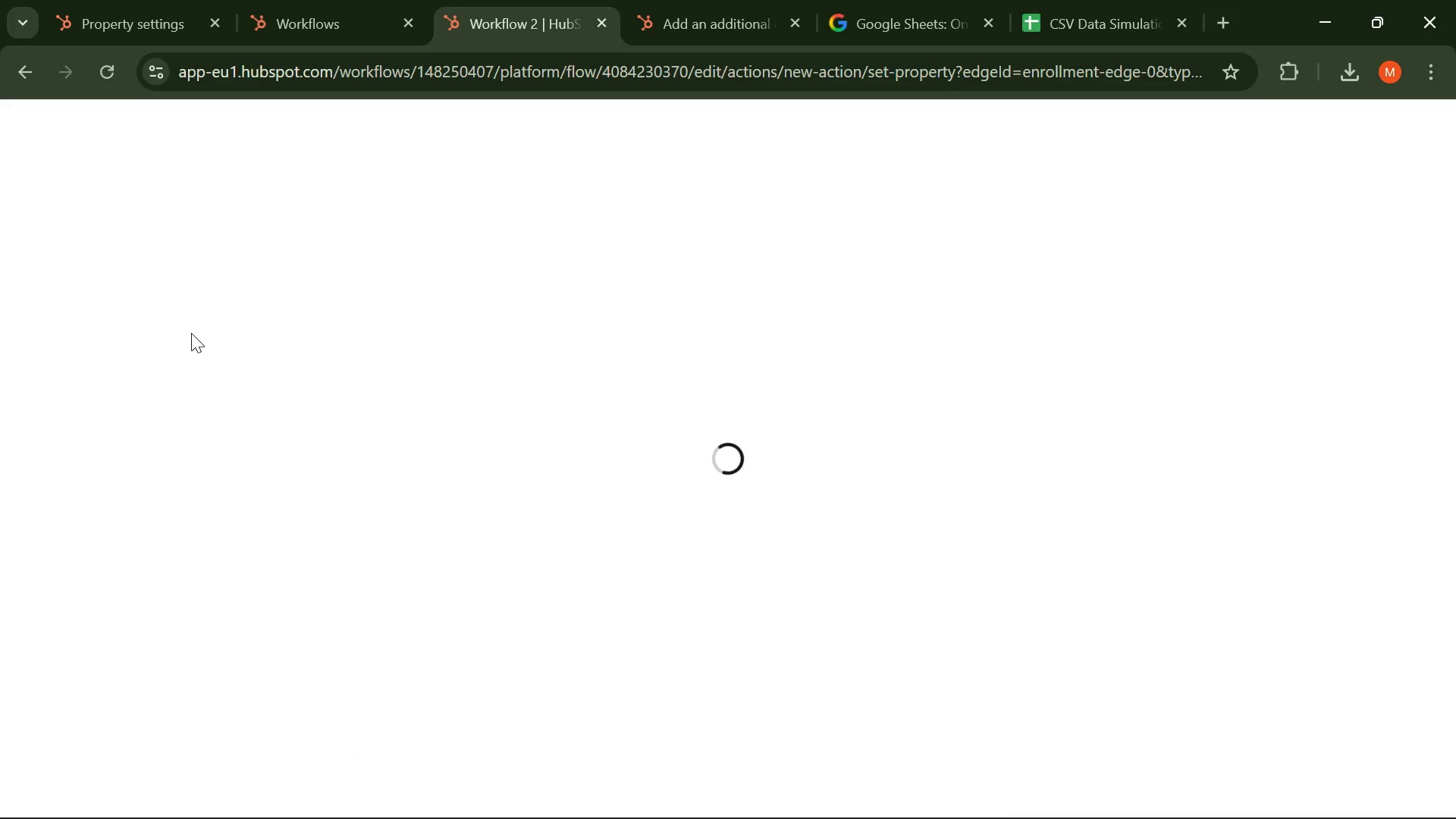 
scroll: coordinate [993, 487], scroll_direction: down, amount: 8.0
 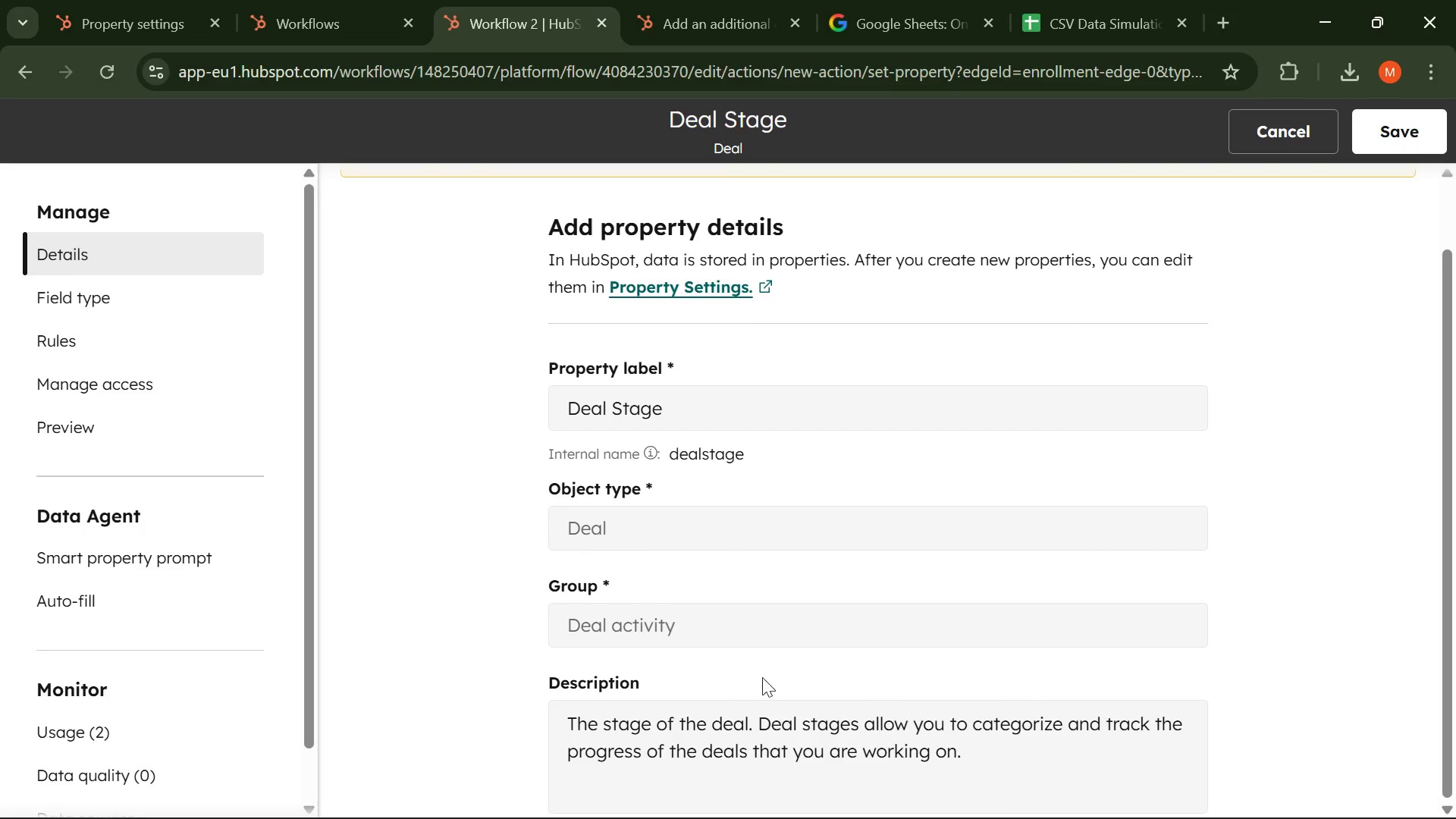 
left_click([664, 521])
 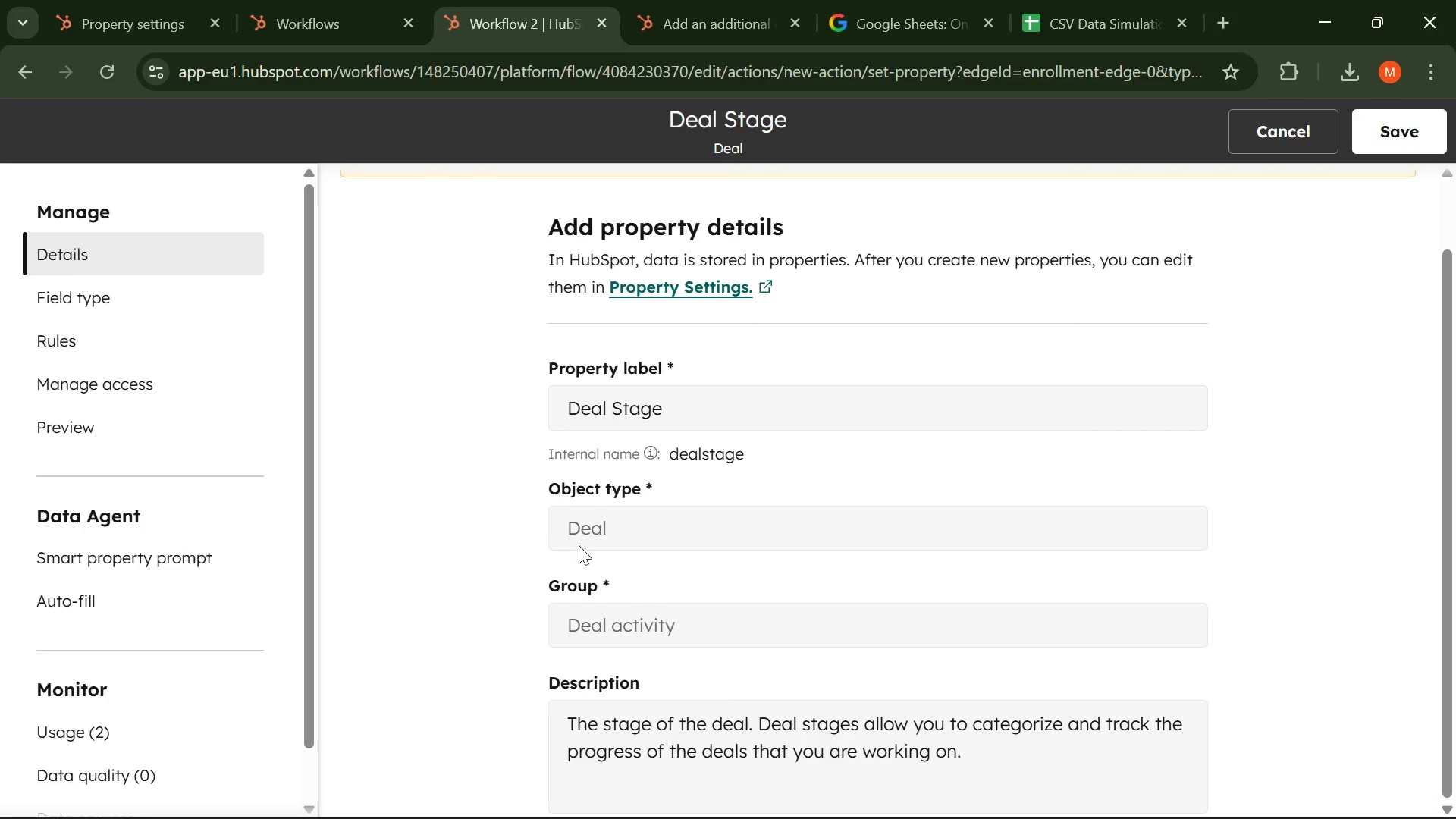 
scroll: coordinate [624, 526], scroll_direction: down, amount: 1.0
 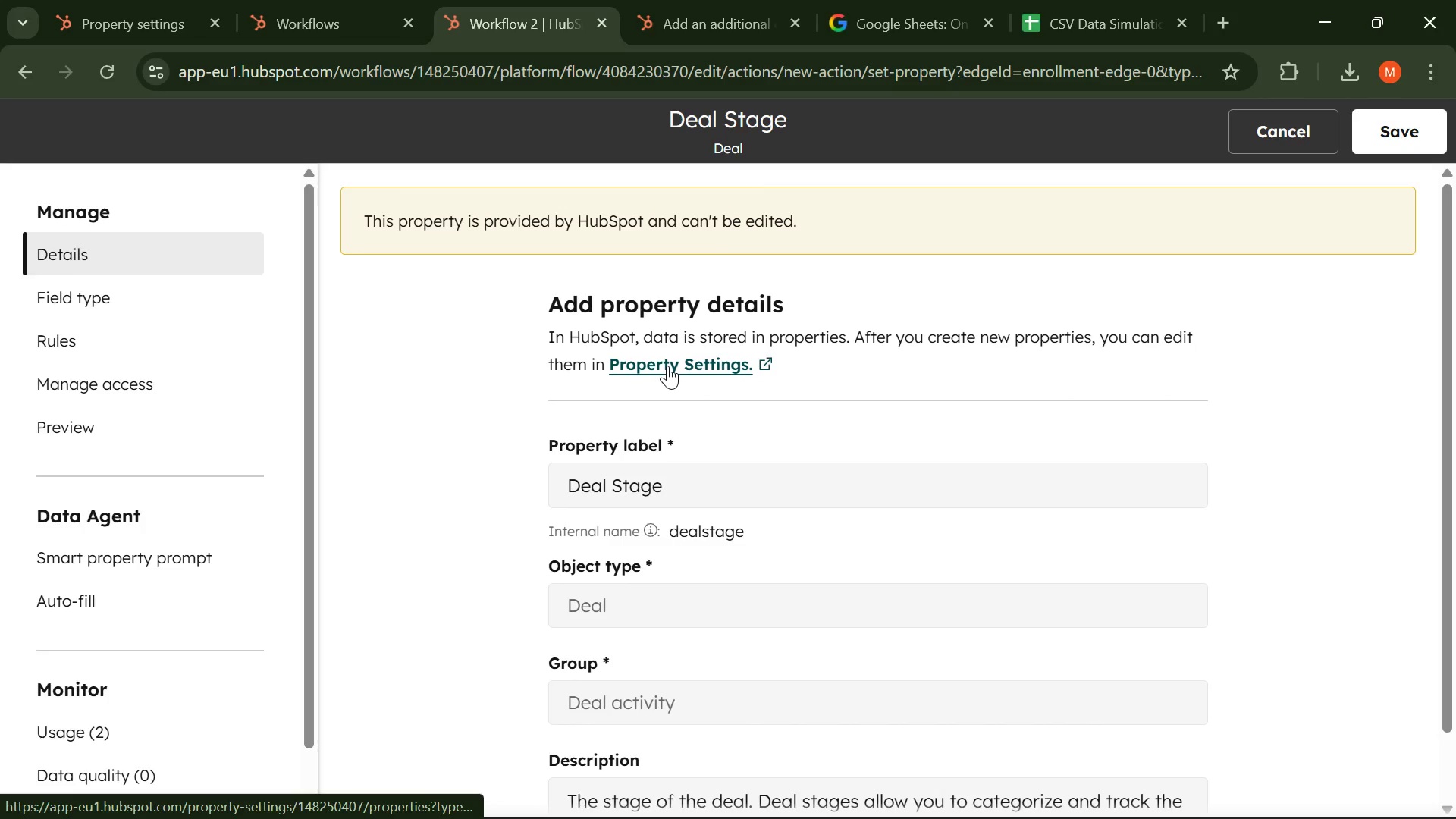 
left_click([667, 366])
 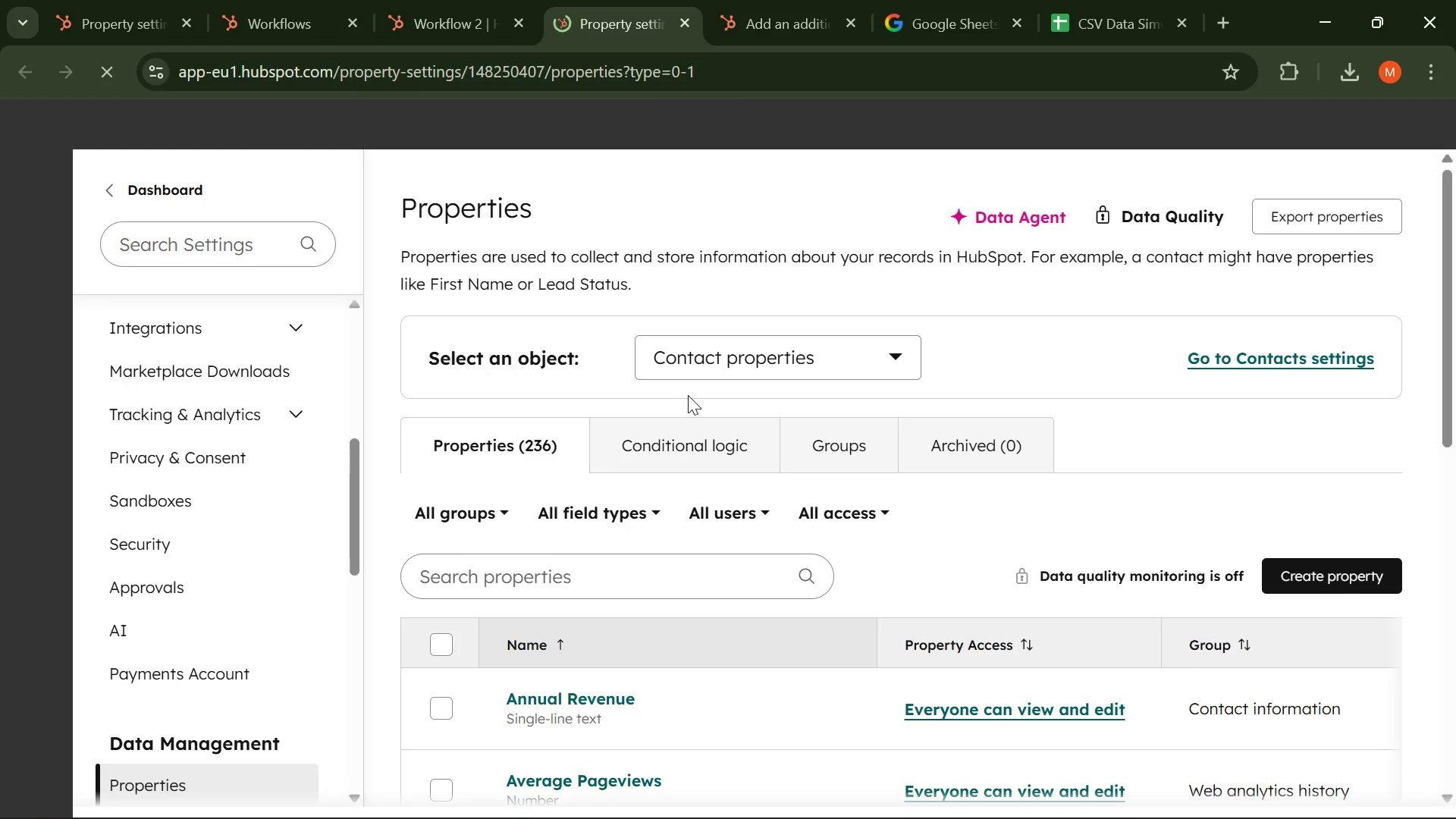 
scroll: coordinate [926, 494], scroll_direction: down, amount: 5.0
 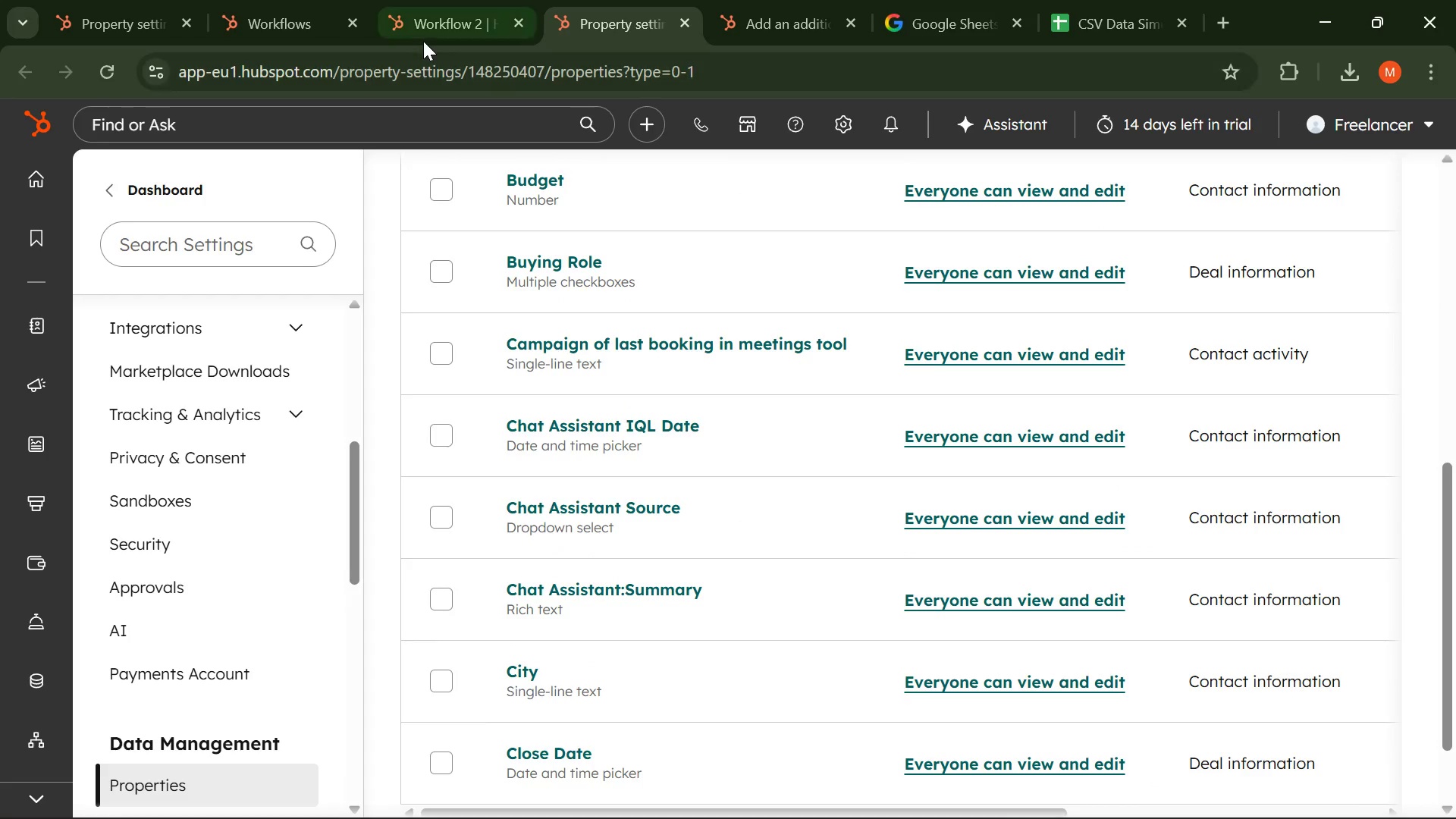 
left_click([423, 41])
 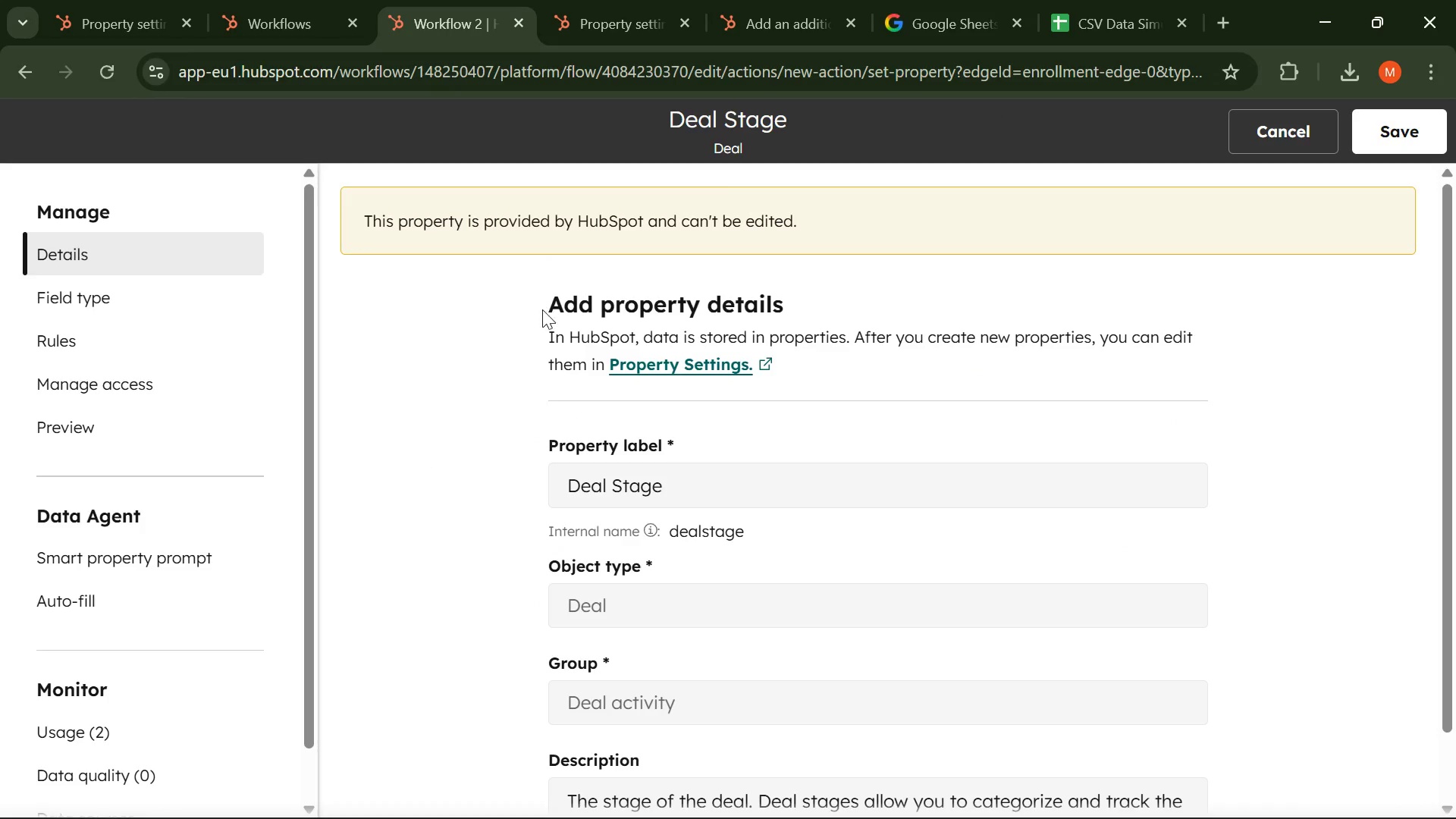 
scroll: coordinate [542, 309], scroll_direction: up, amount: 3.0
 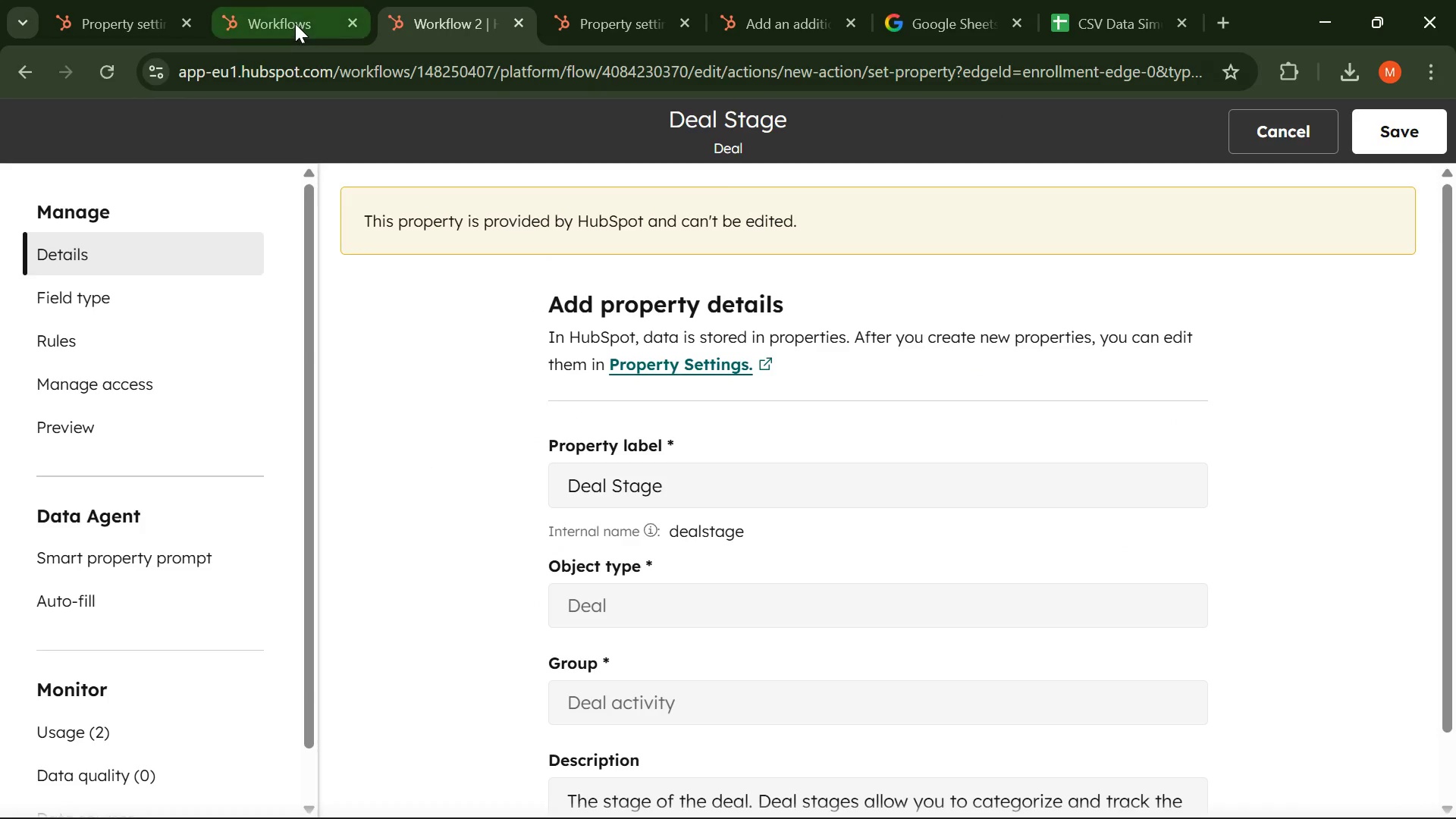 
left_click([295, 24])
 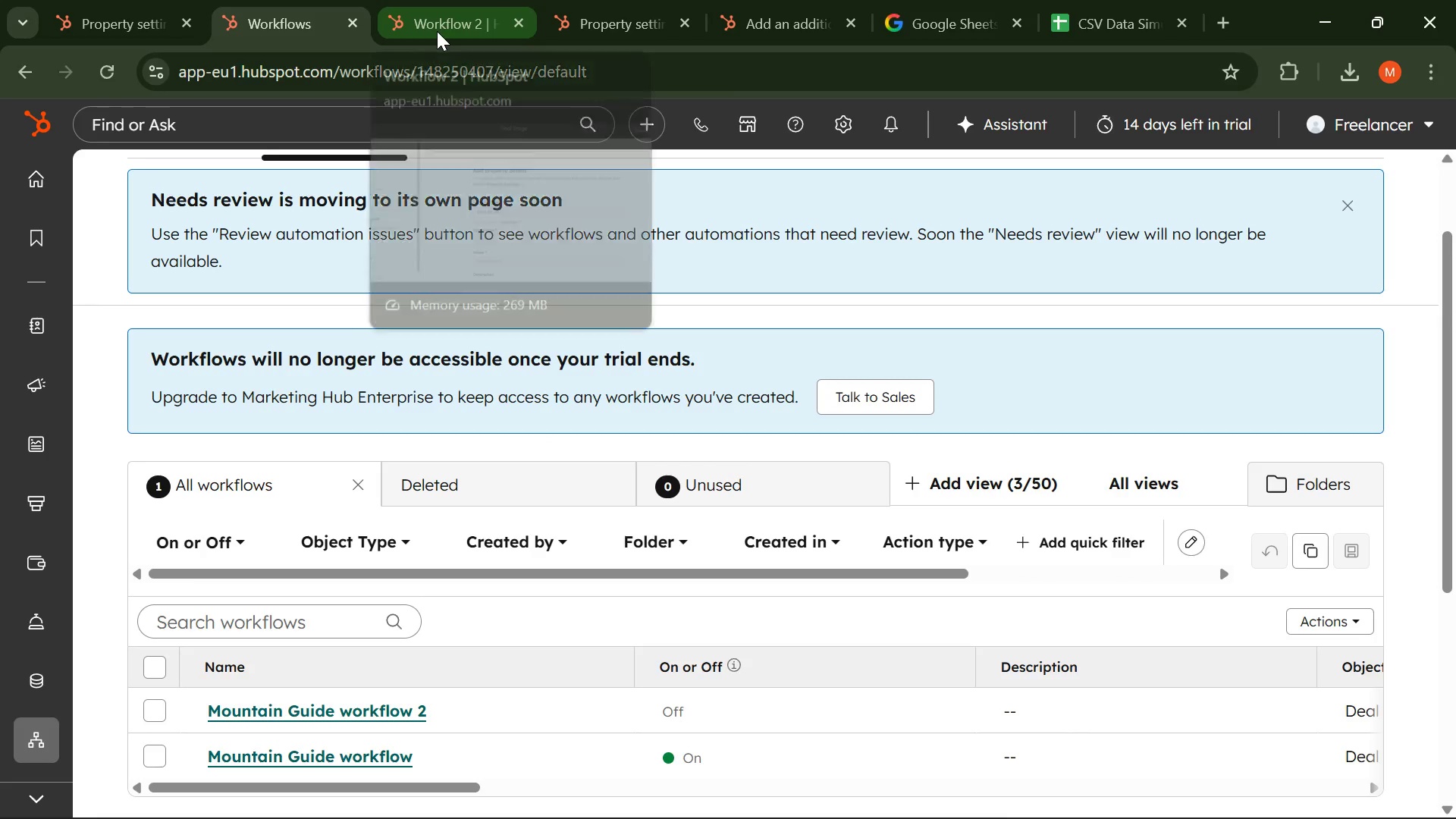 
left_click([437, 31])
 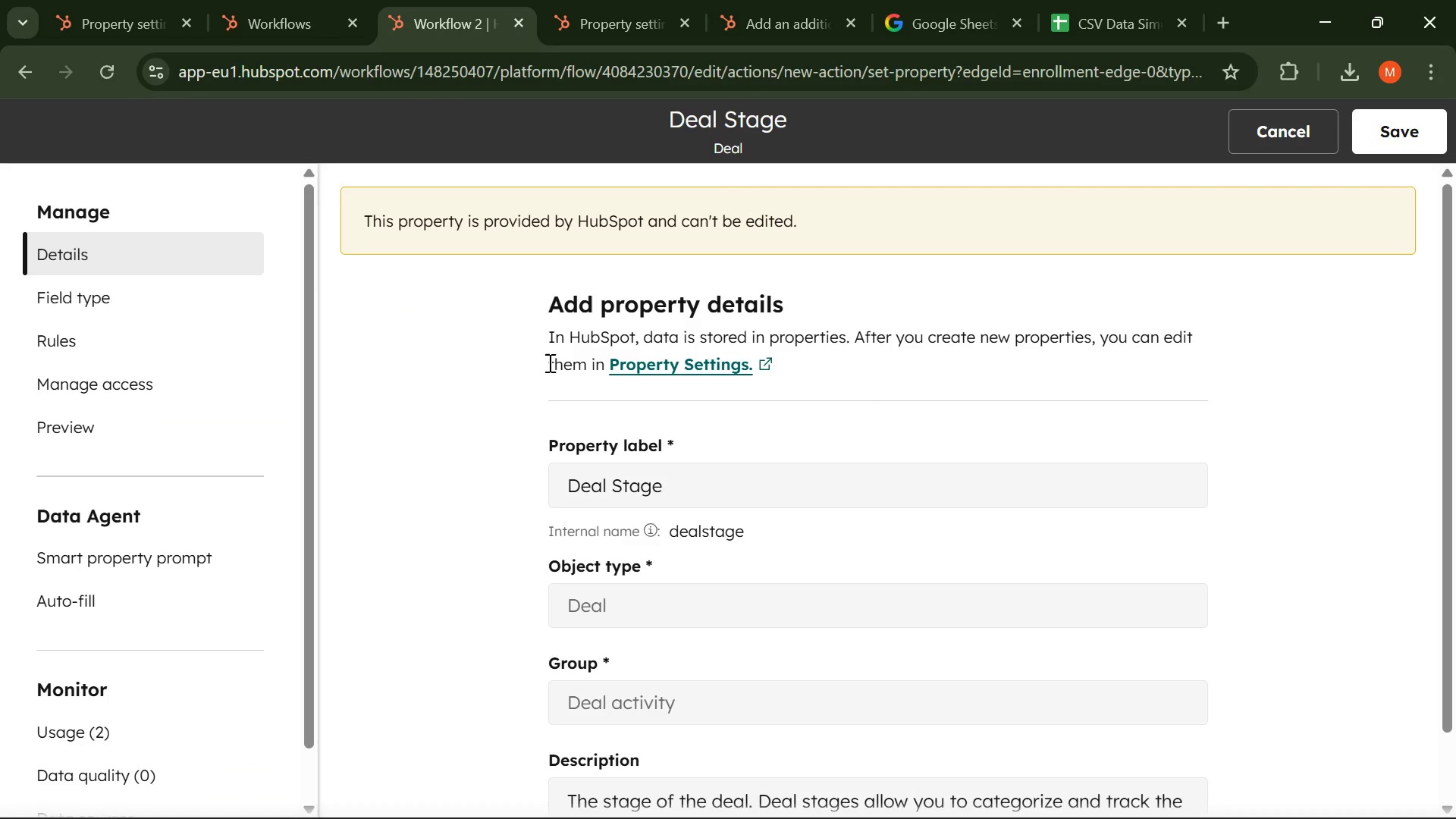 
scroll: coordinate [548, 362], scroll_direction: up, amount: 3.0
 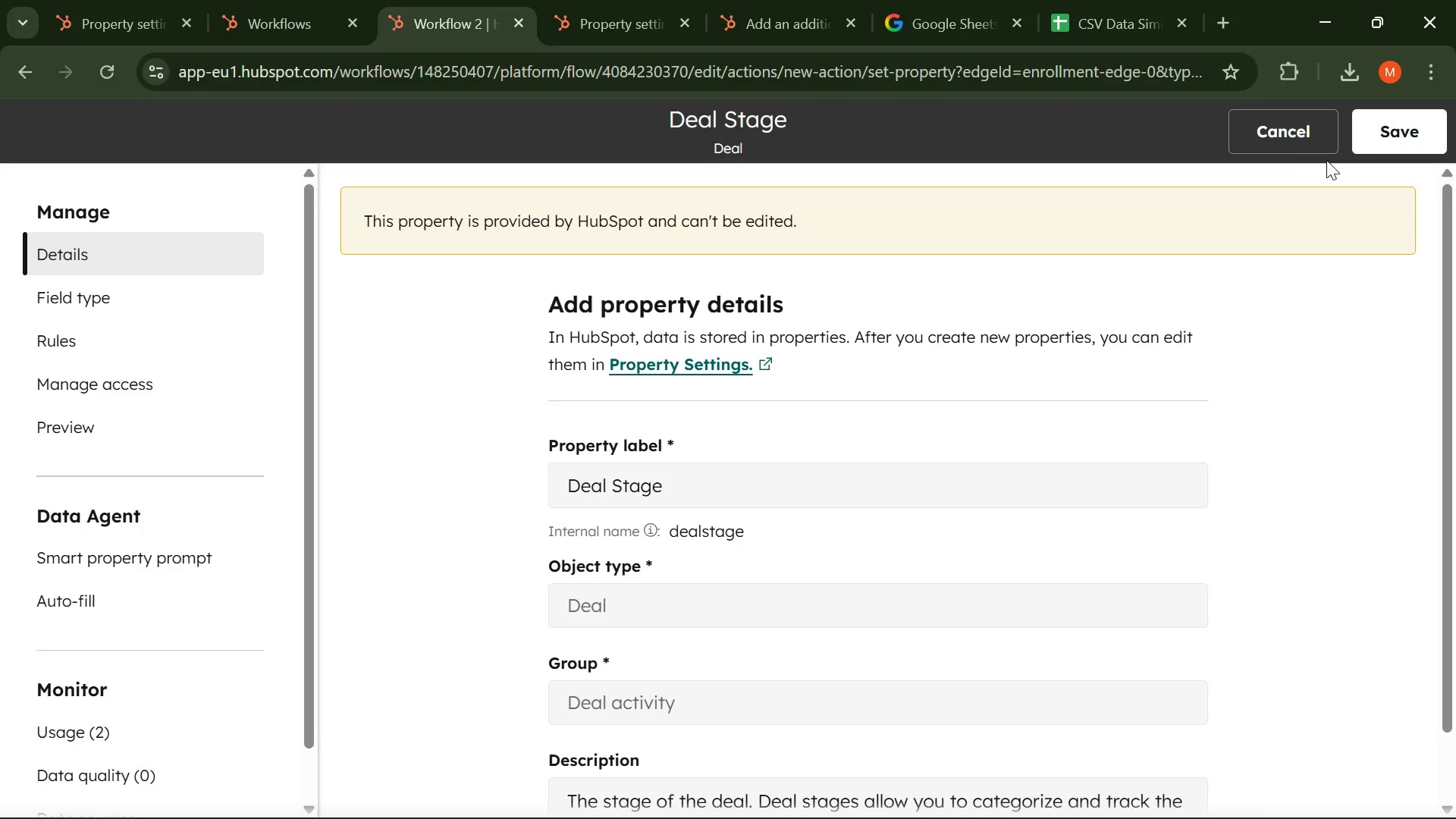 
left_click([1280, 149])
 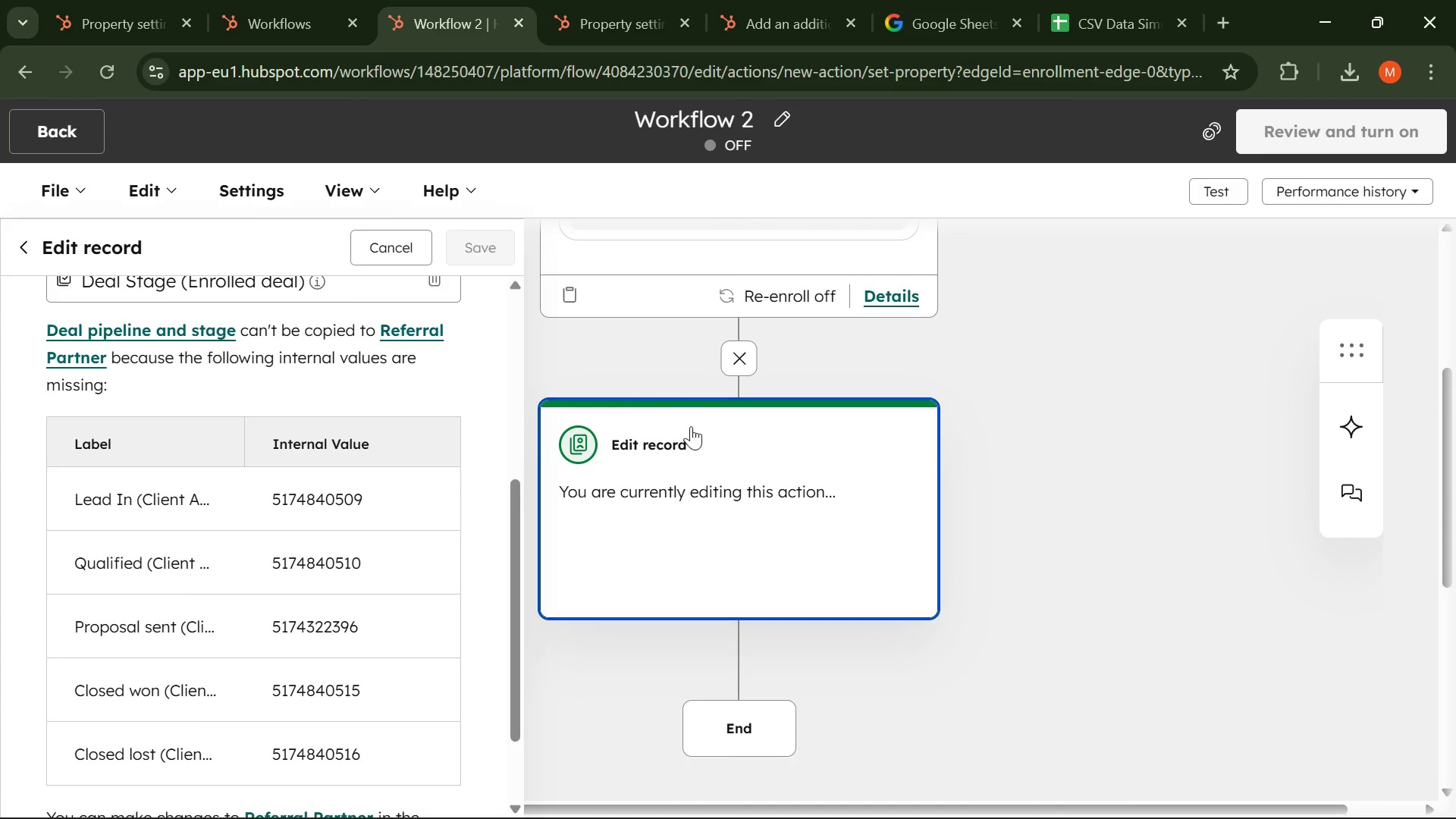 
scroll: coordinate [717, 428], scroll_direction: up, amount: 4.0
 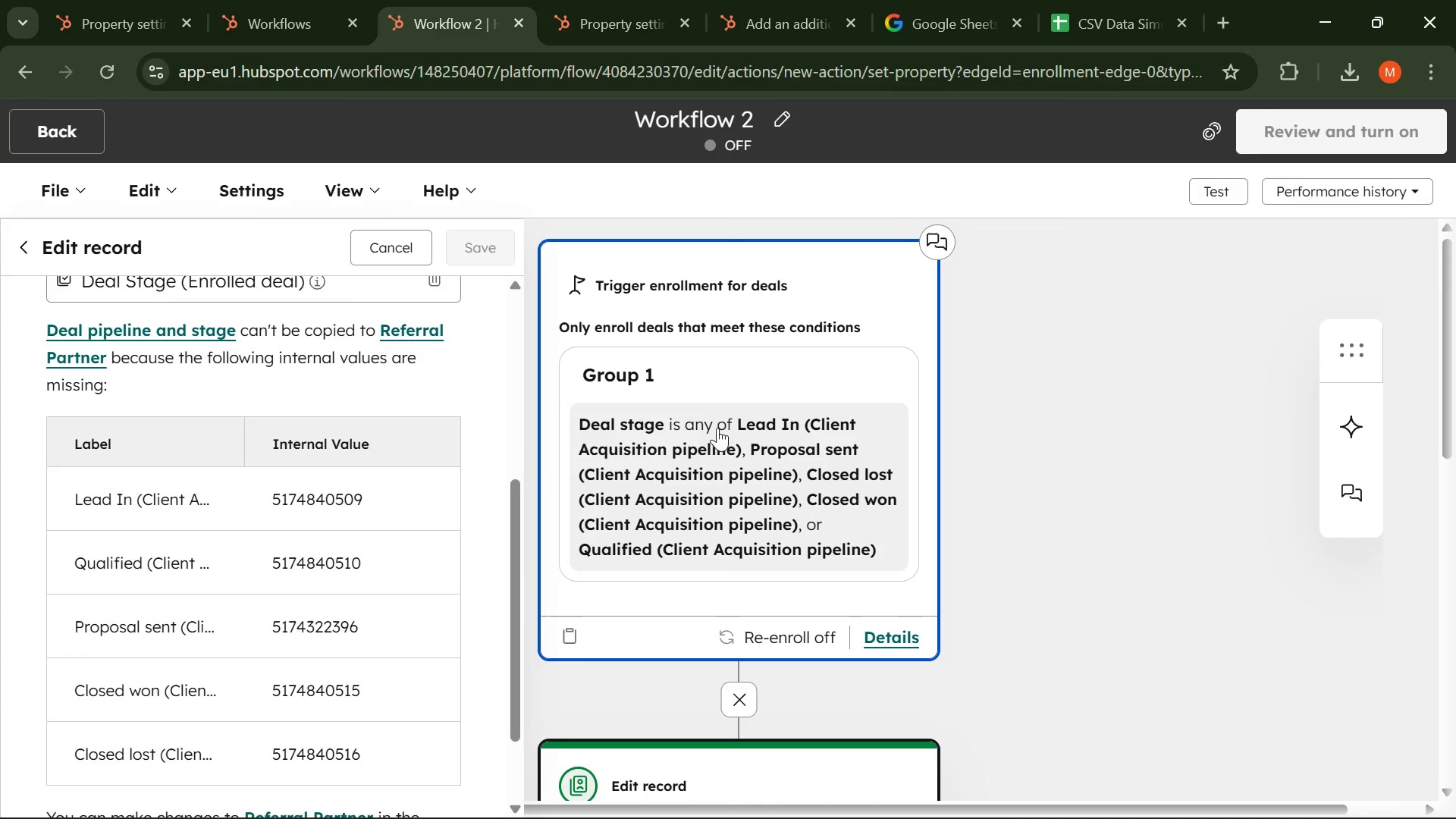 
scroll: coordinate [448, 481], scroll_direction: none, amount: 0.0
 